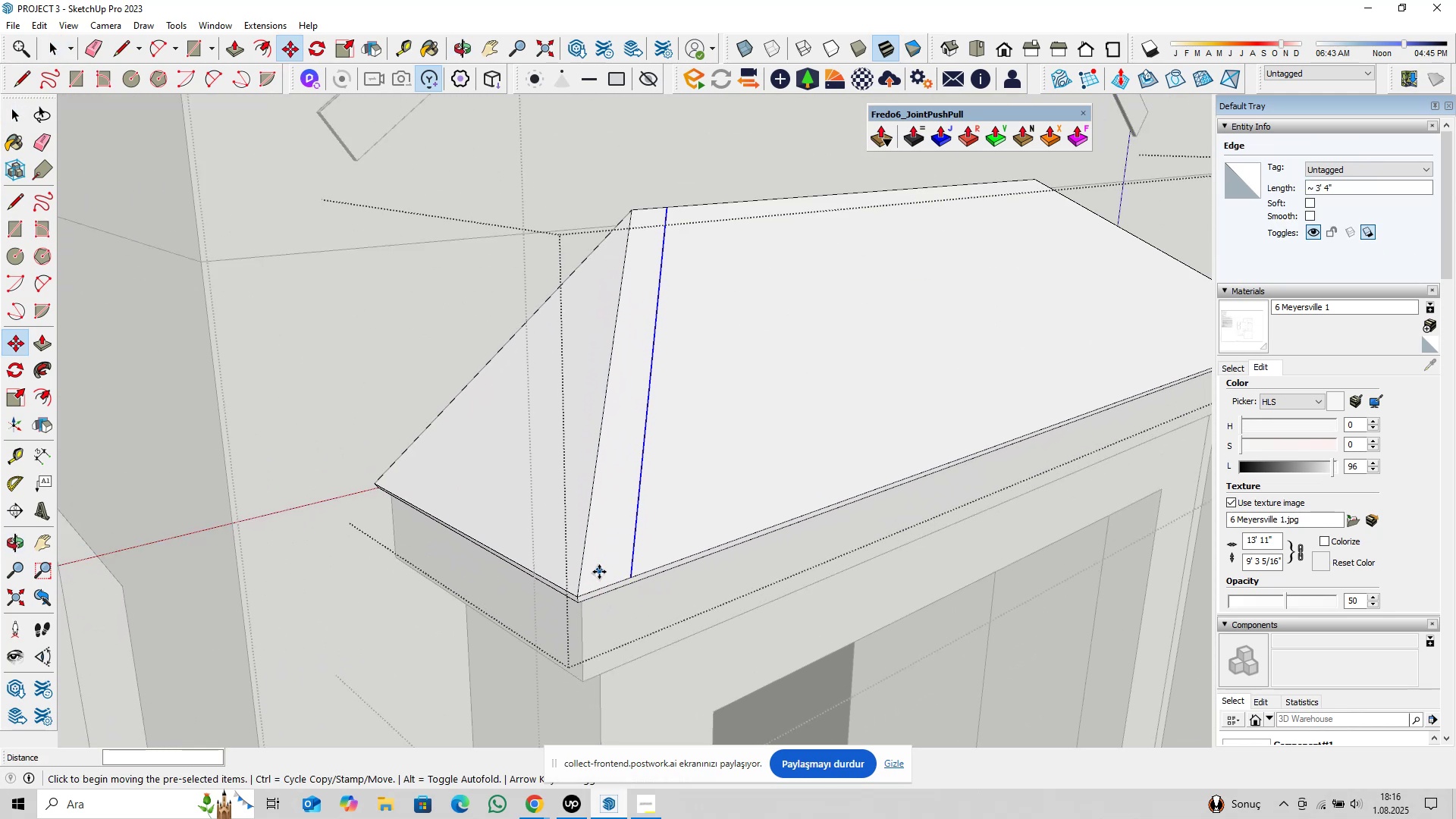 
key(Space)
 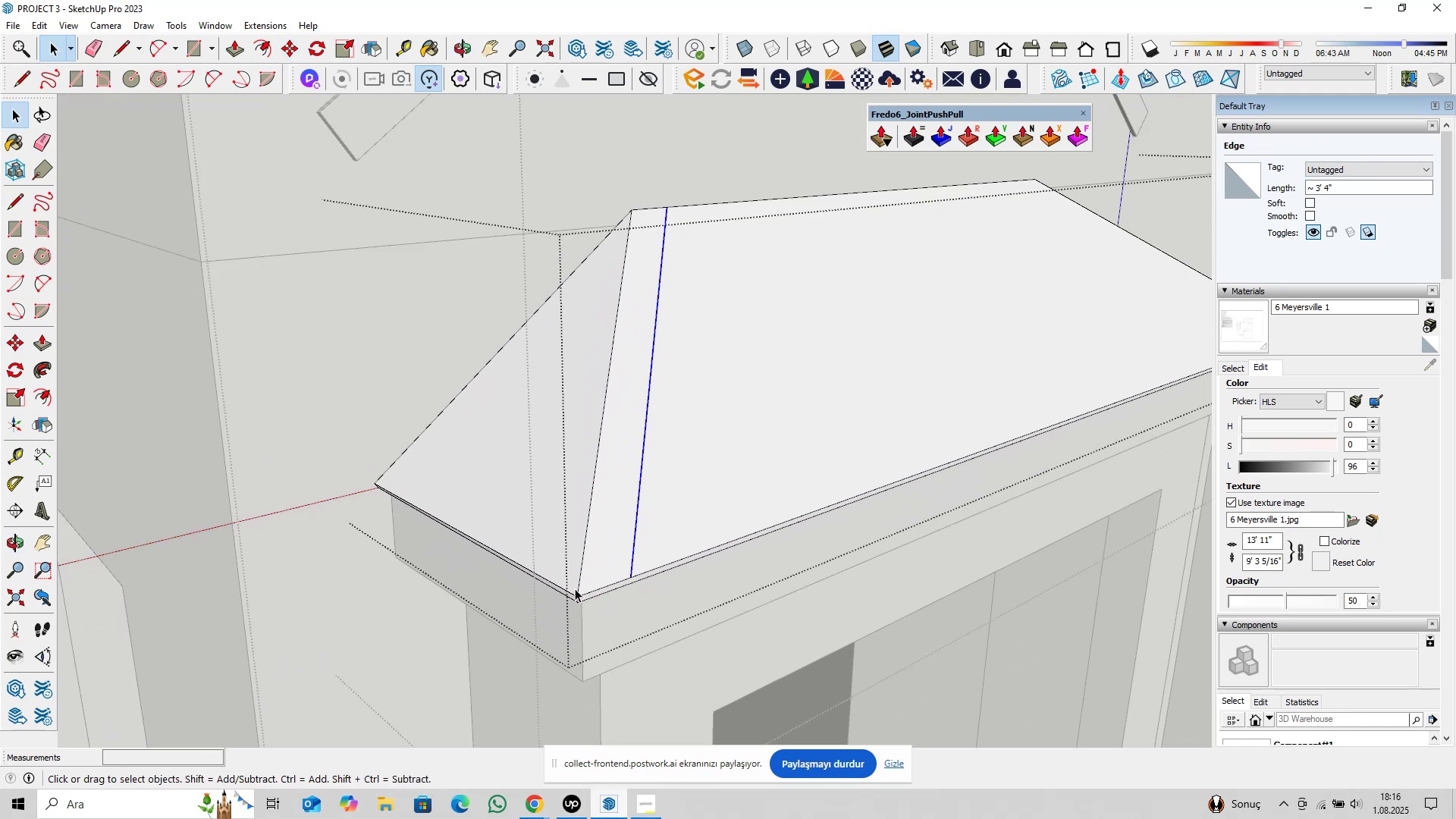 
left_click([578, 580])
 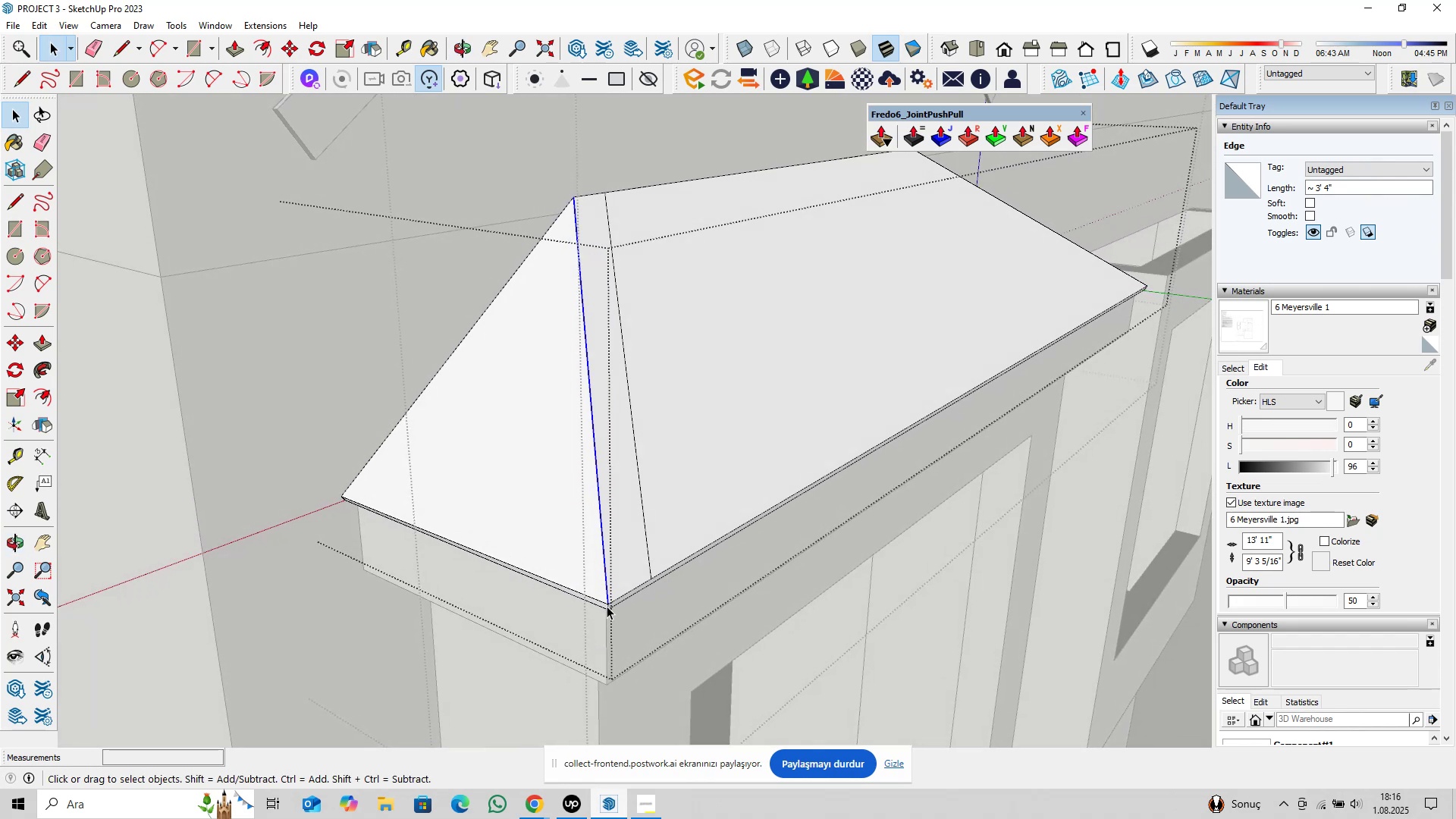 
key(M)
 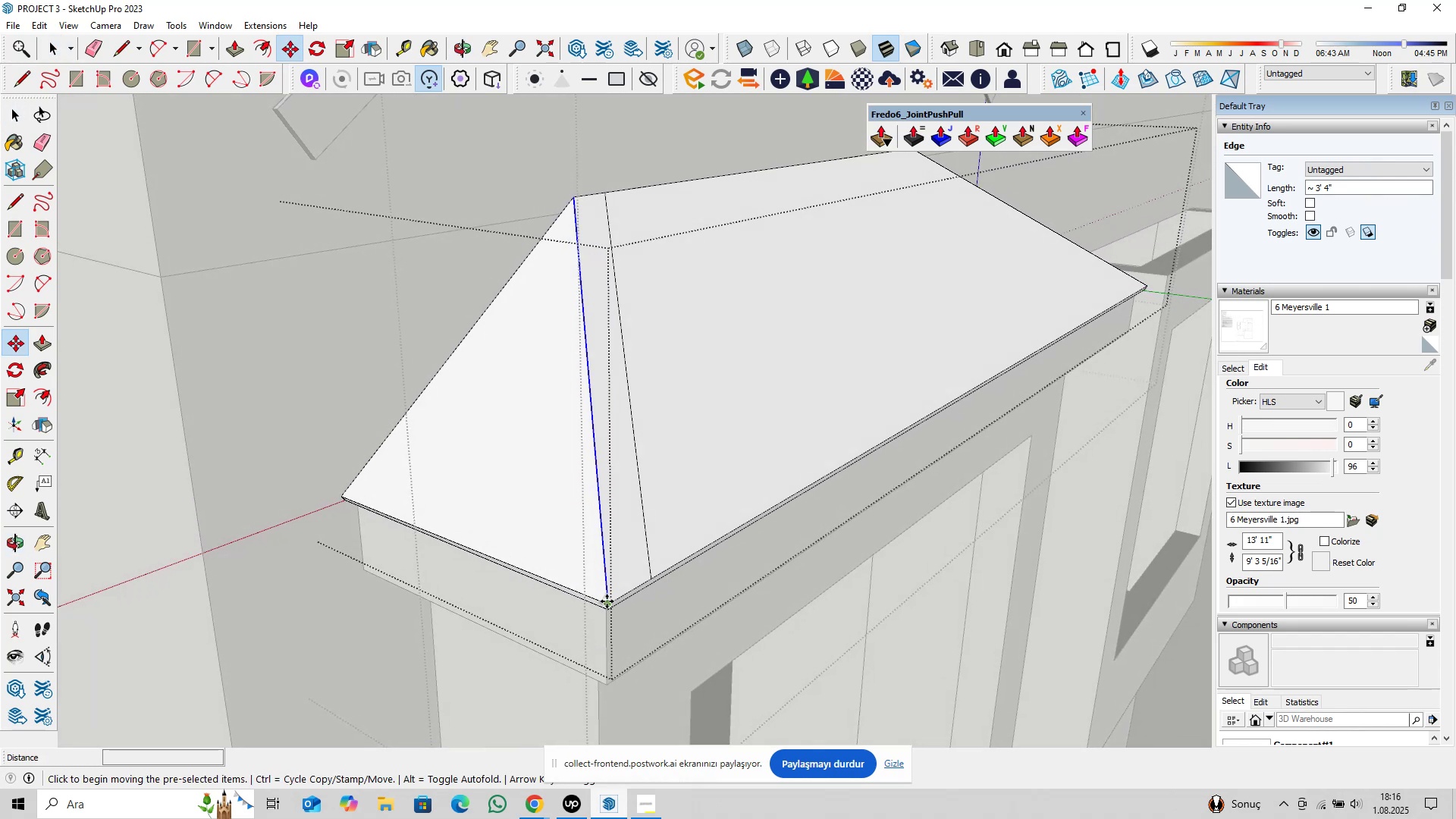 
key(Control+ControlLeft)
 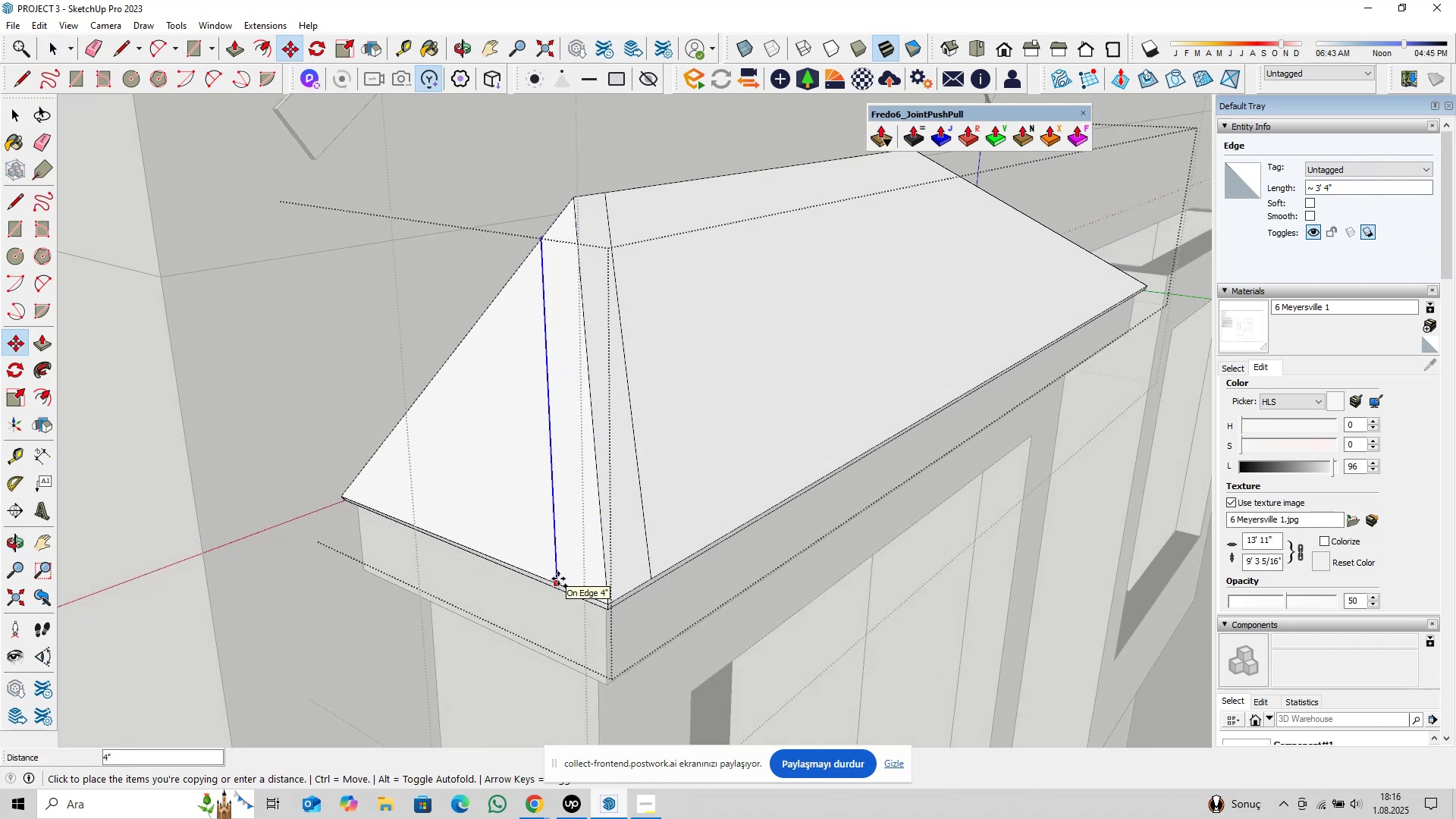 
left_click([558, 579])
 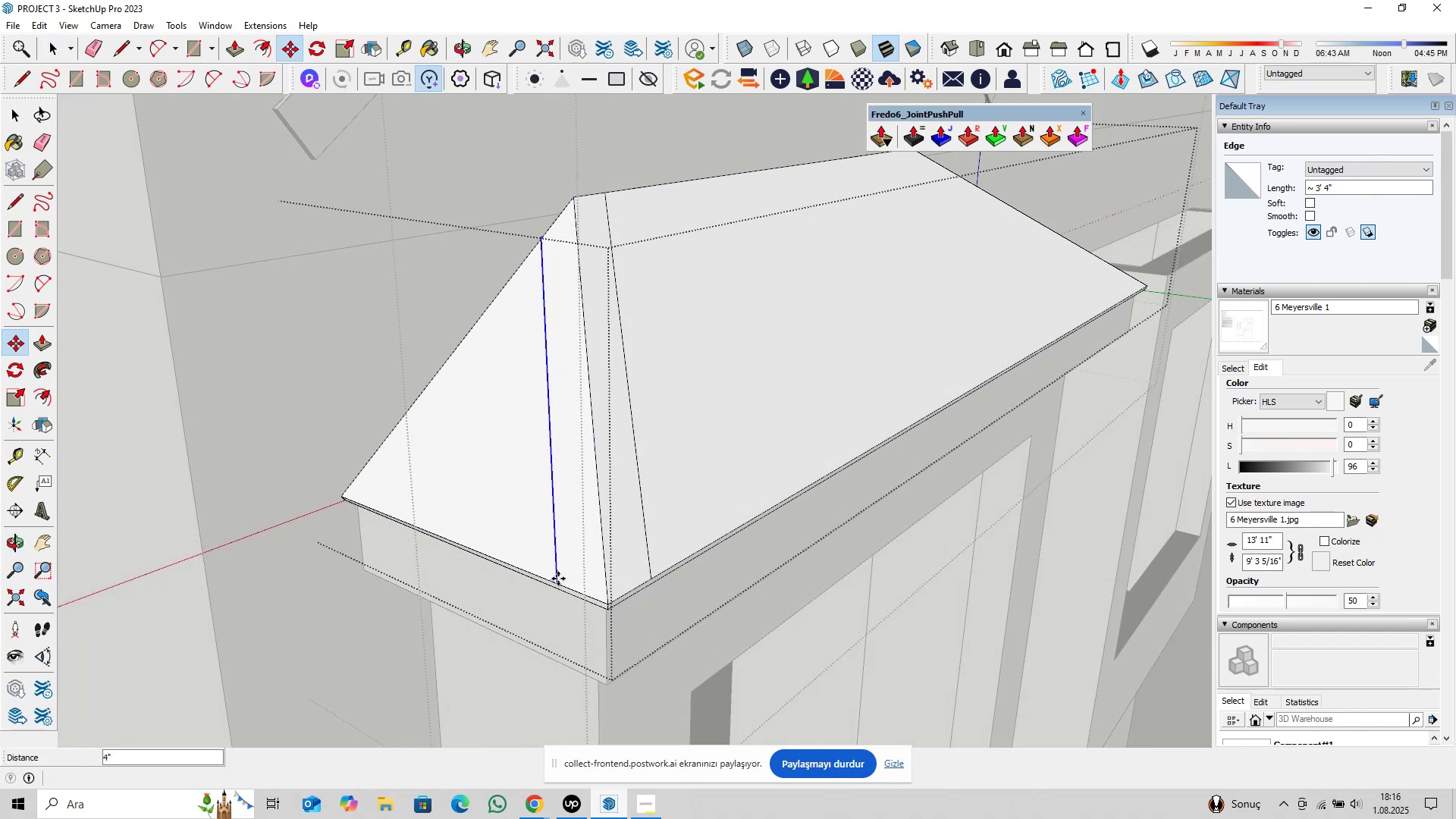 
key(Space)
 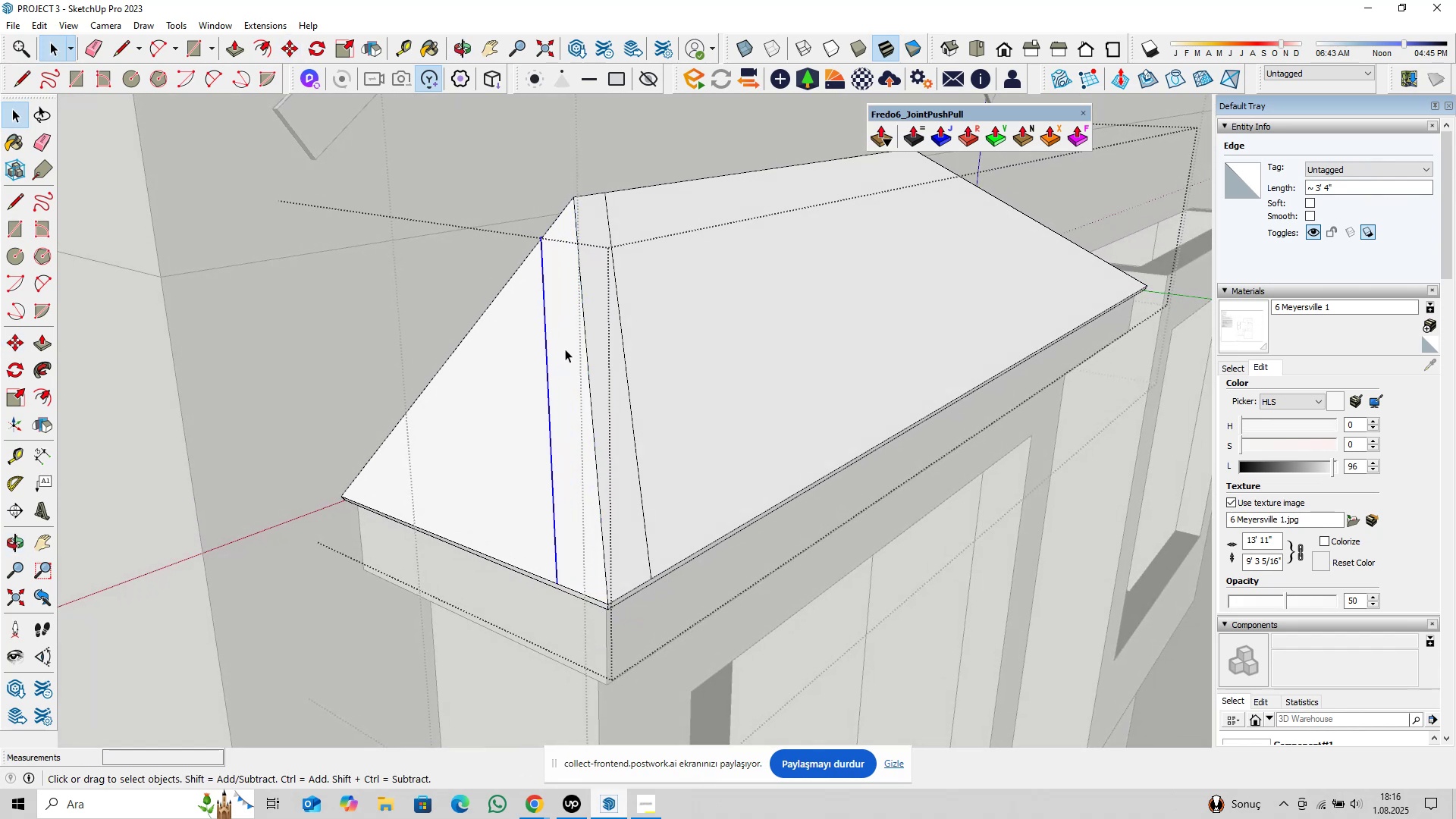 
key(Shift+ShiftLeft)
 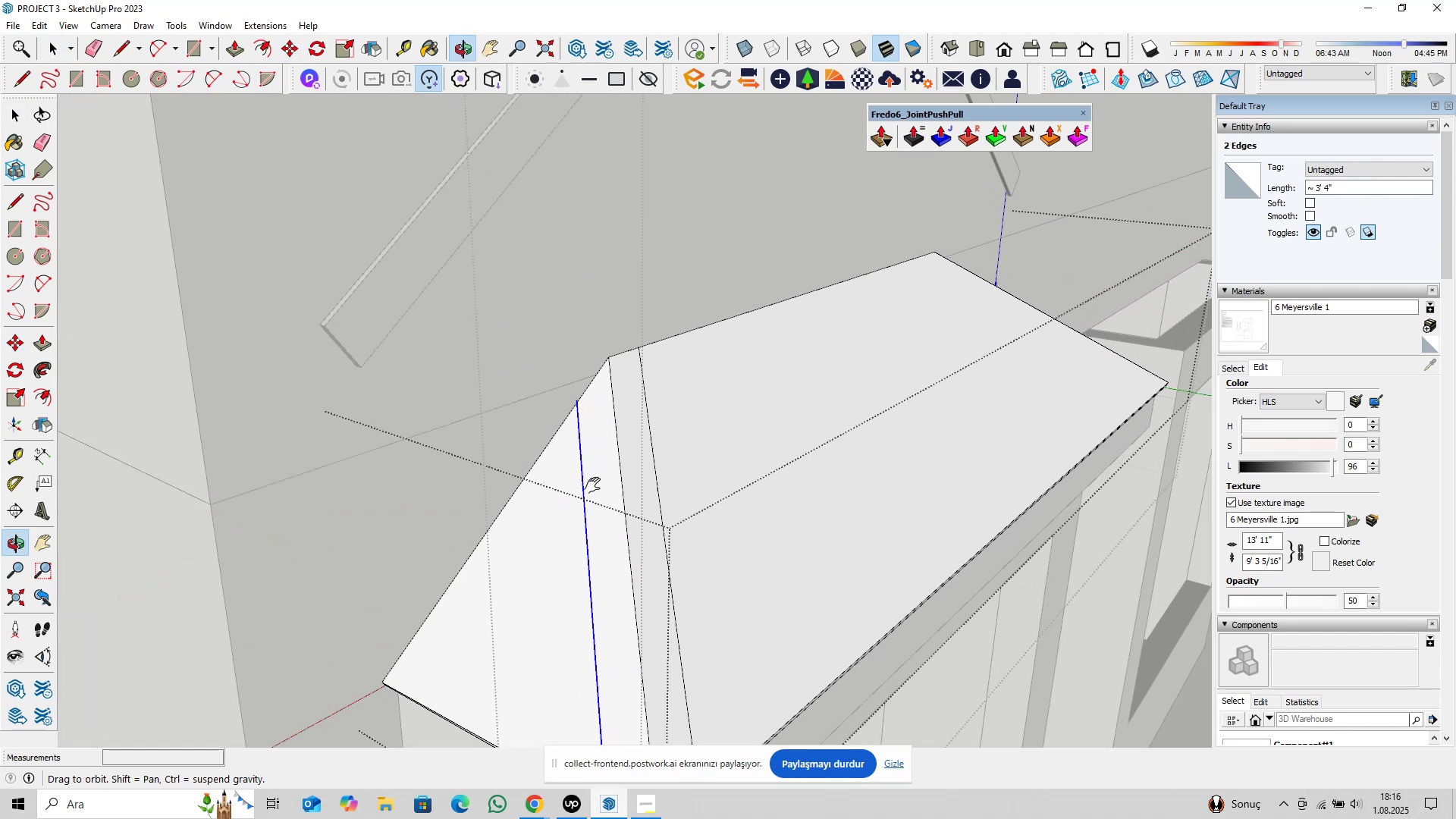 
scroll: coordinate [554, 383], scroll_direction: up, amount: 13.0
 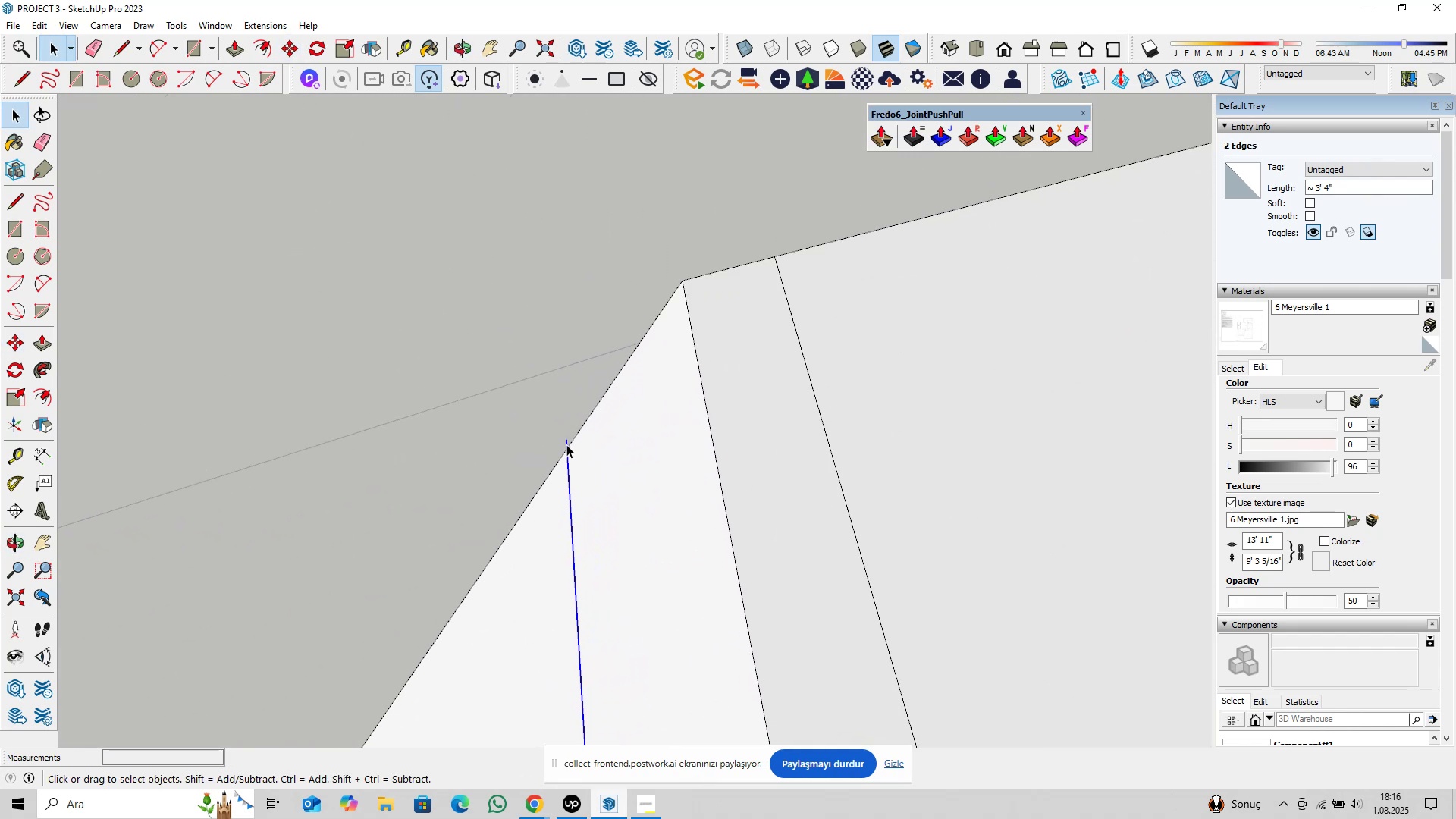 
left_click([566, 444])
 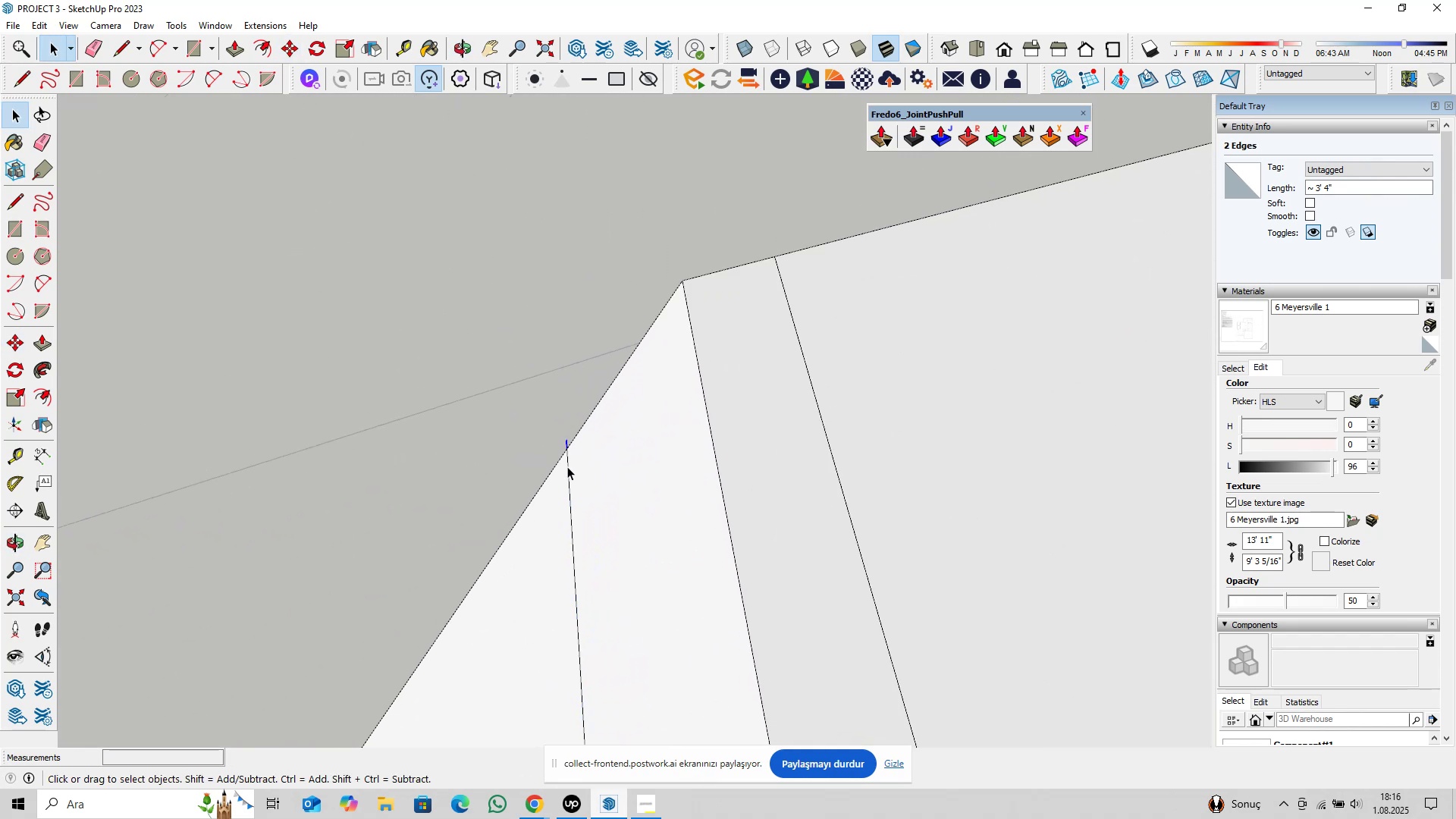 
scroll: coordinate [556, 475], scroll_direction: down, amount: 19.0
 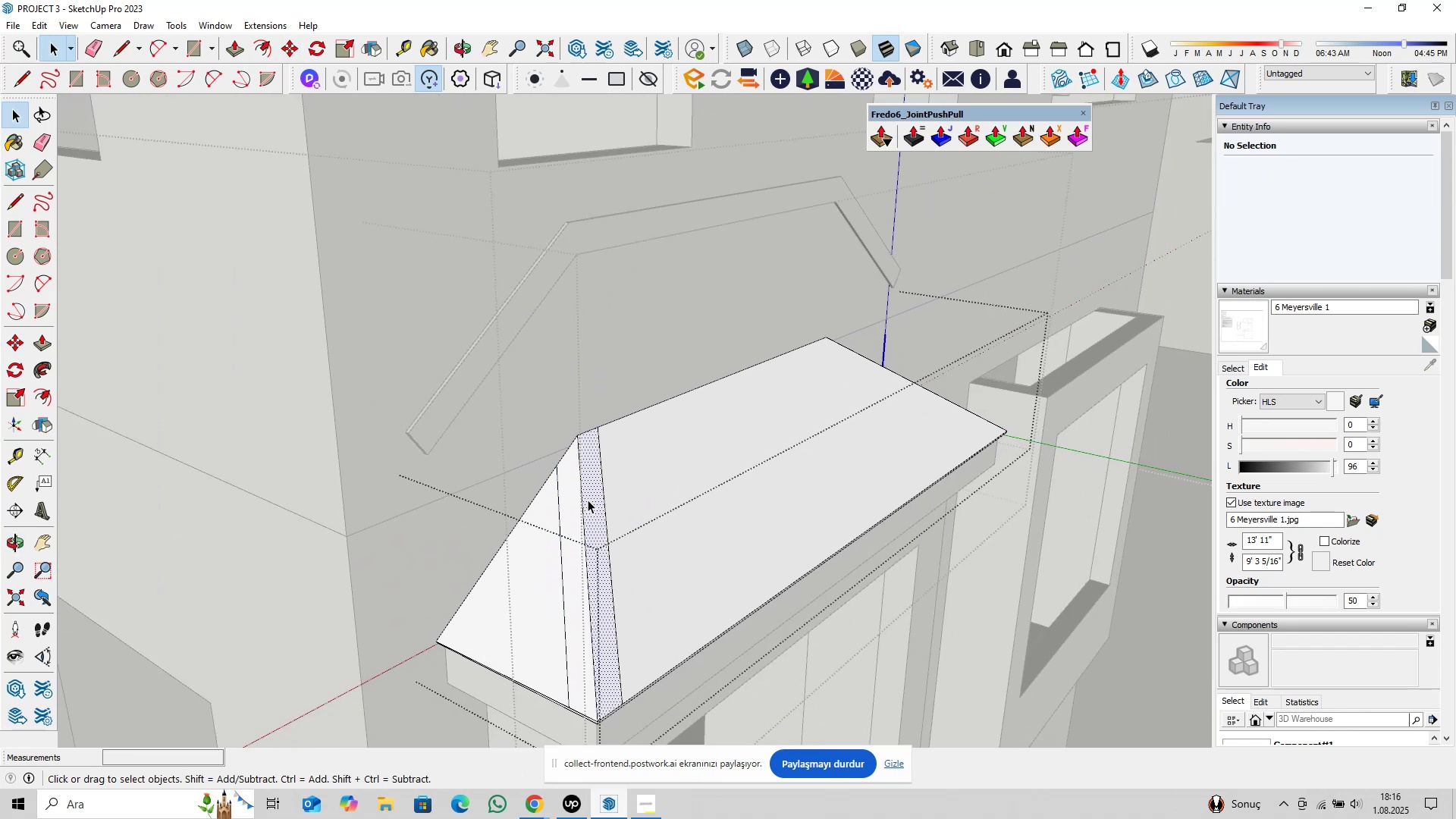 
key(Delete)
 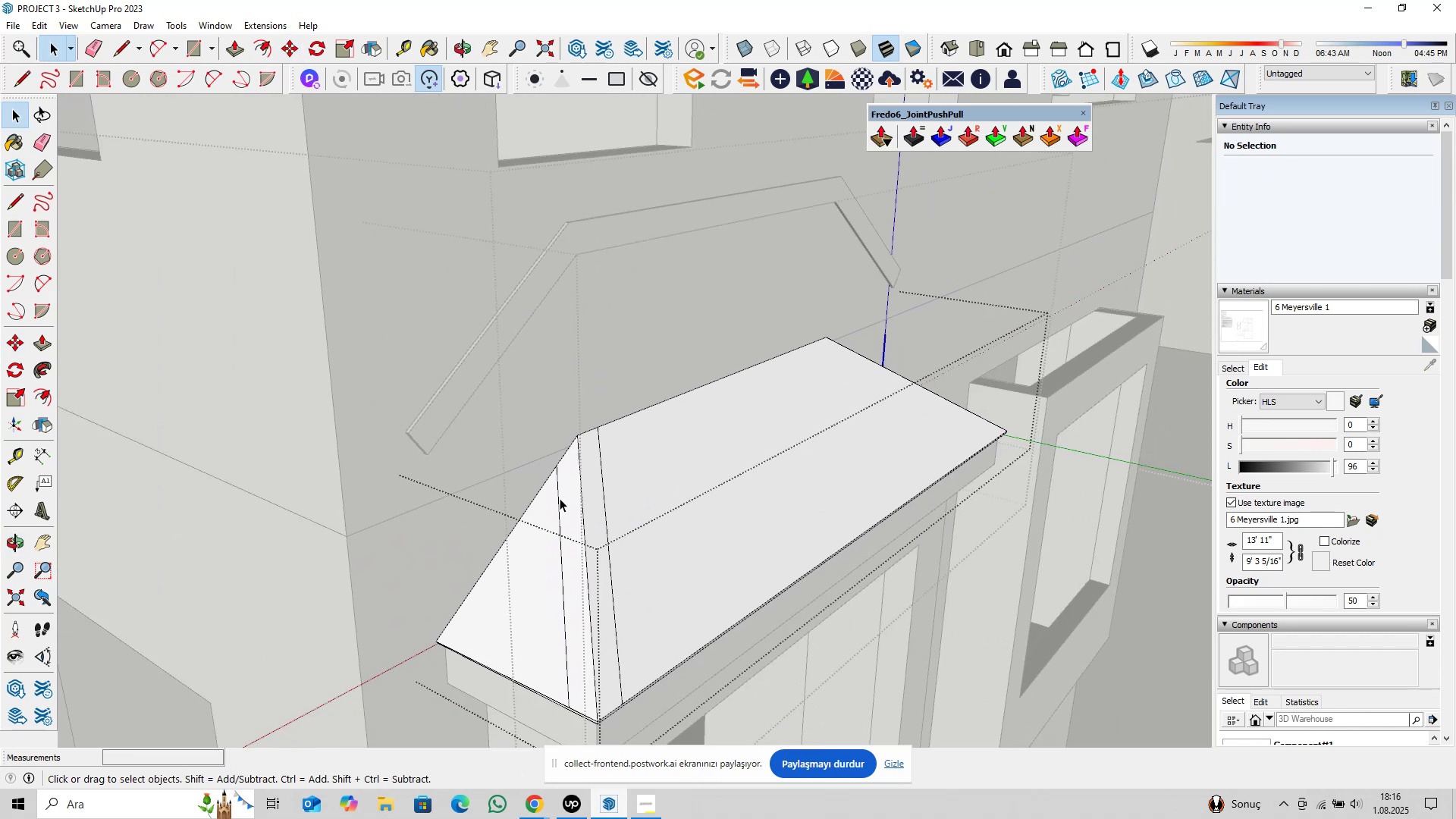 
double_click([588, 500])
 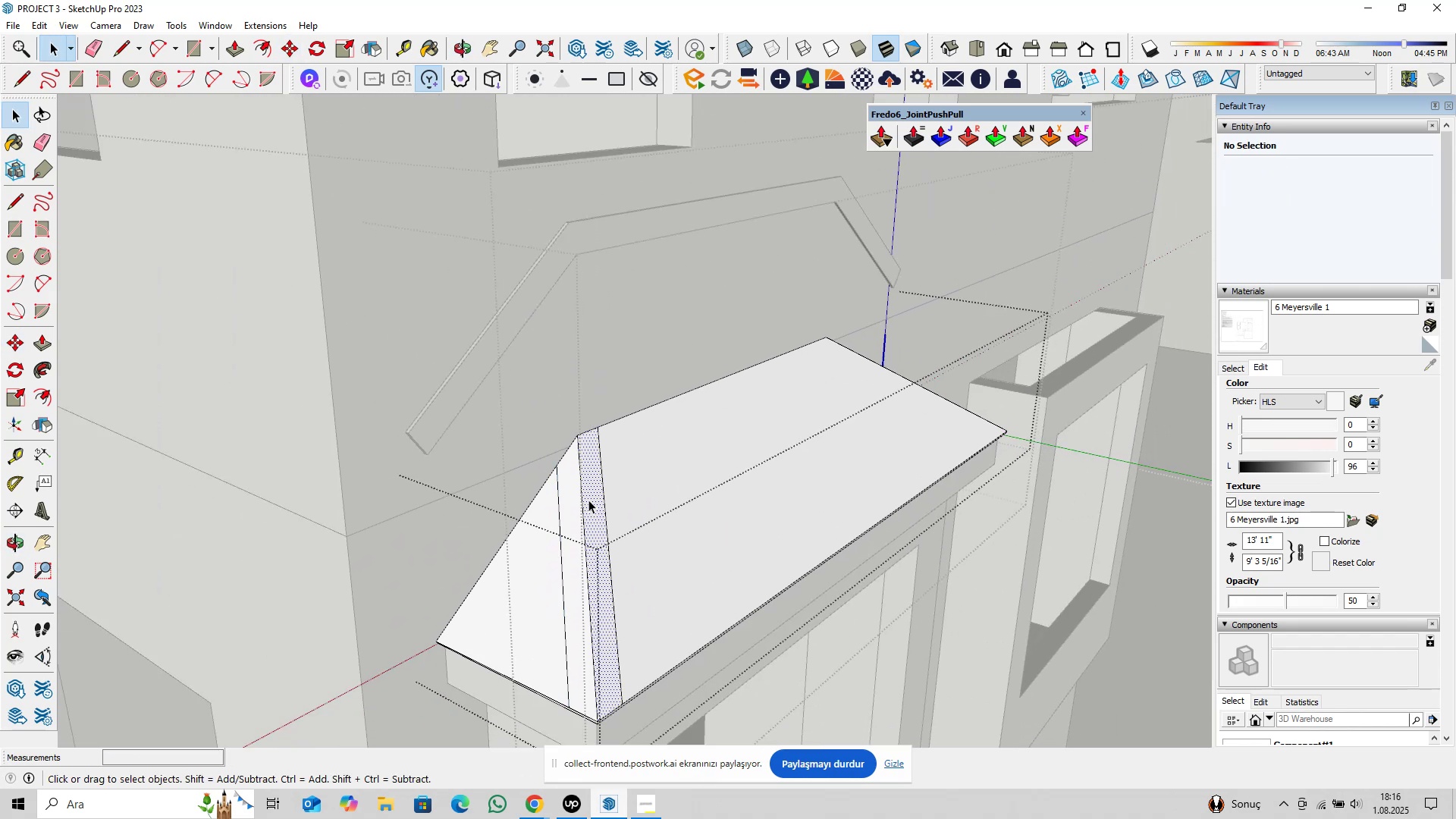 
scroll: coordinate [587, 507], scroll_direction: down, amount: 5.0
 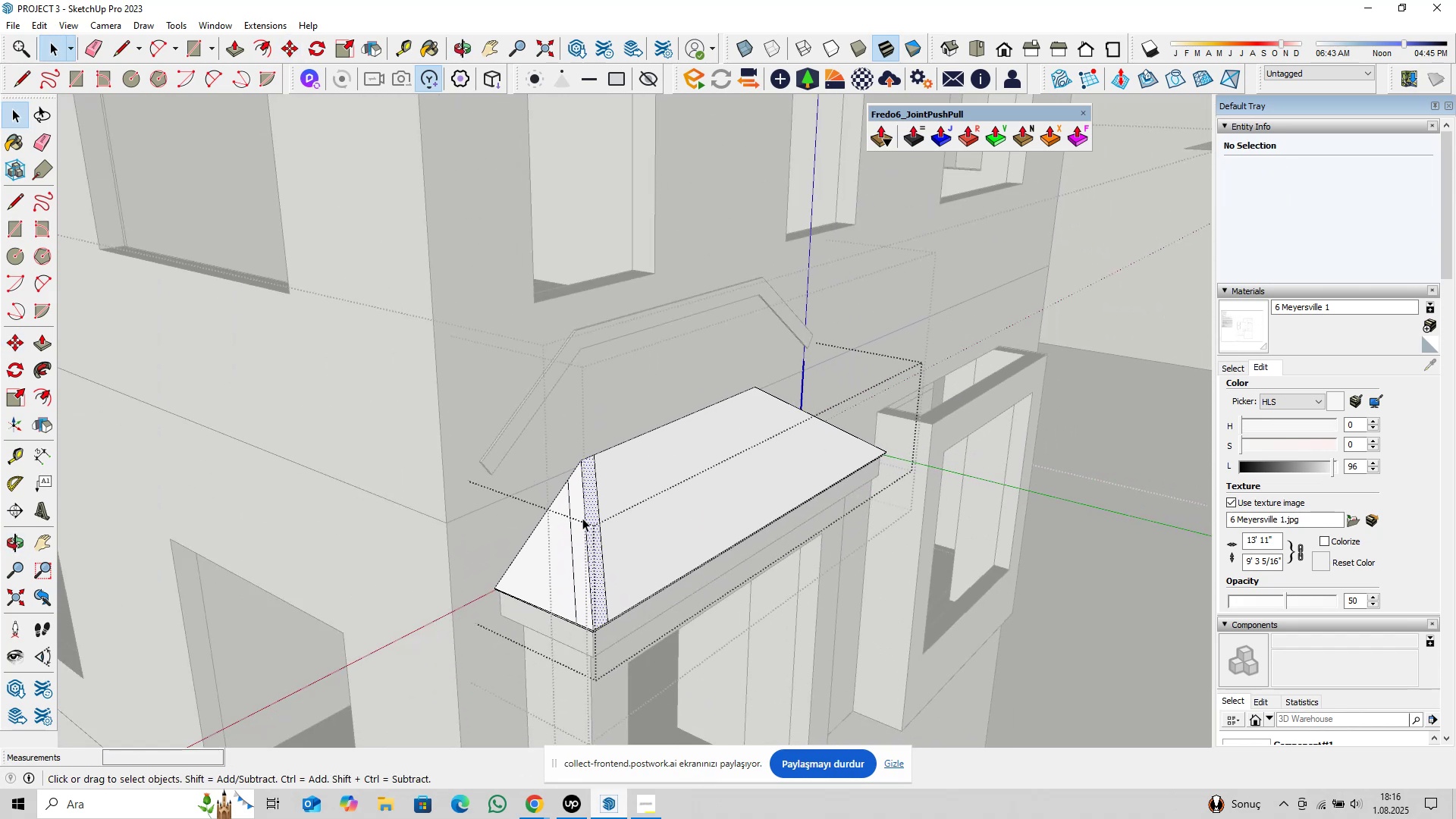 
left_click([581, 519])
 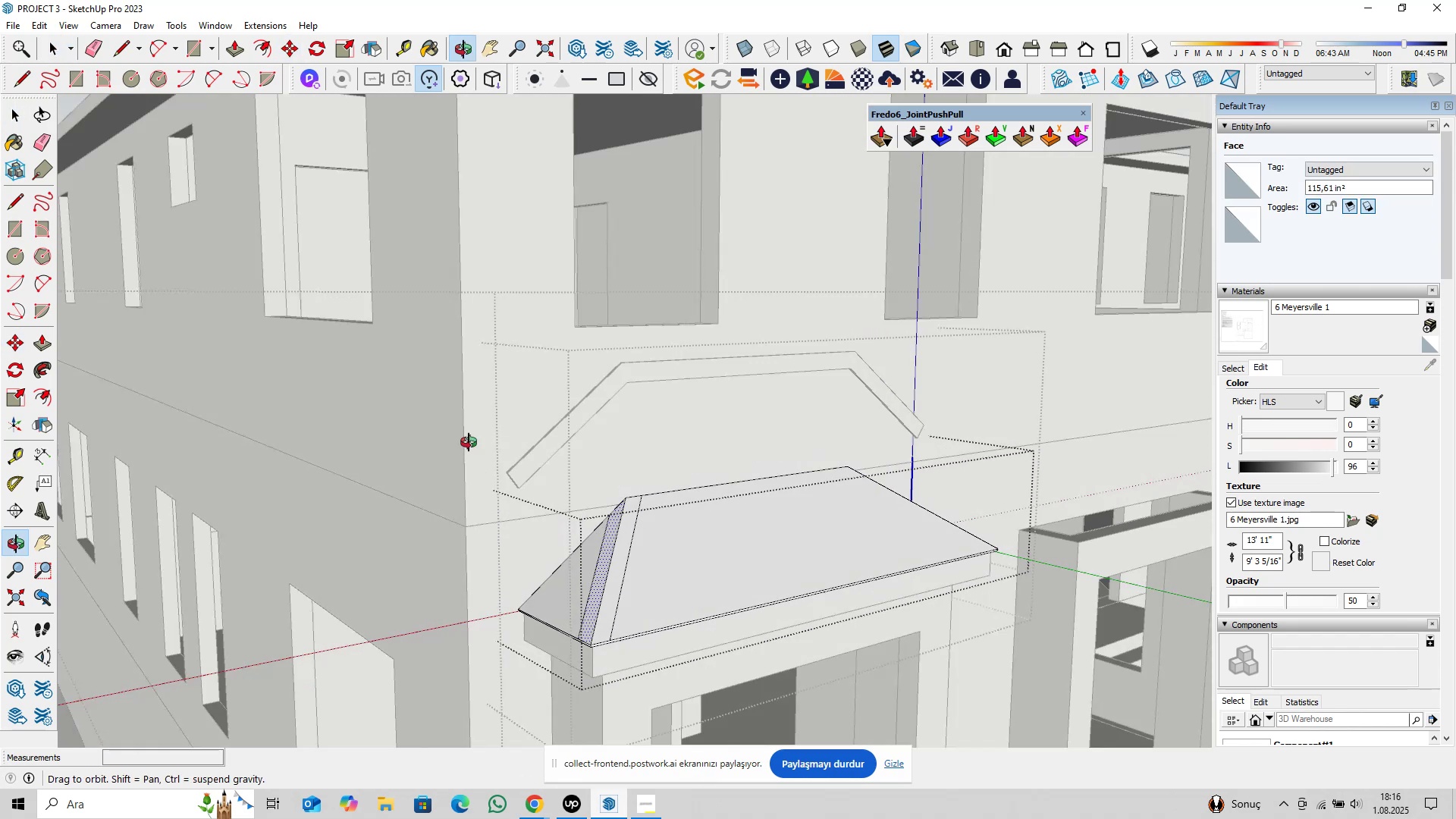 
hold_key(key=ShiftLeft, duration=0.36)
 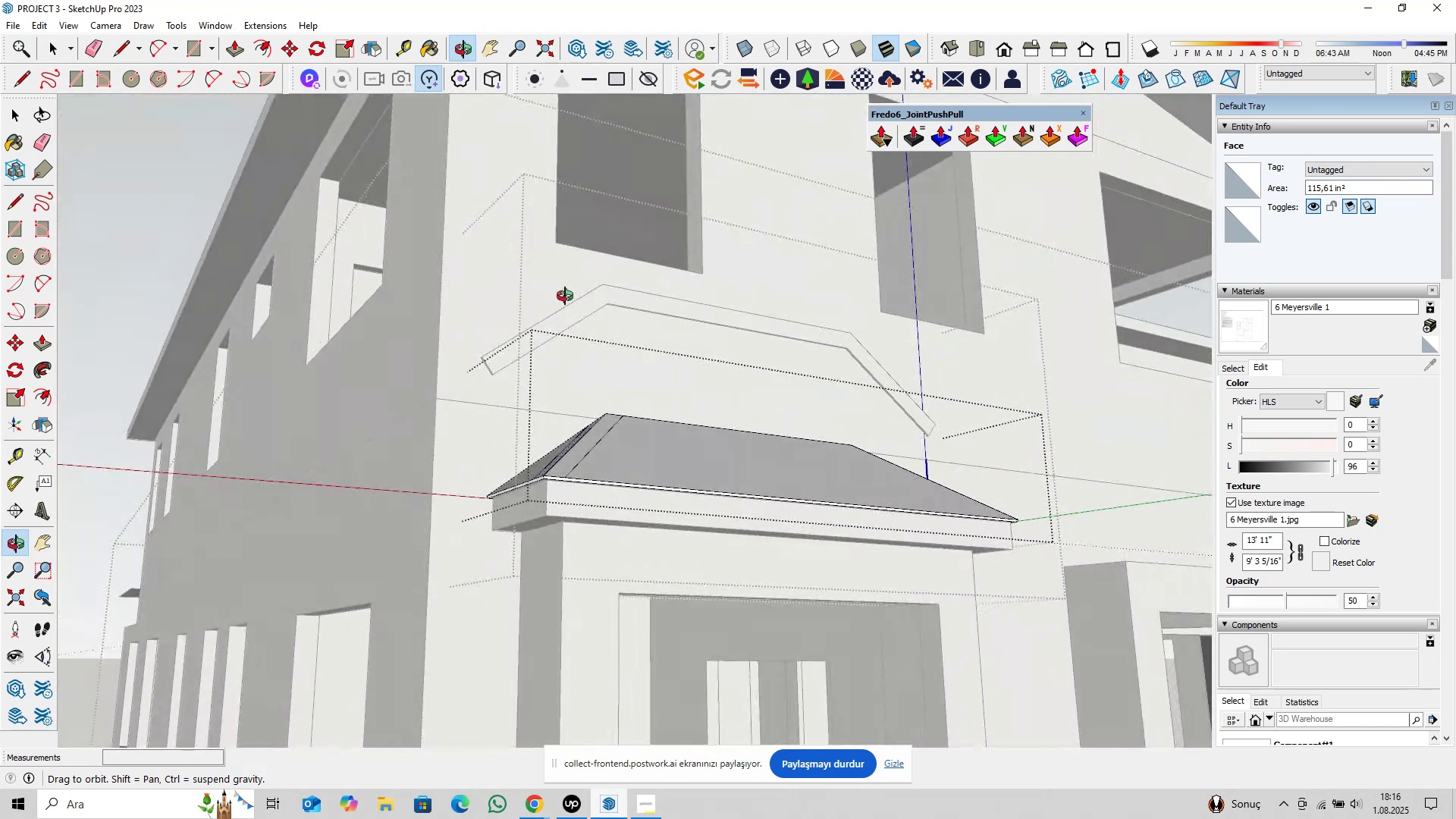 
scroll: coordinate [654, 463], scroll_direction: down, amount: 6.0
 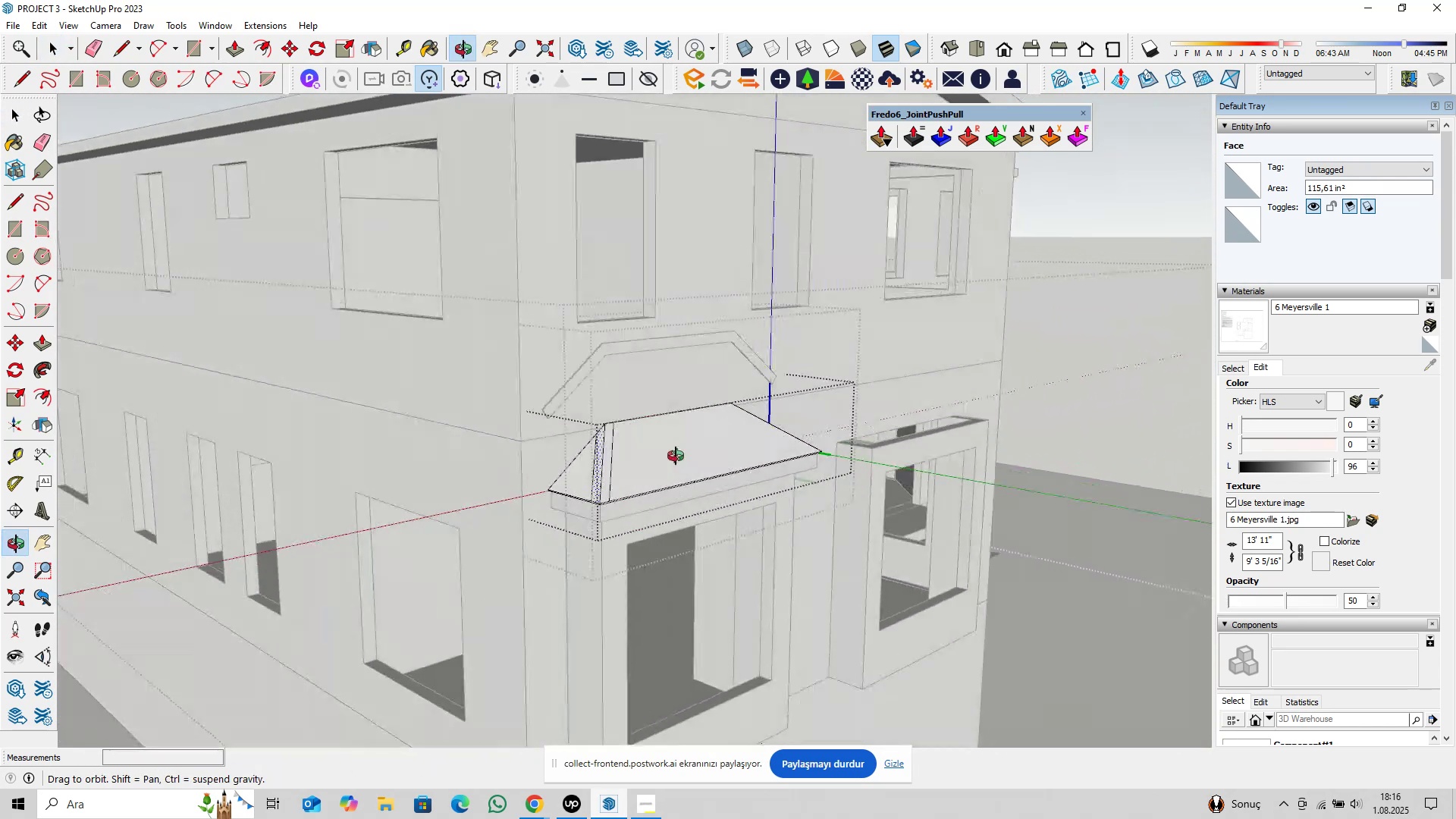 
hold_key(key=ShiftLeft, duration=0.4)
 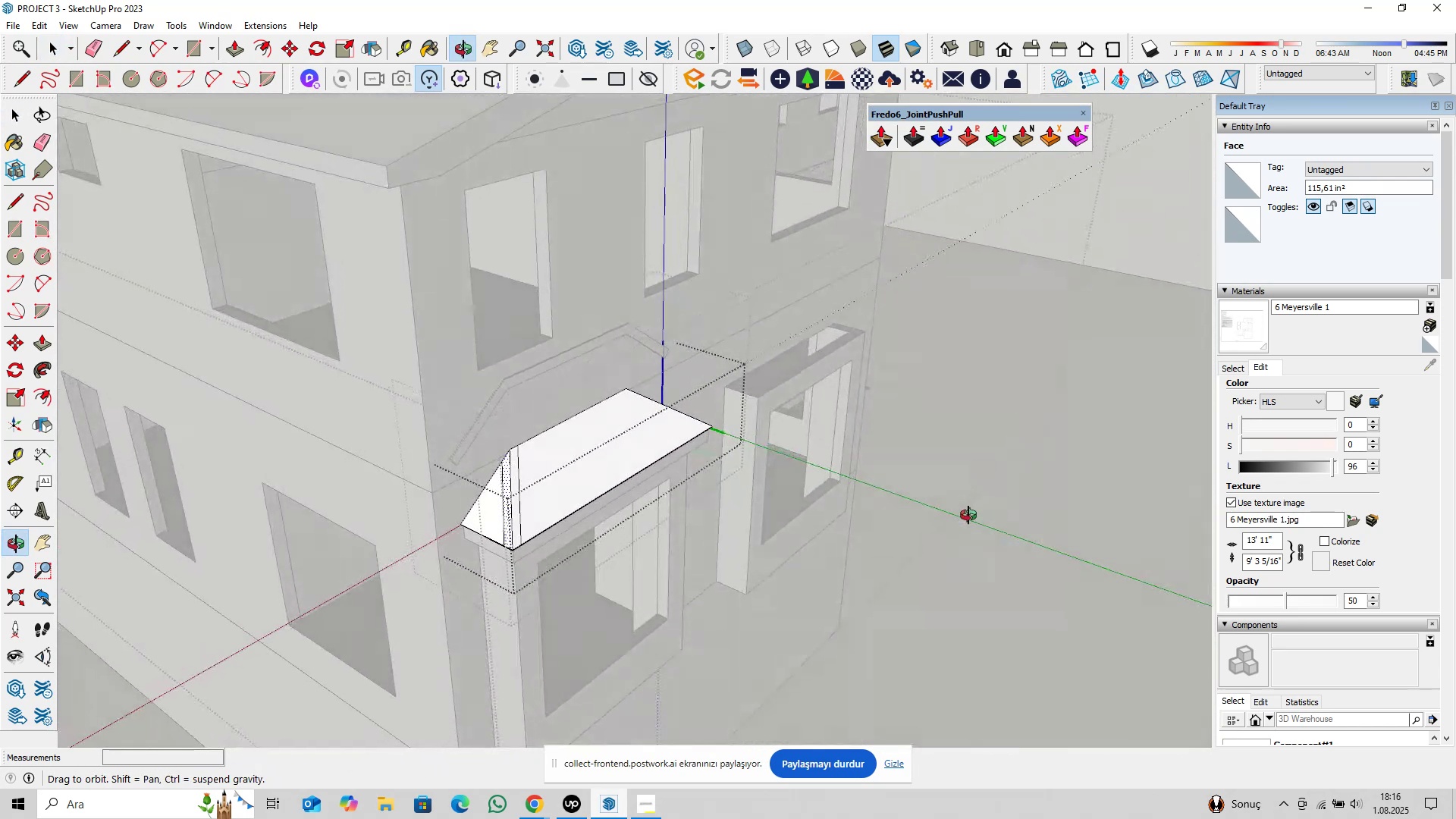 
scroll: coordinate [500, 474], scroll_direction: up, amount: 7.0
 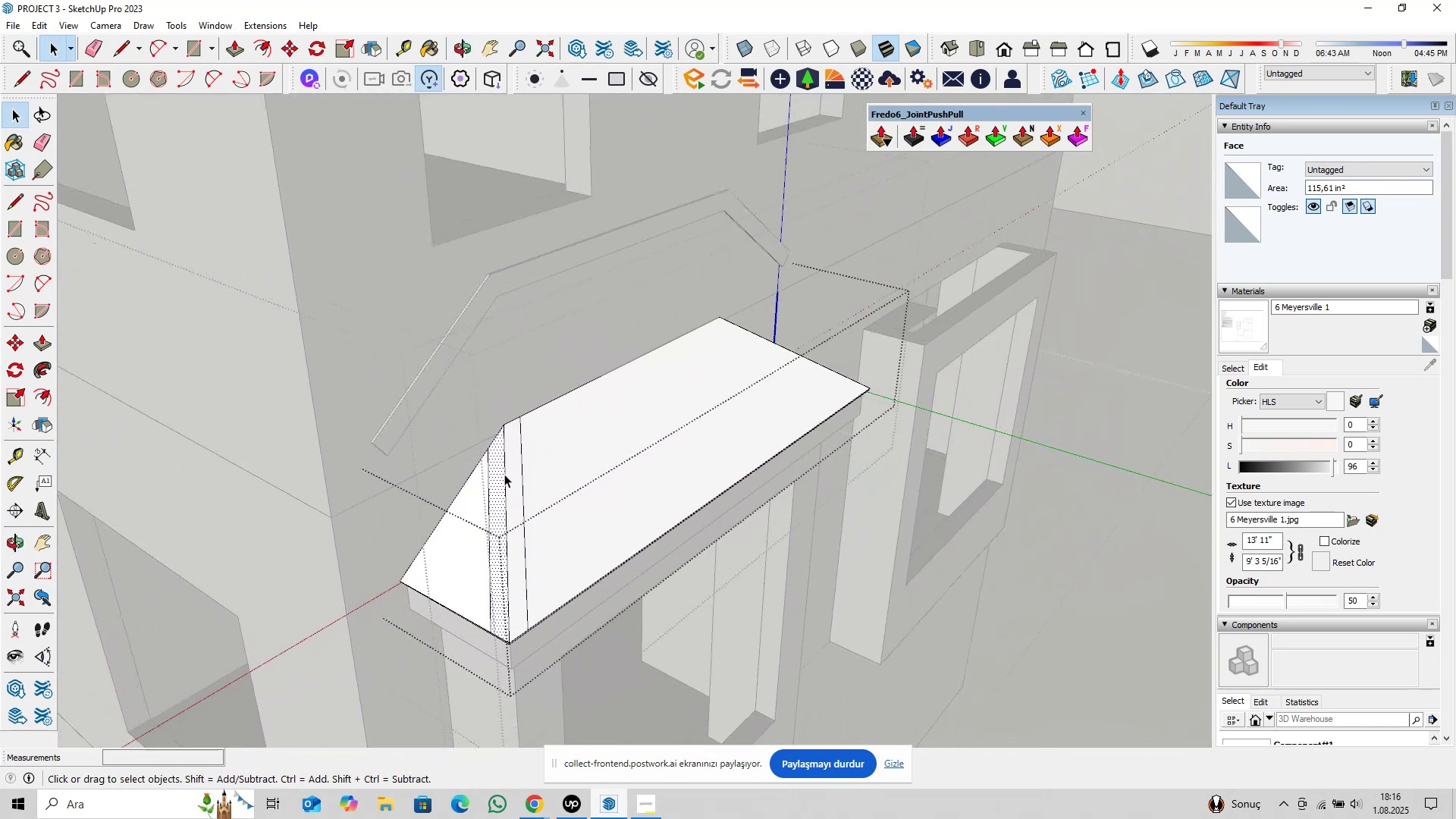 
key(Control+ControlLeft)
 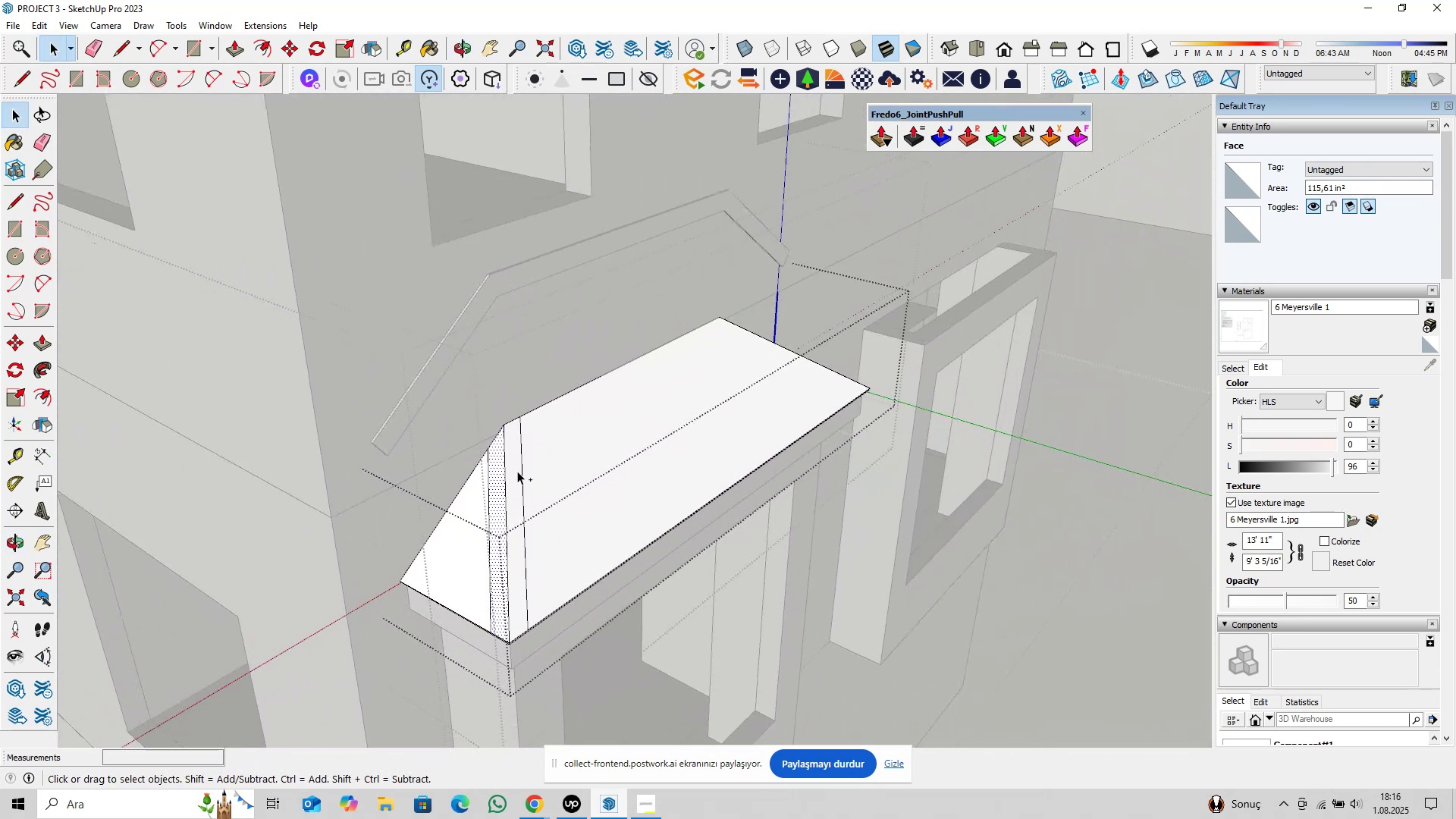 
left_click([517, 471])
 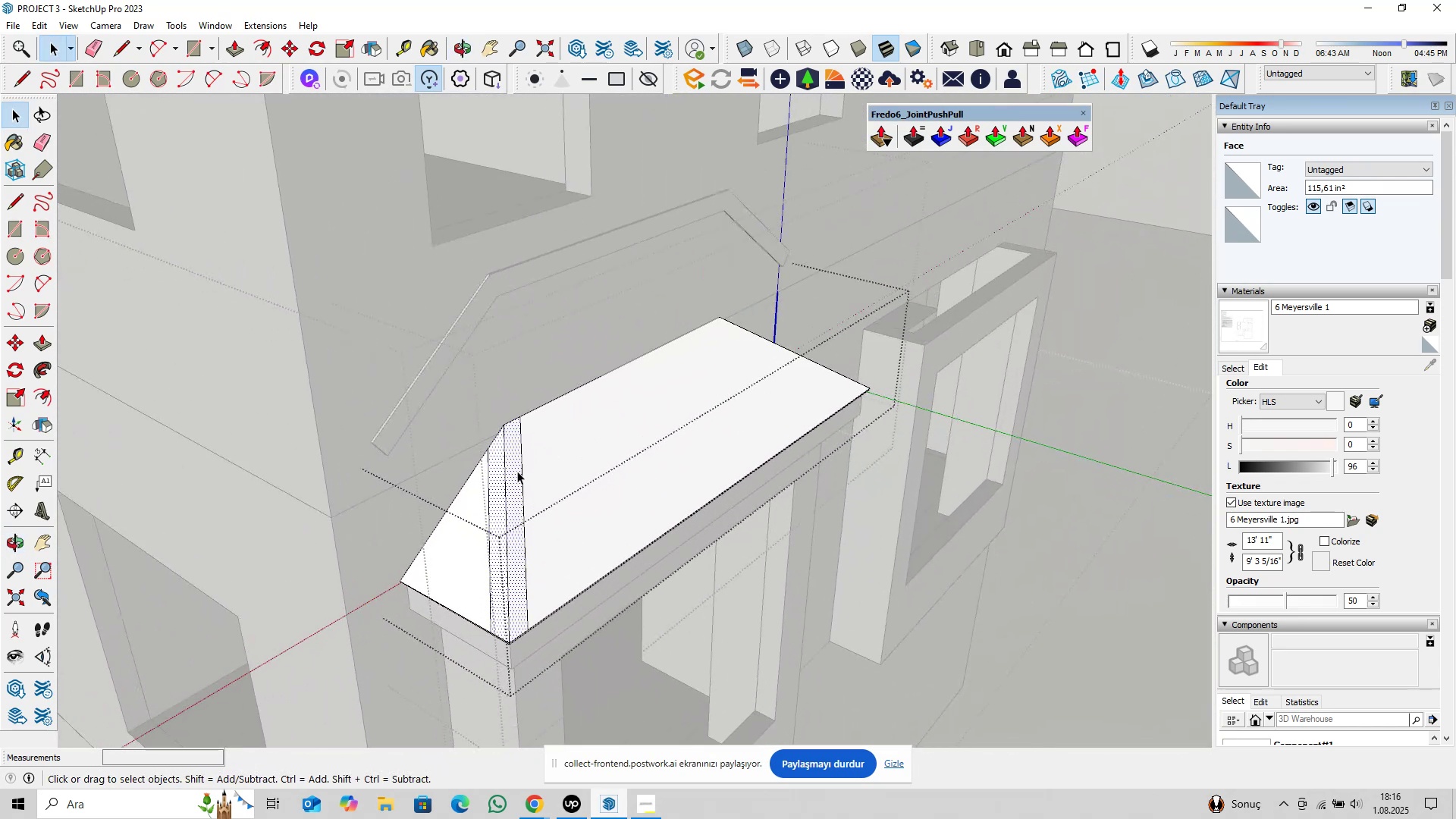 
scroll: coordinate [522, 468], scroll_direction: down, amount: 4.0
 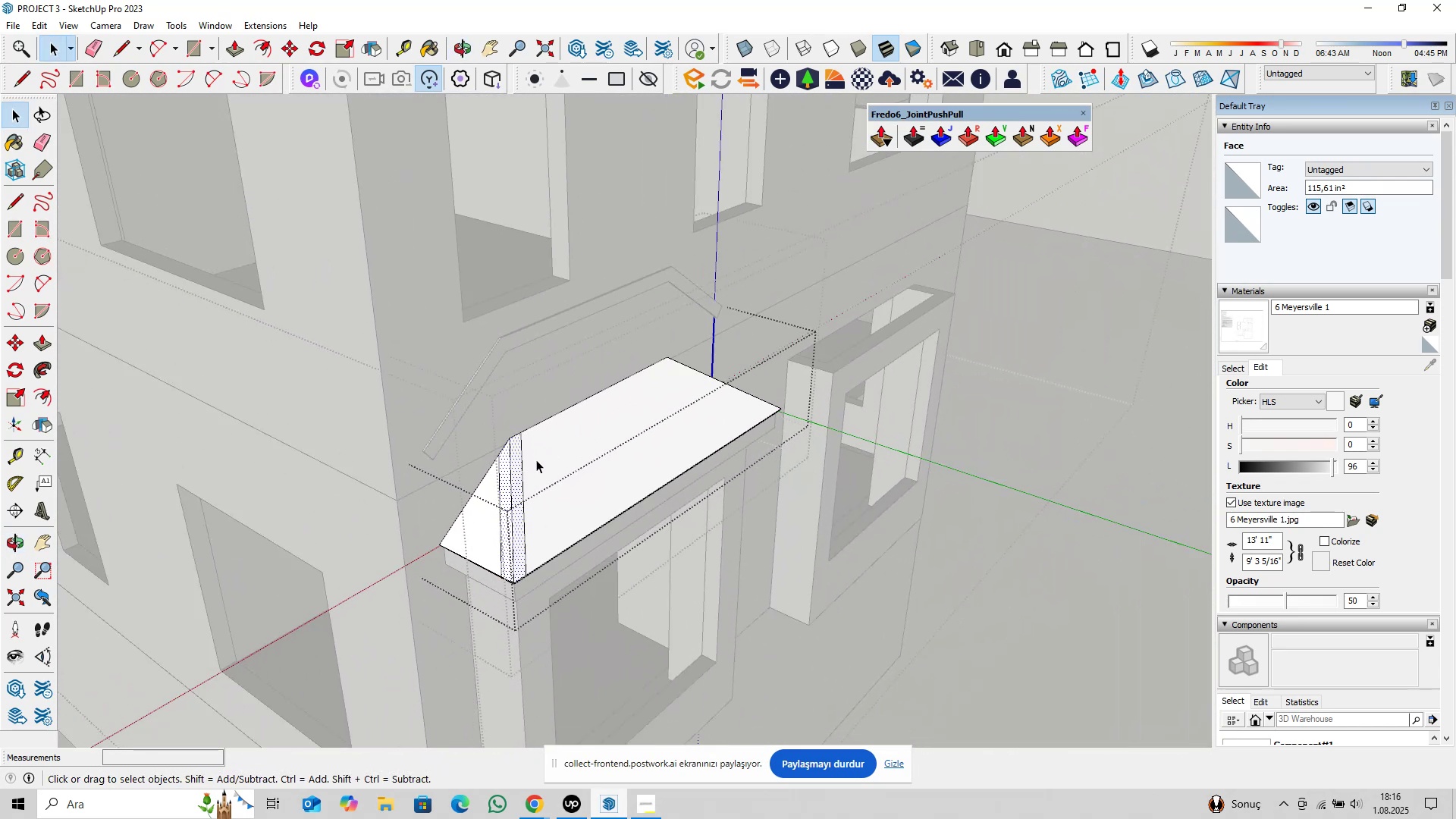 
hold_key(key=ShiftLeft, duration=0.32)
 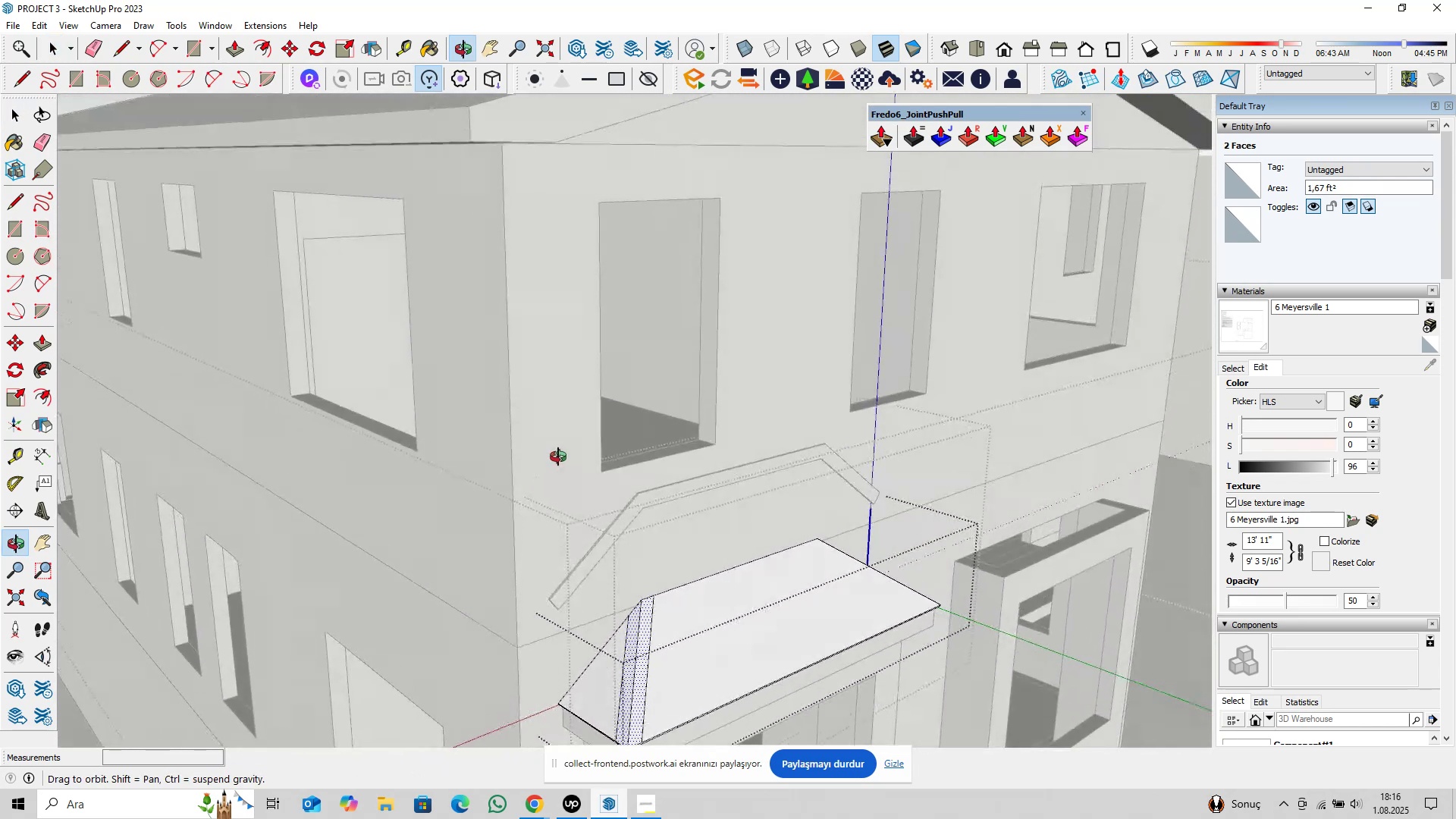 
key(Shift+ShiftLeft)
 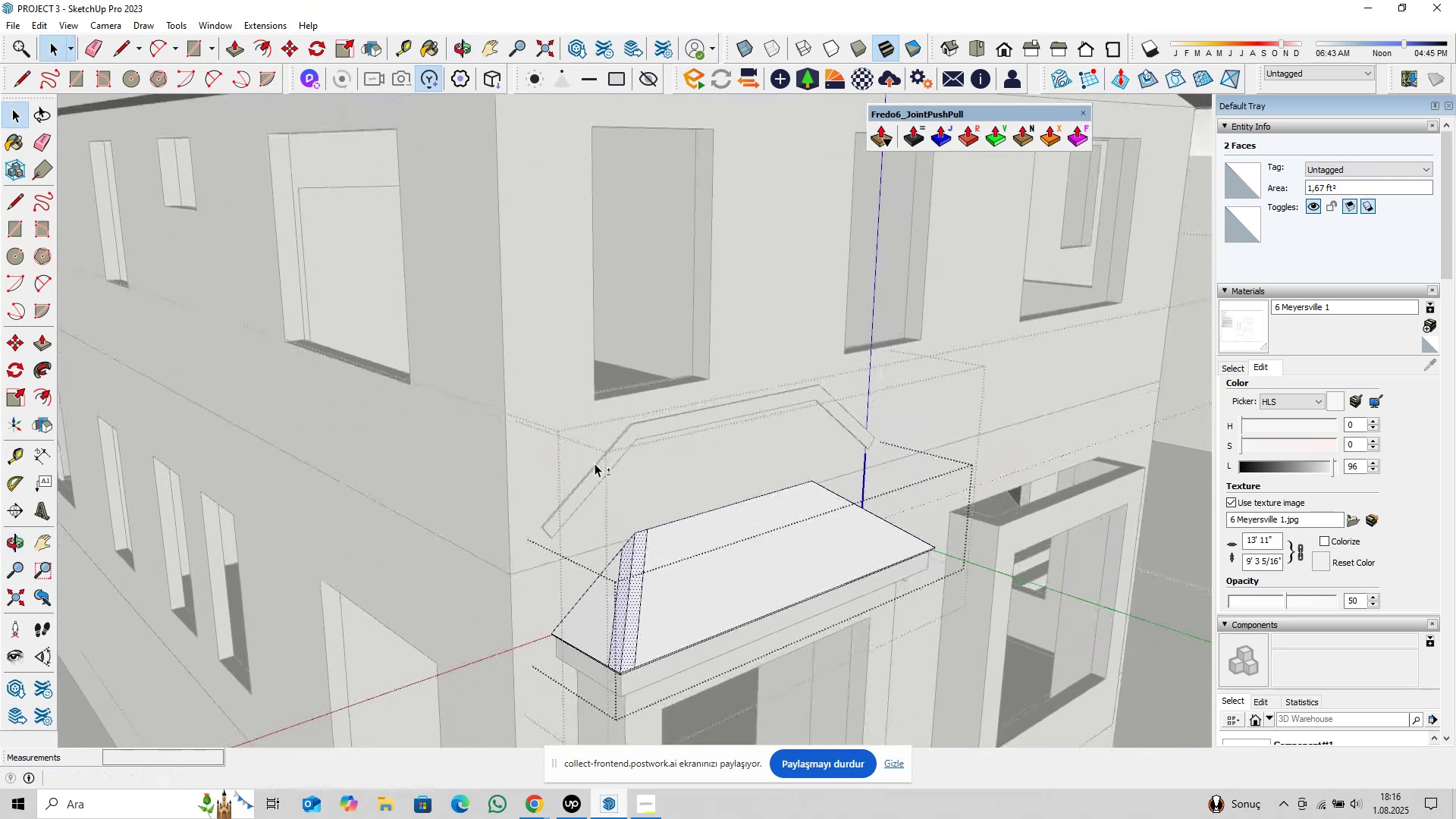 
scroll: coordinate [621, 526], scroll_direction: up, amount: 4.0
 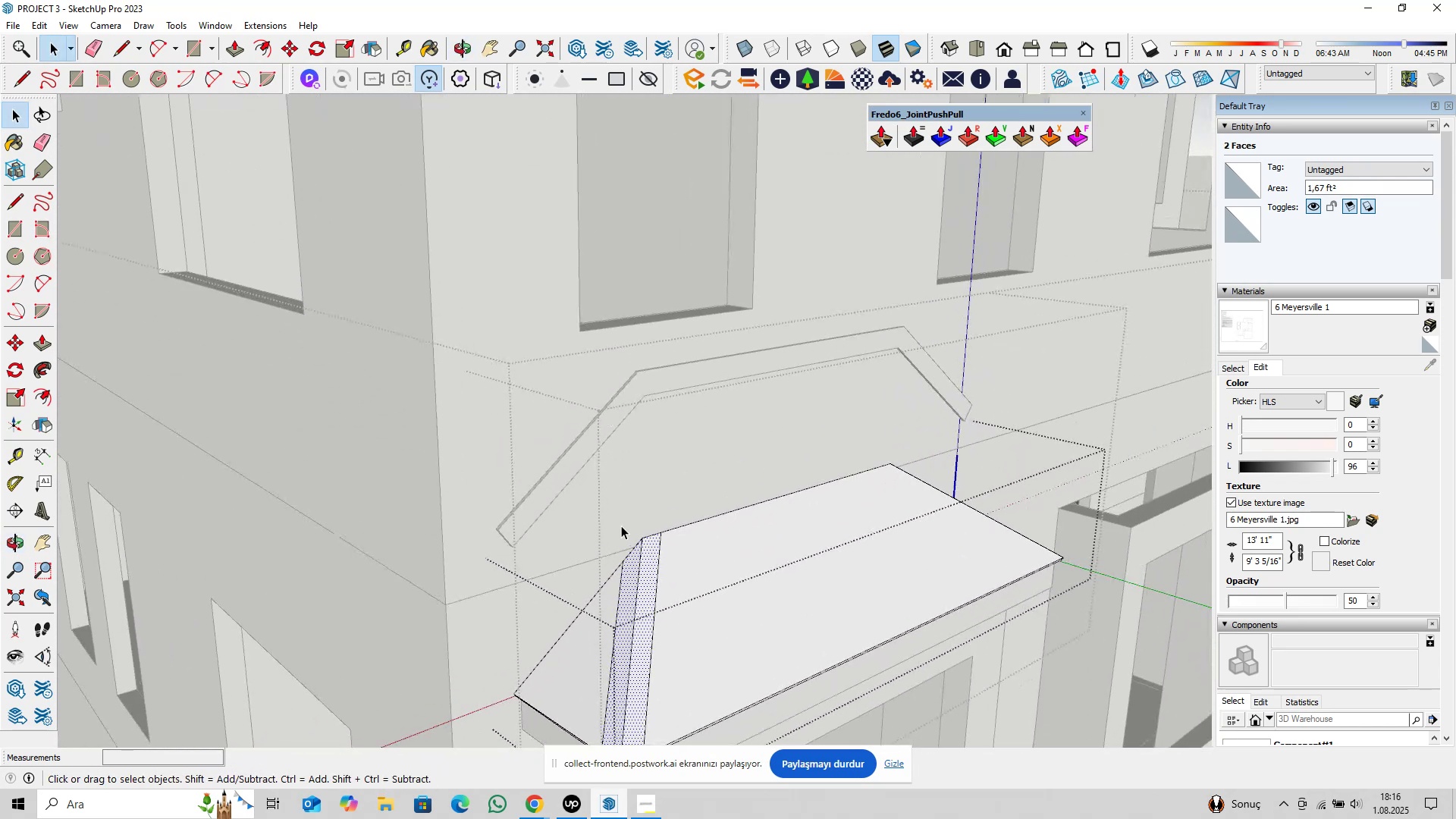 
key(M)
 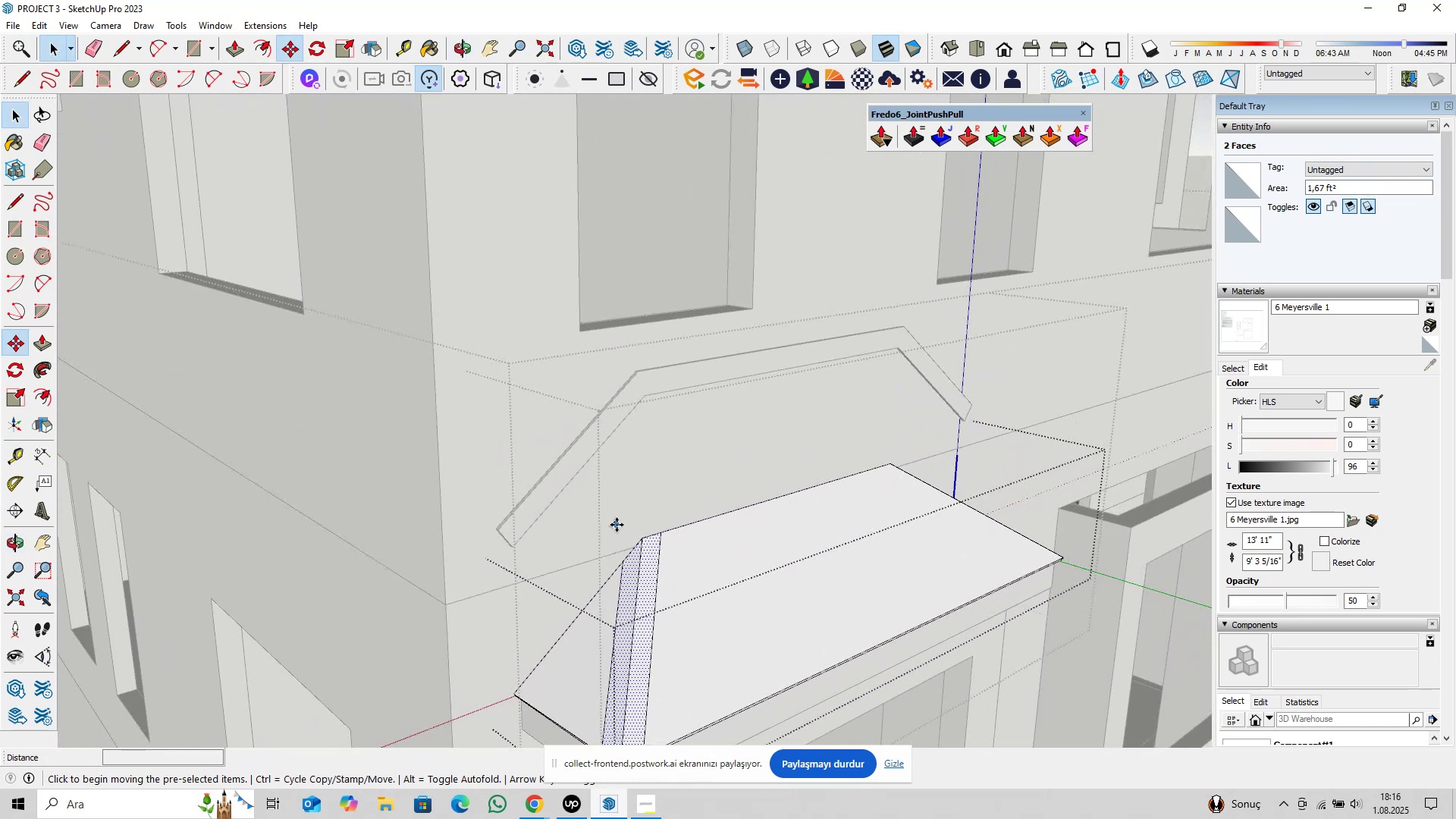 
left_click([617, 525])
 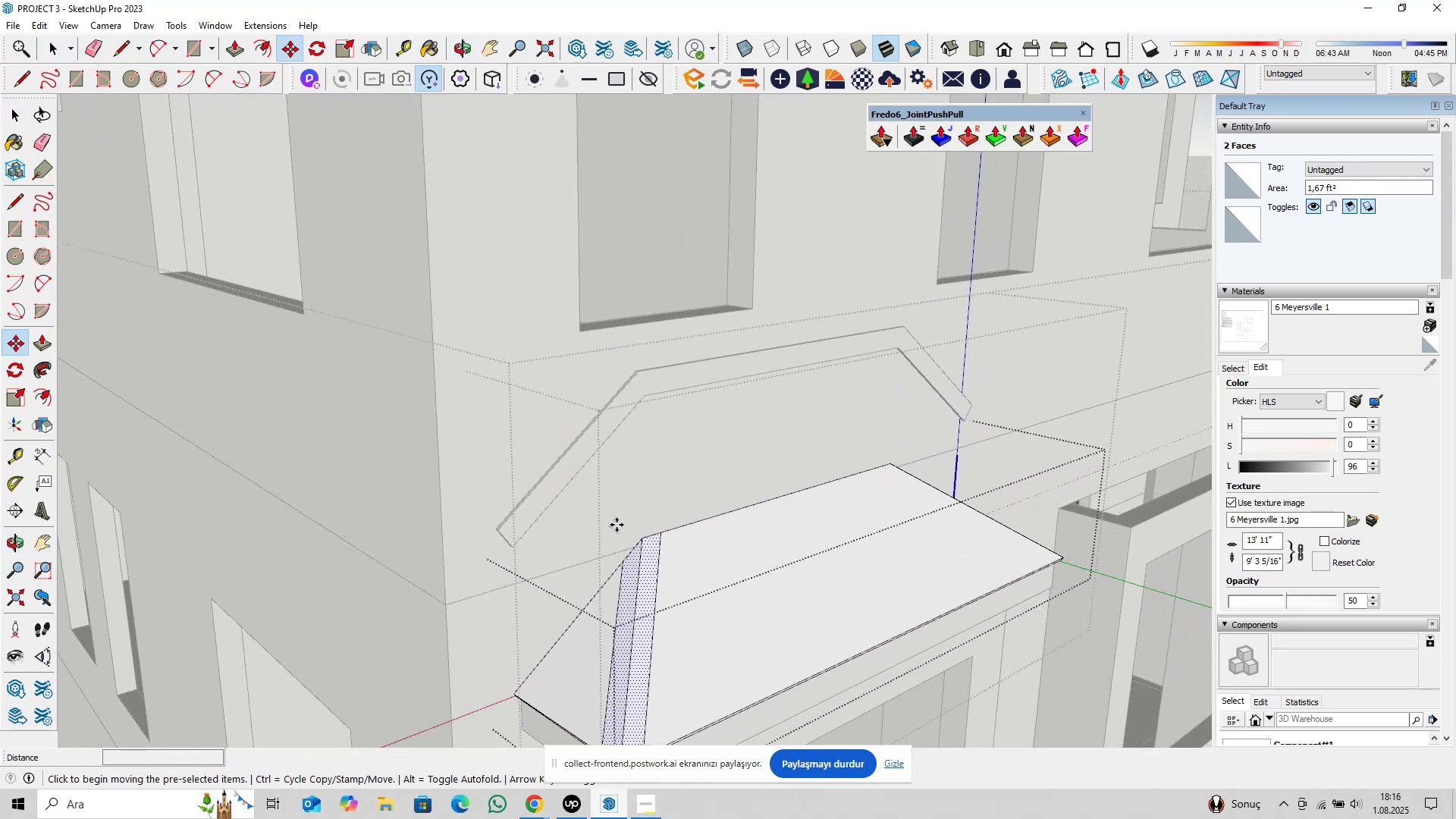 
key(Control+ControlLeft)
 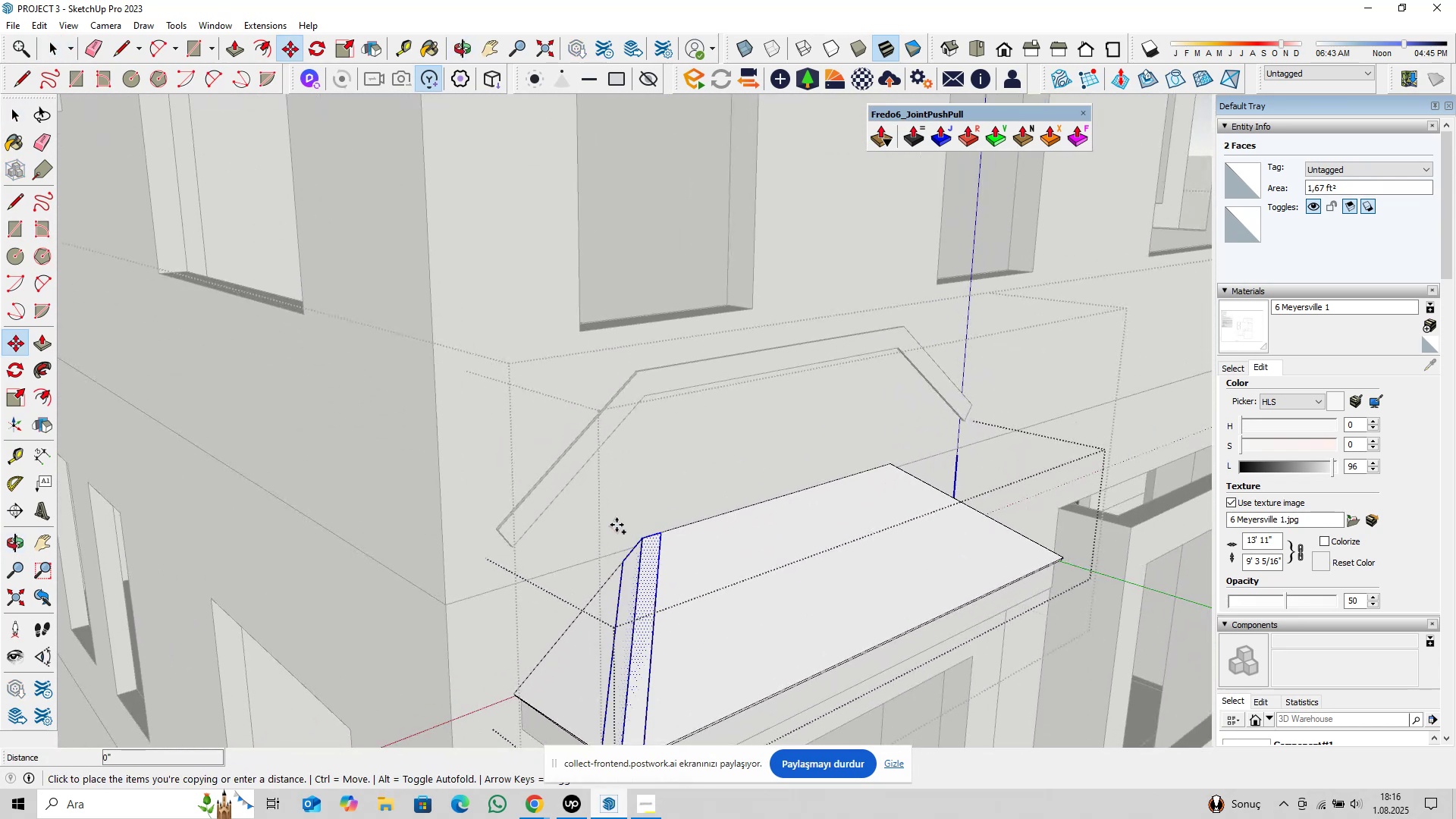 
key(ArrowUp)
 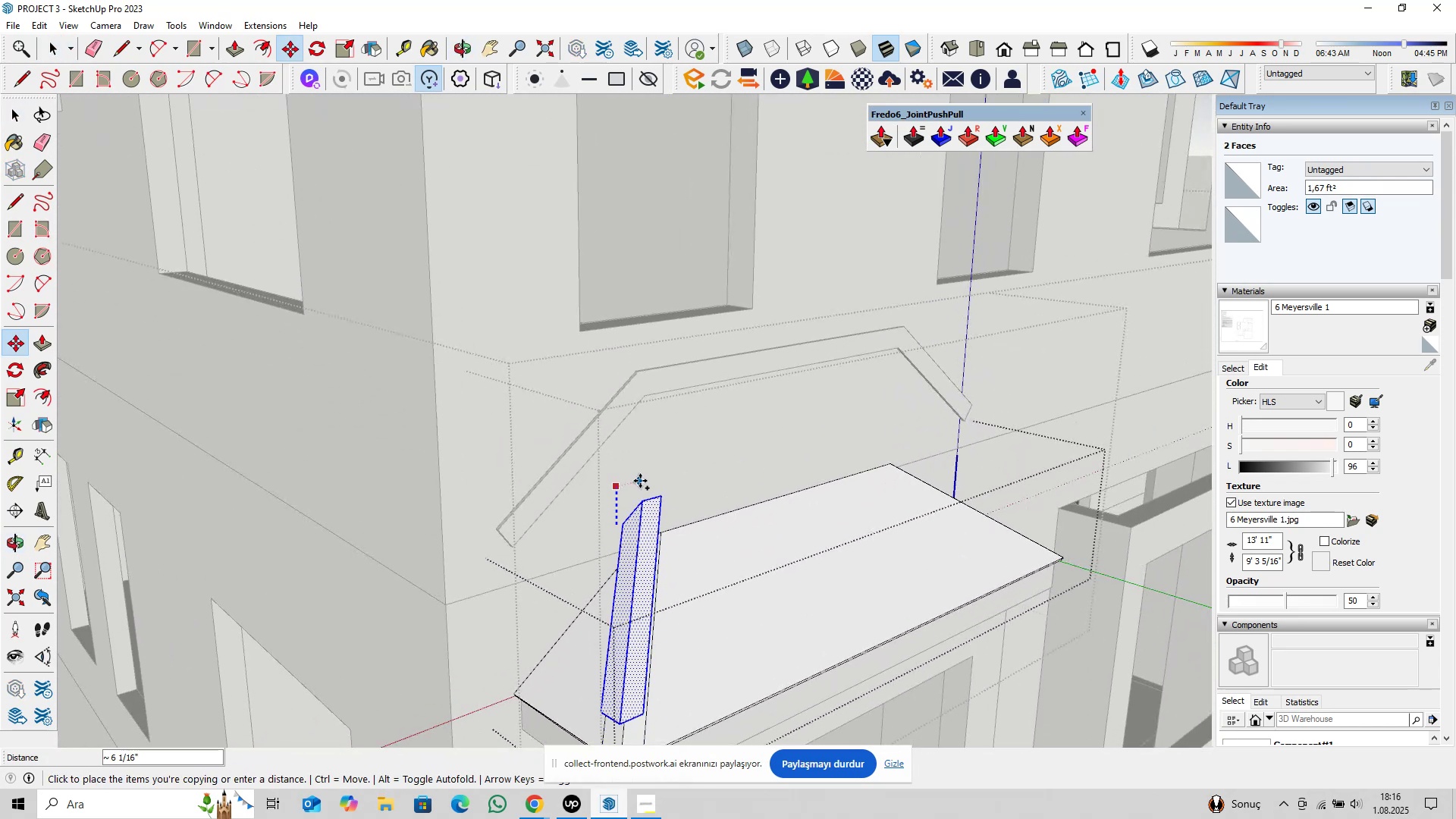 
key(1)
 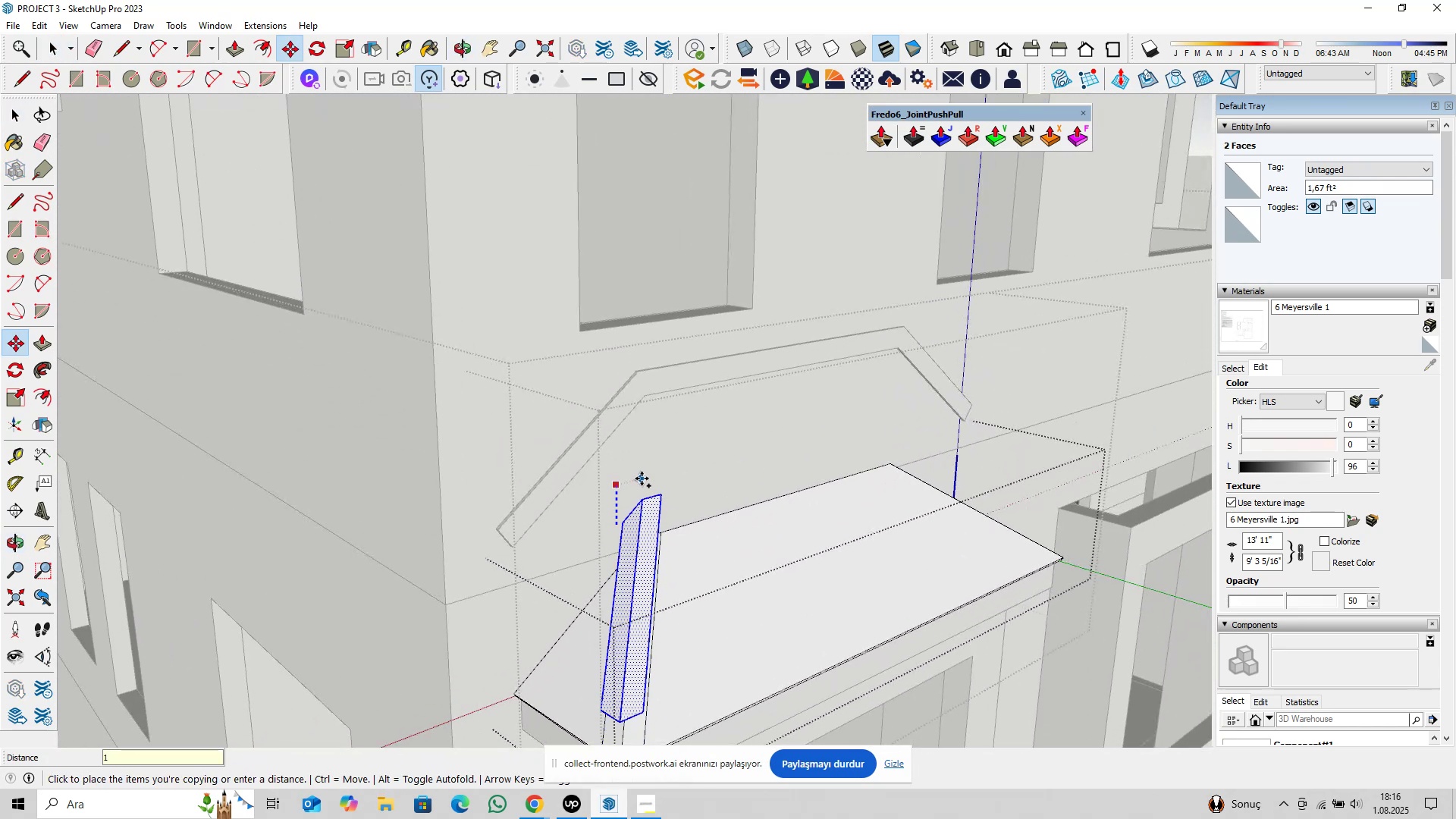 
key(Shift+ShiftLeft)
 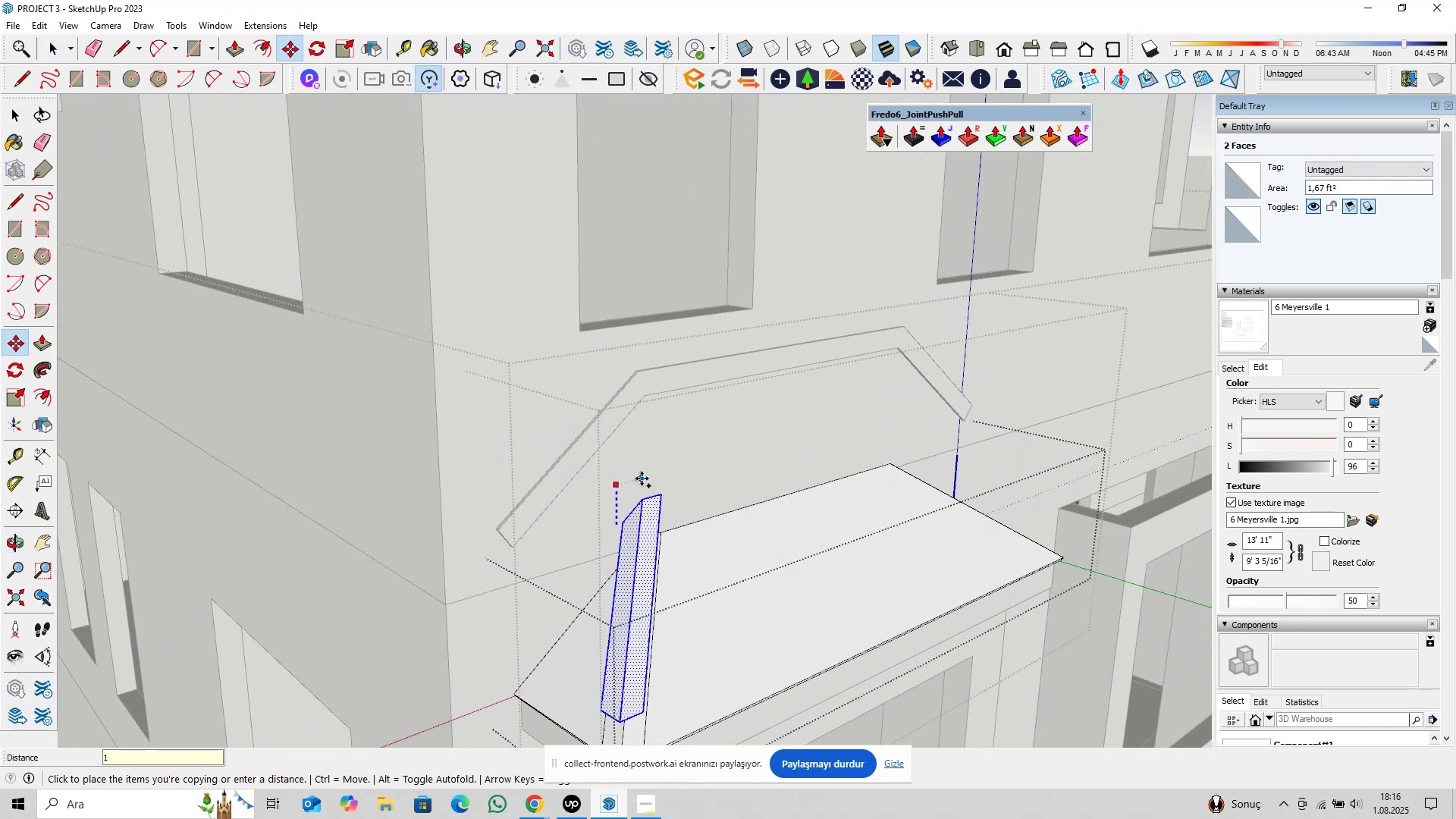 
key(Shift+2)
 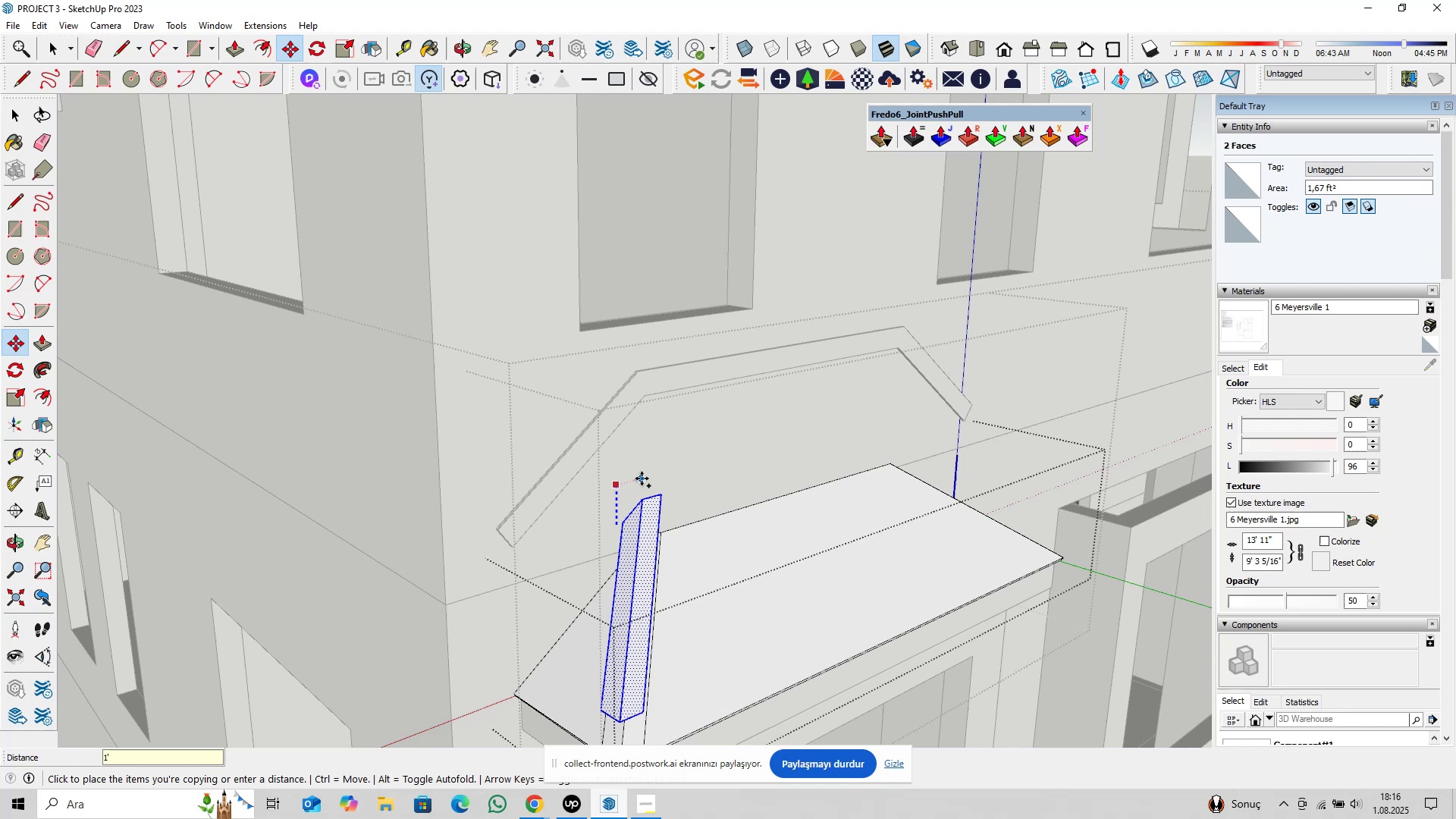 
key(Enter)
 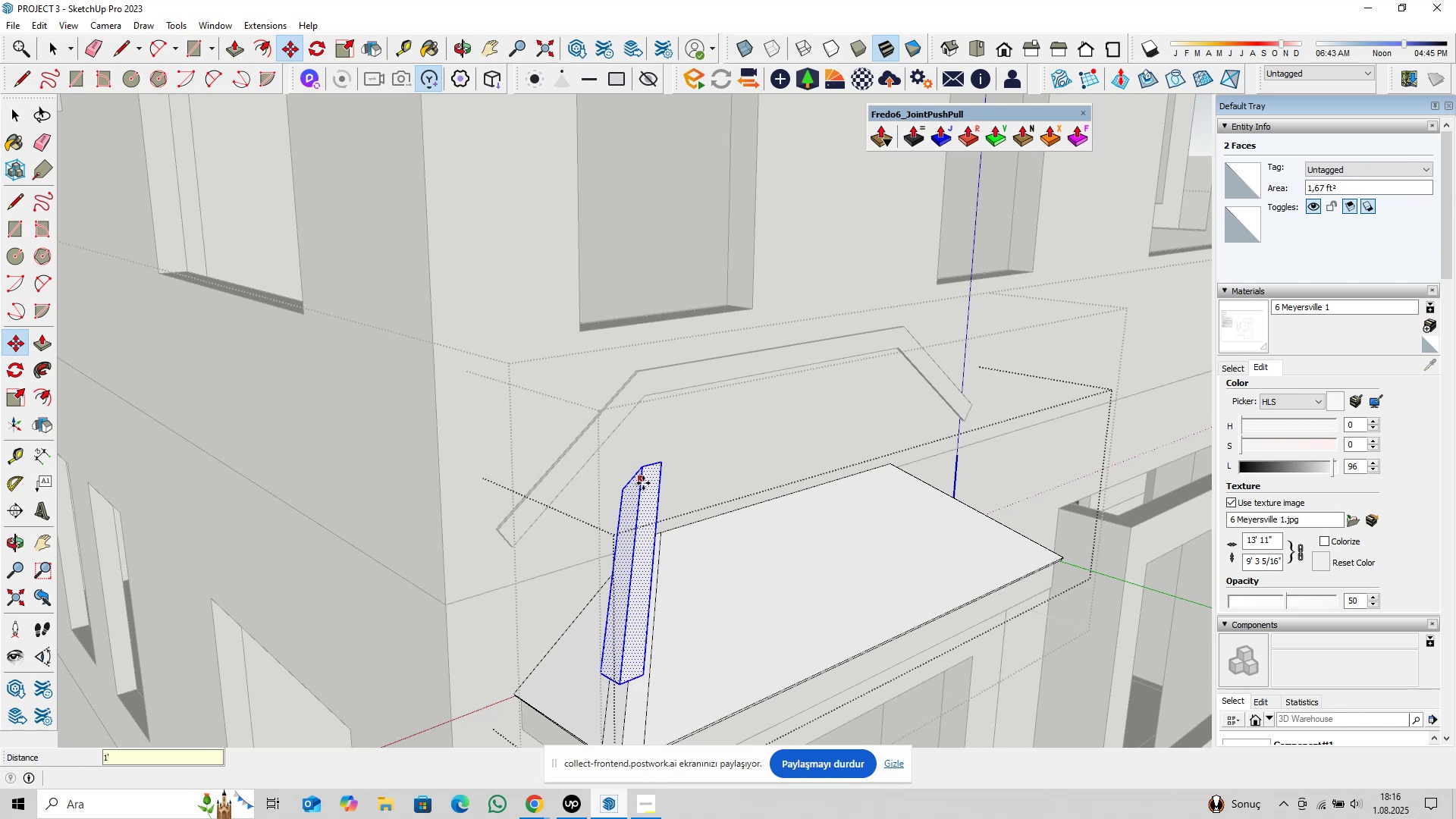 
key(Space)
 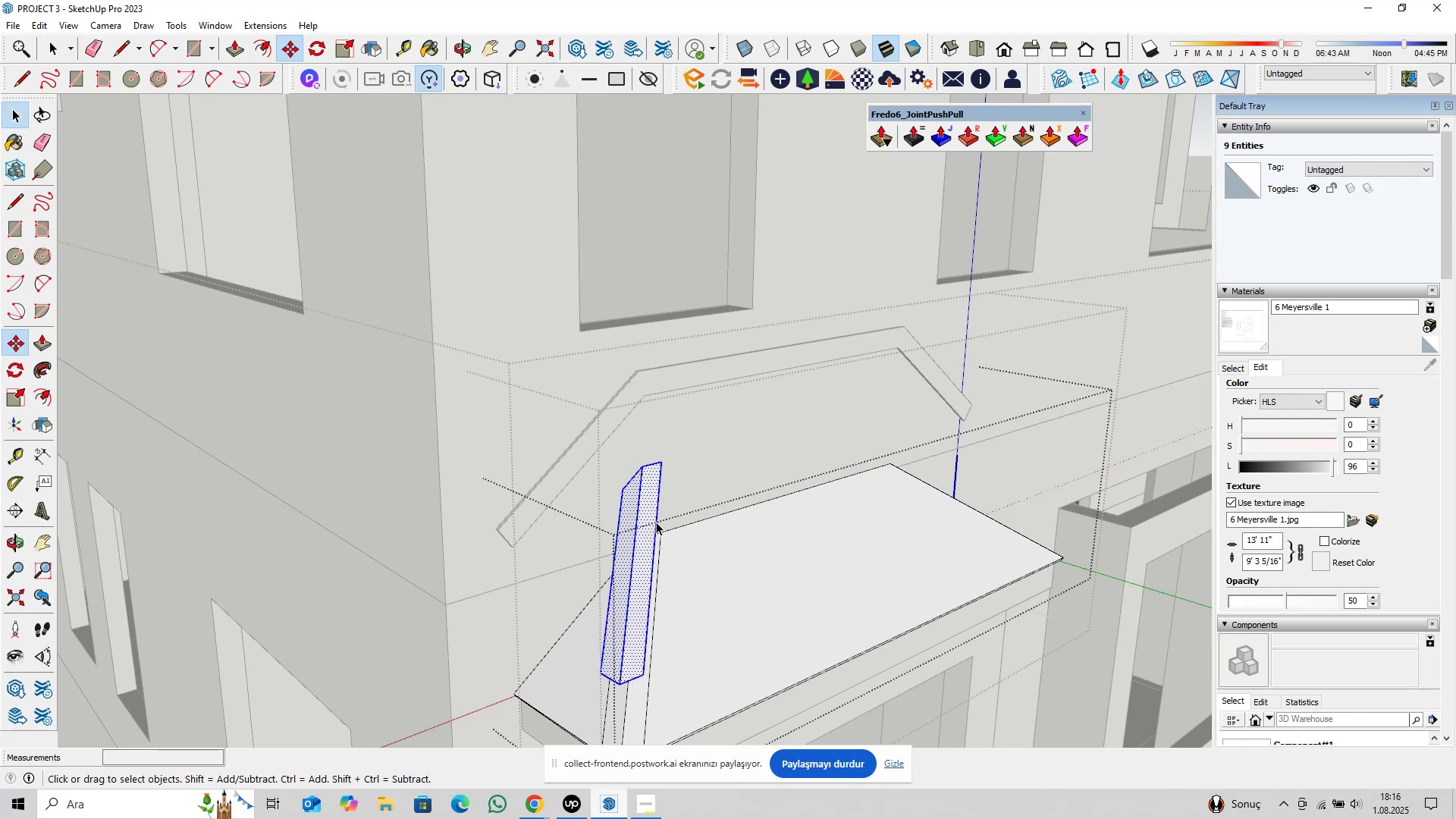 
right_click([656, 522])
 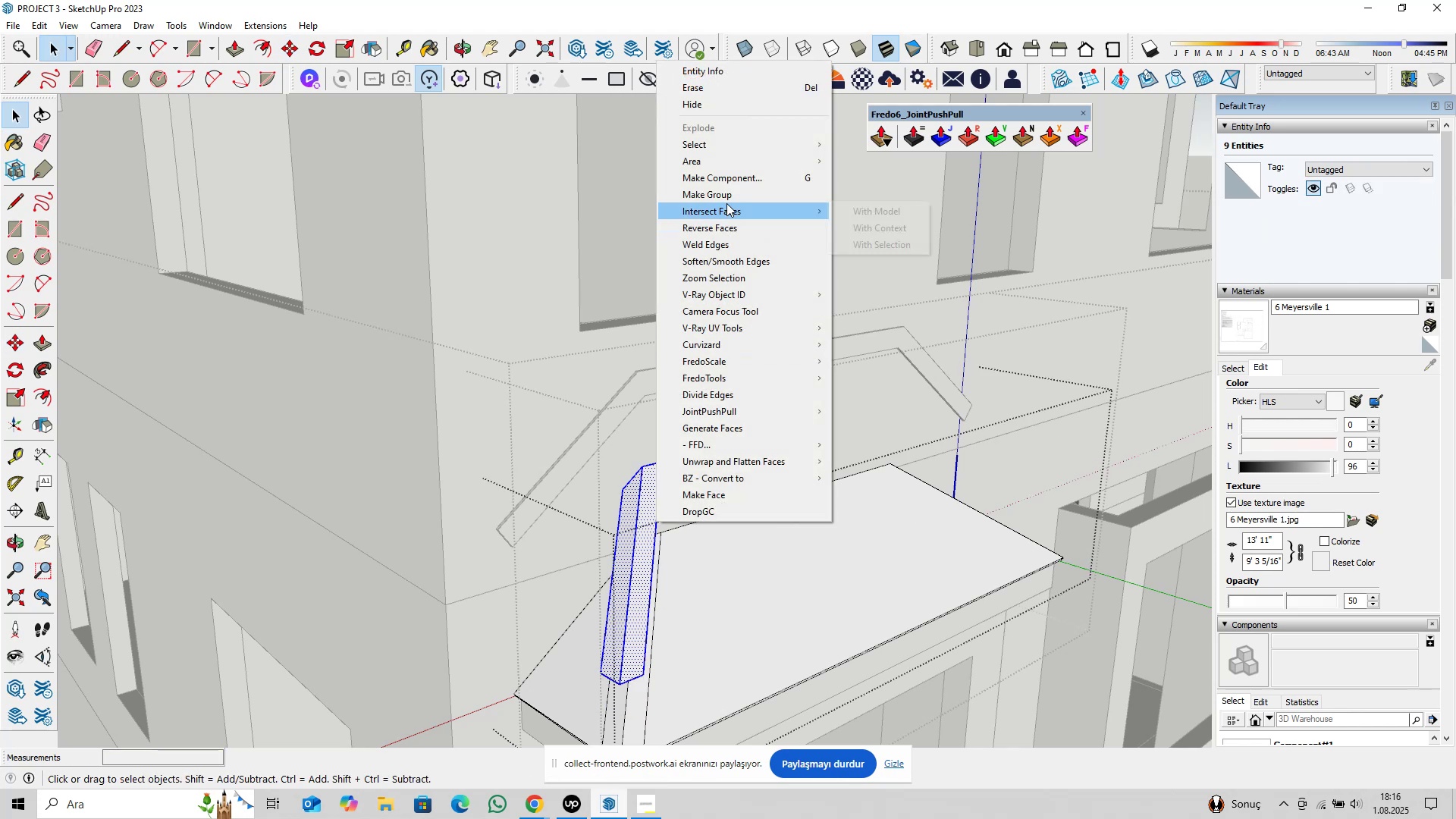 
left_click([728, 197])
 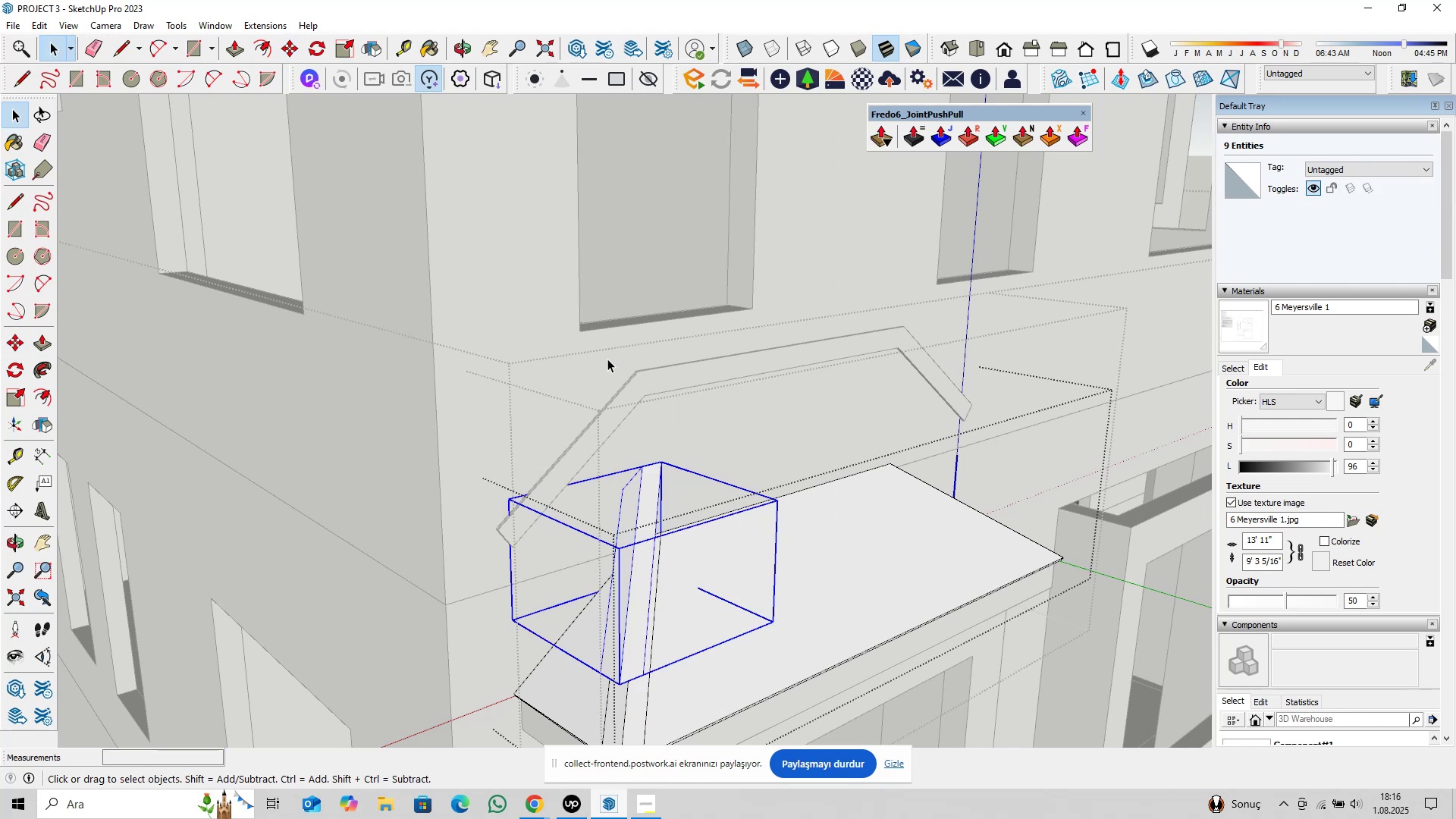 
hold_key(key=ShiftLeft, duration=0.46)
 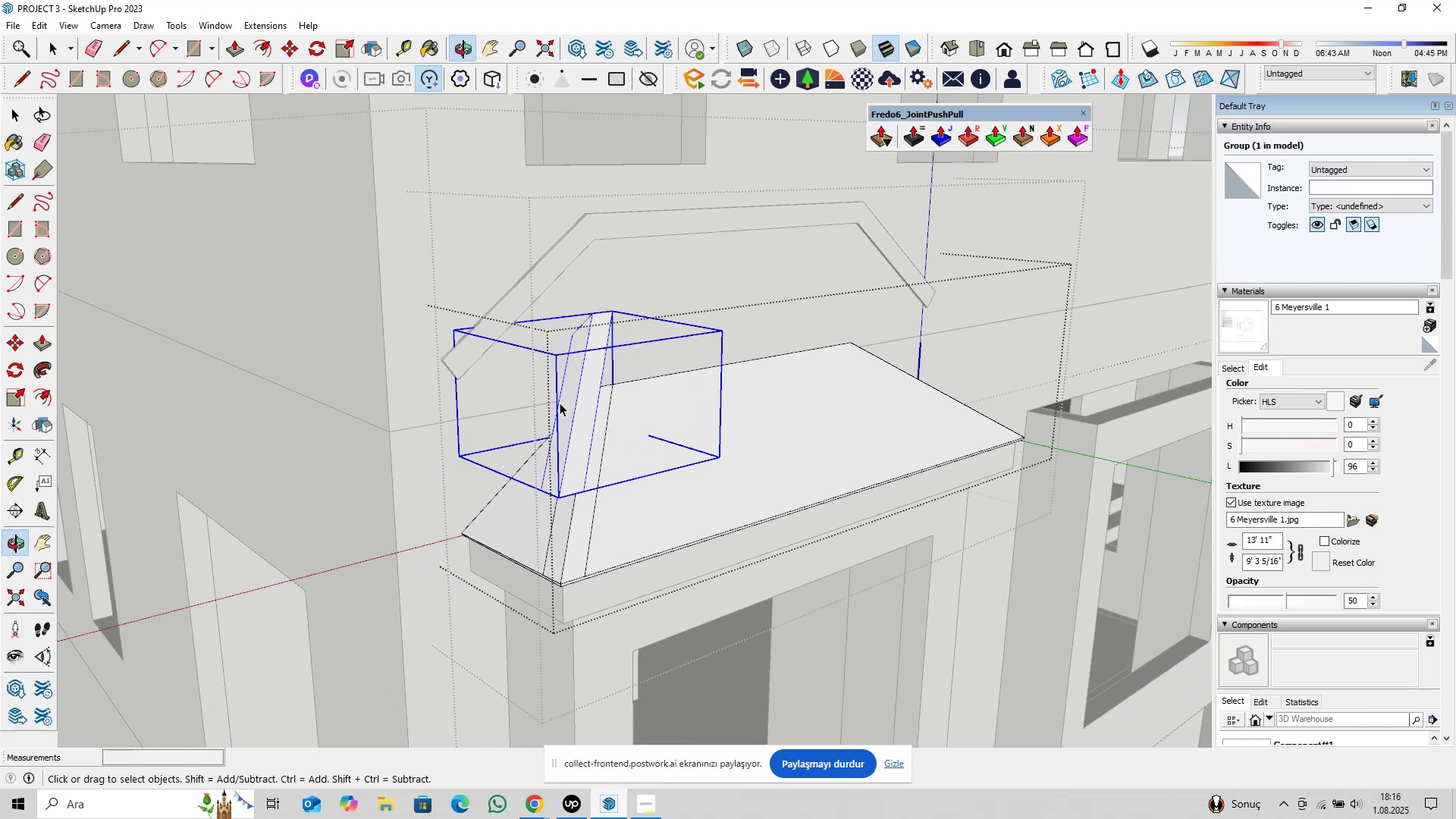 
scroll: coordinate [559, 417], scroll_direction: up, amount: 2.0
 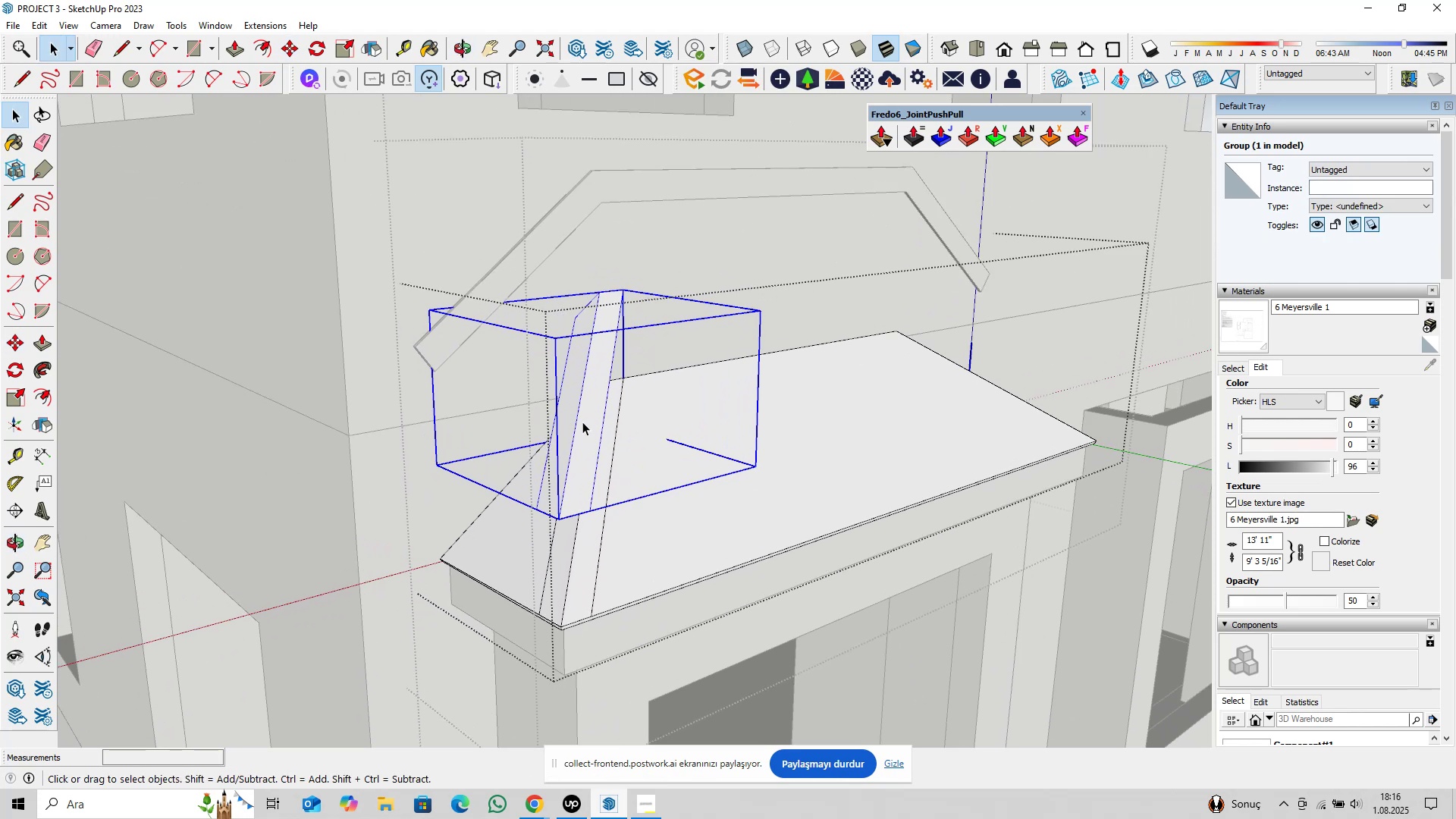 
double_click([582, 422])
 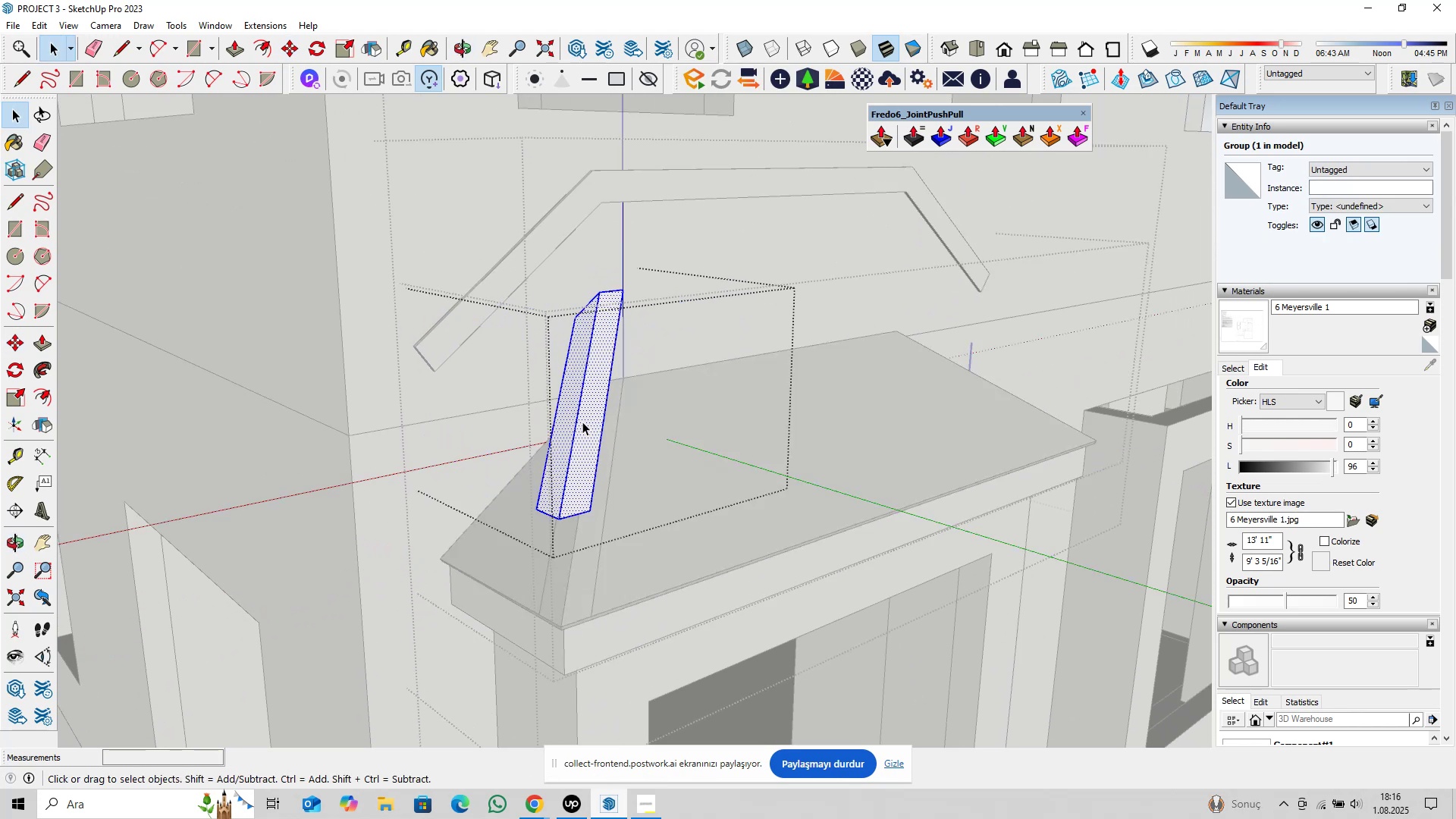 
triple_click([582, 422])
 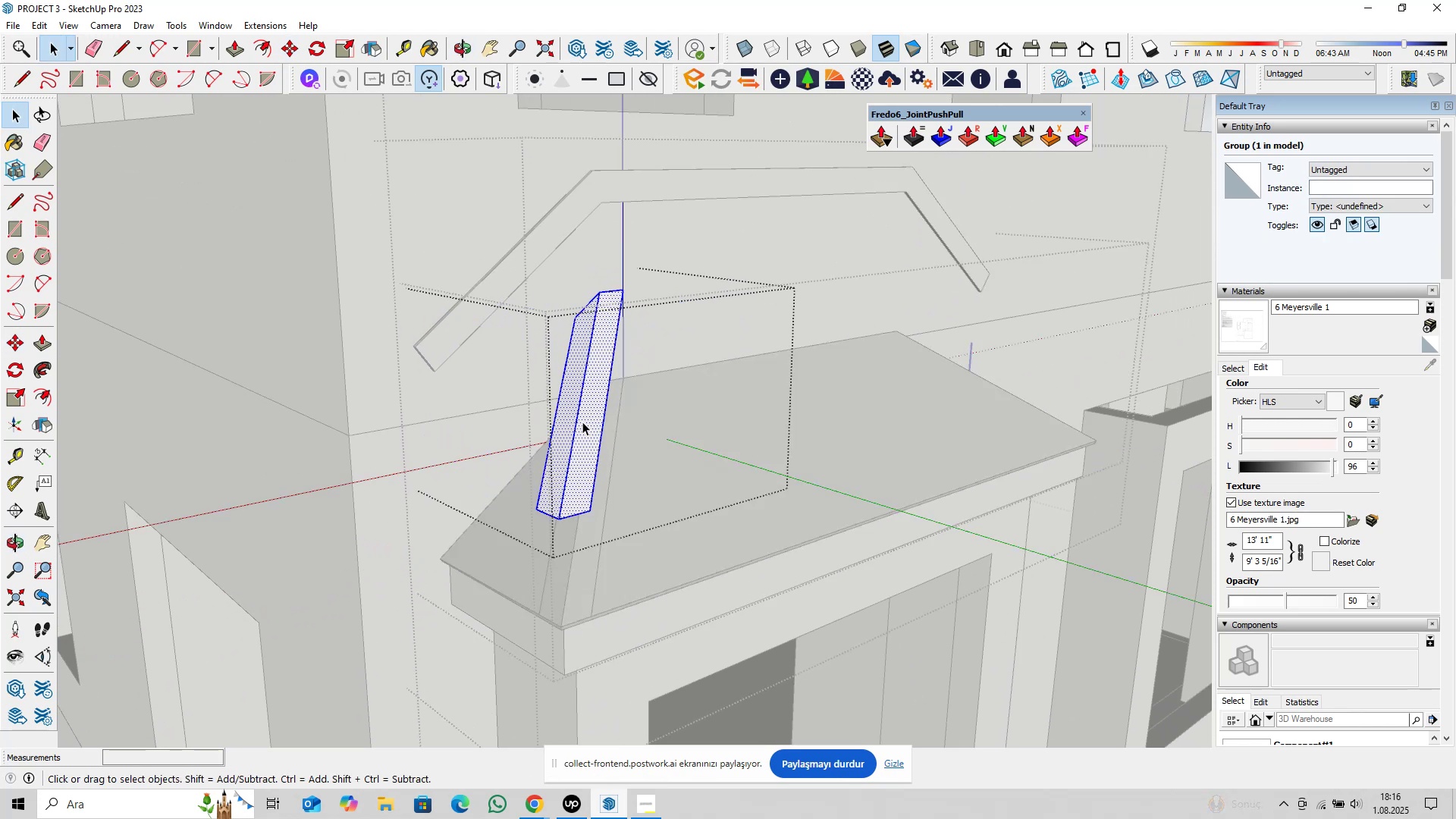 
right_click([582, 422])
 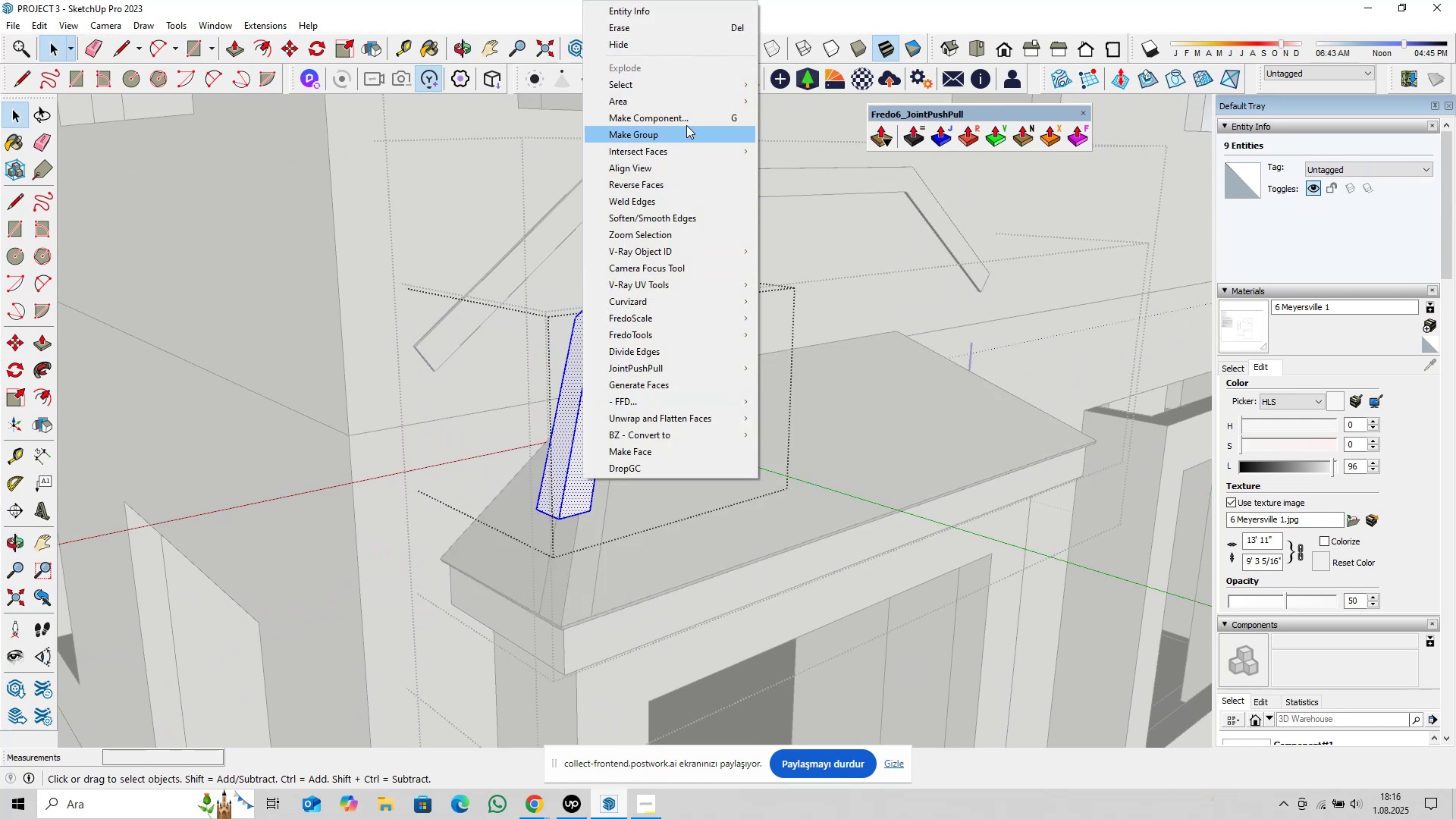 
left_click([689, 120])
 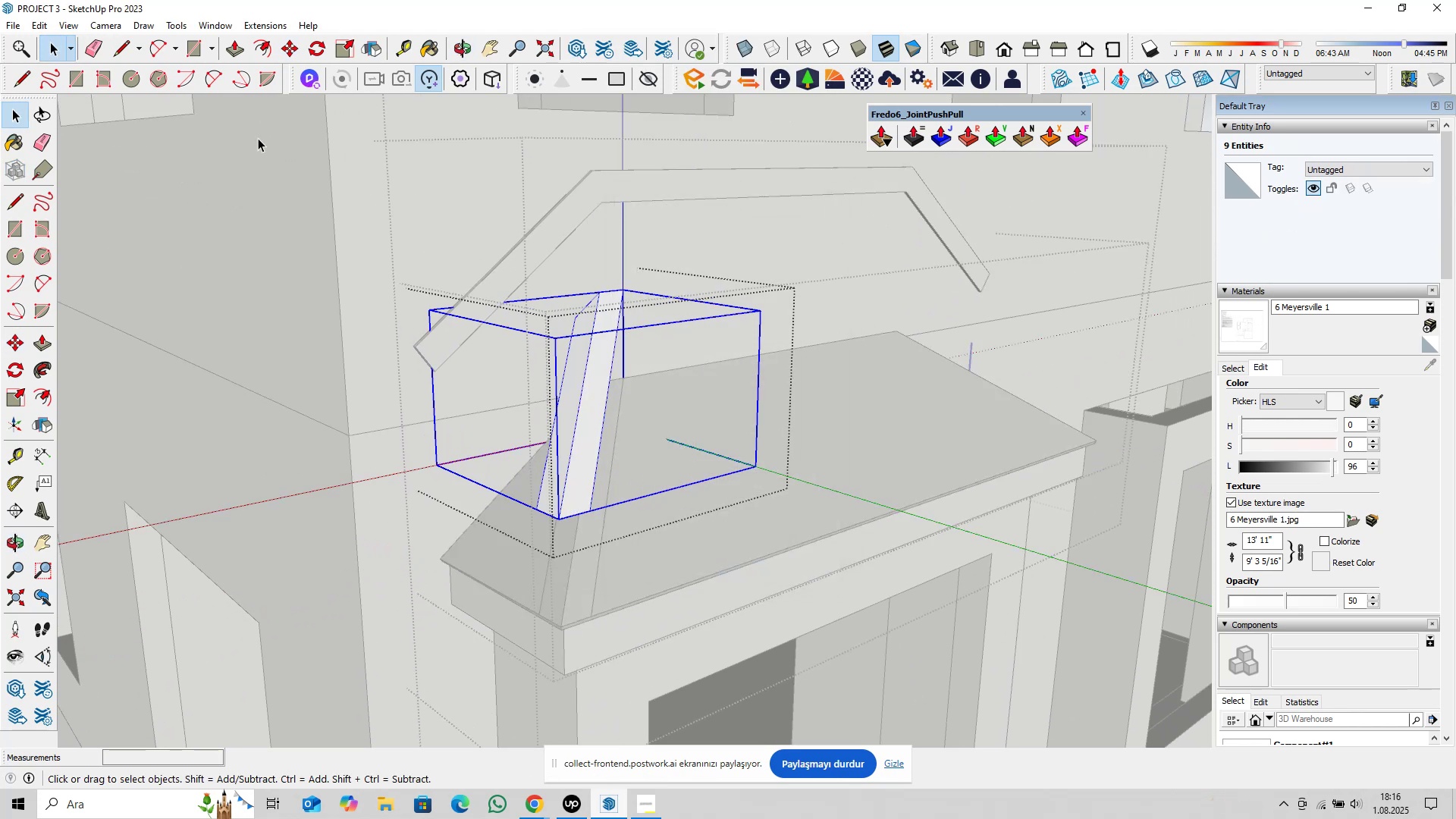 
left_click([42, 21])
 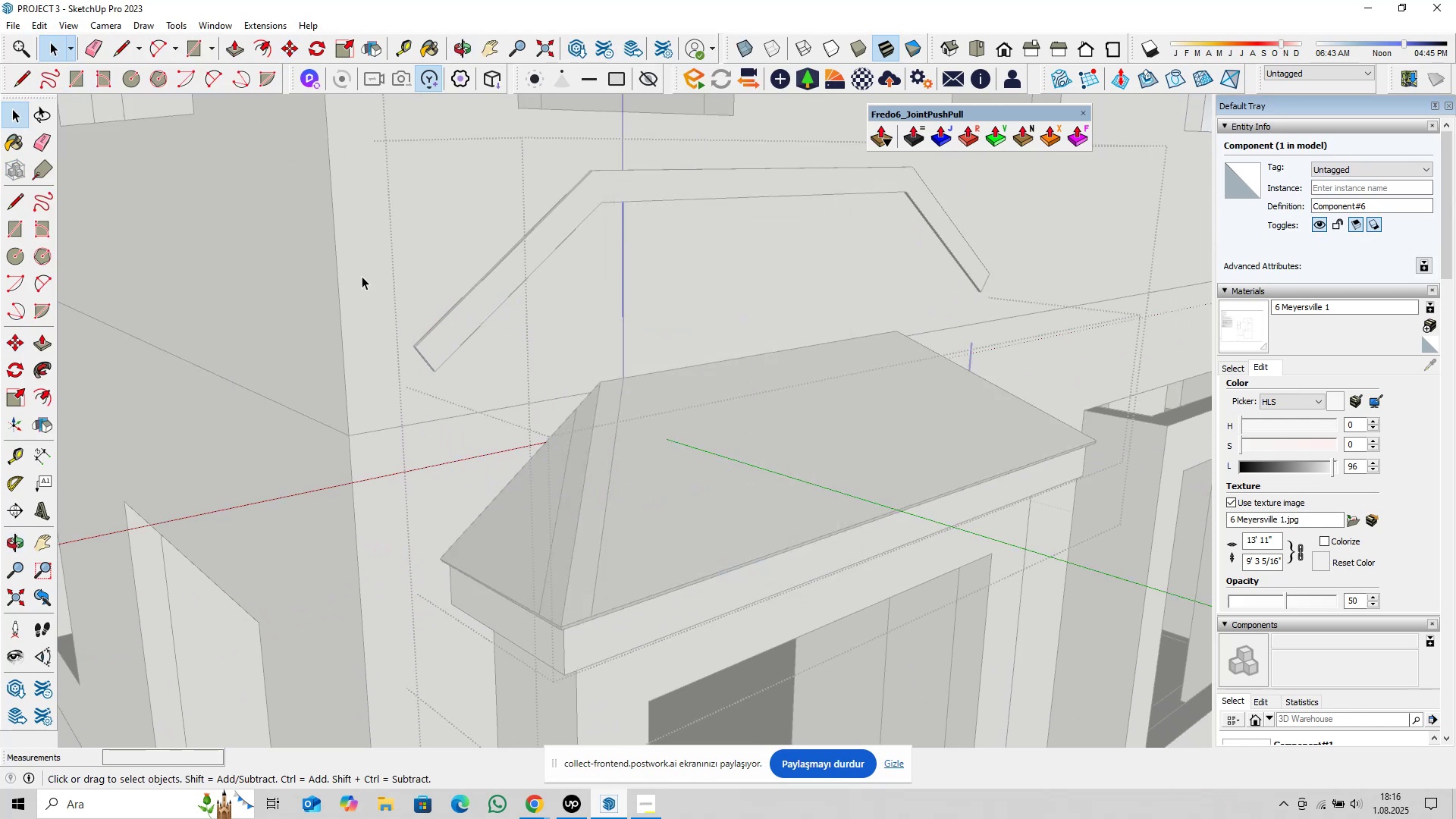 
key(Escape)
 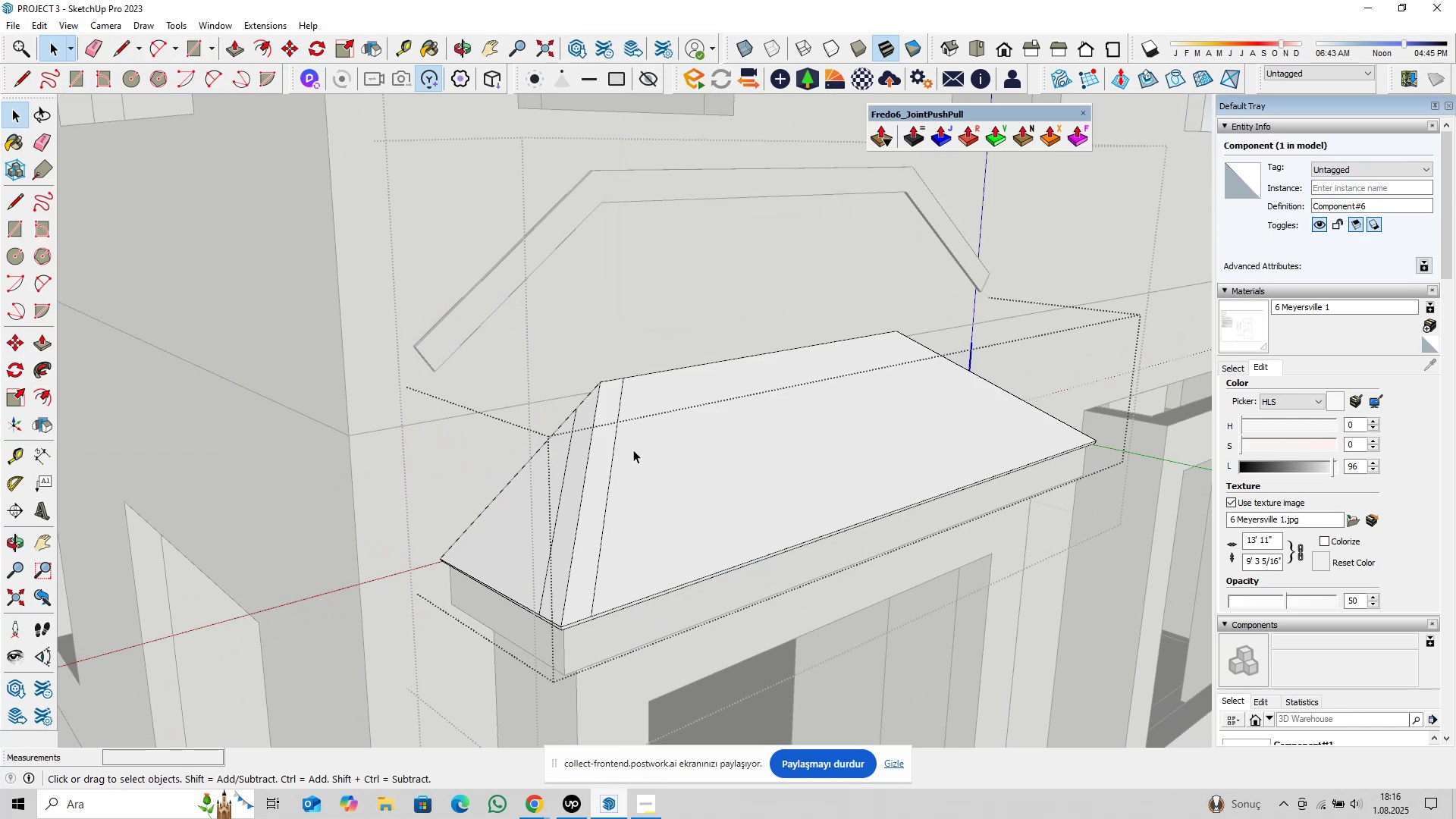 
left_click([632, 449])
 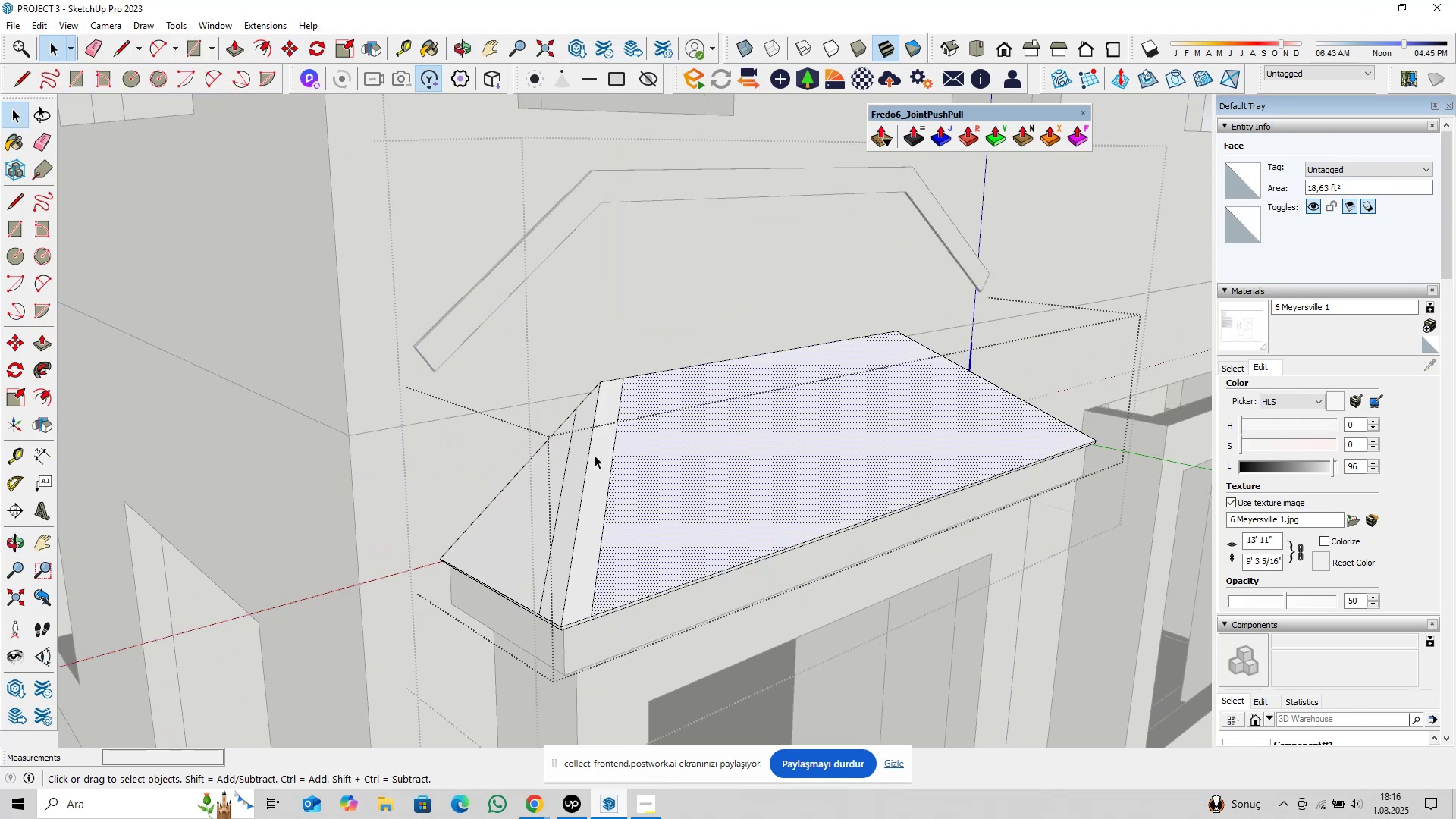 
key(Escape)
 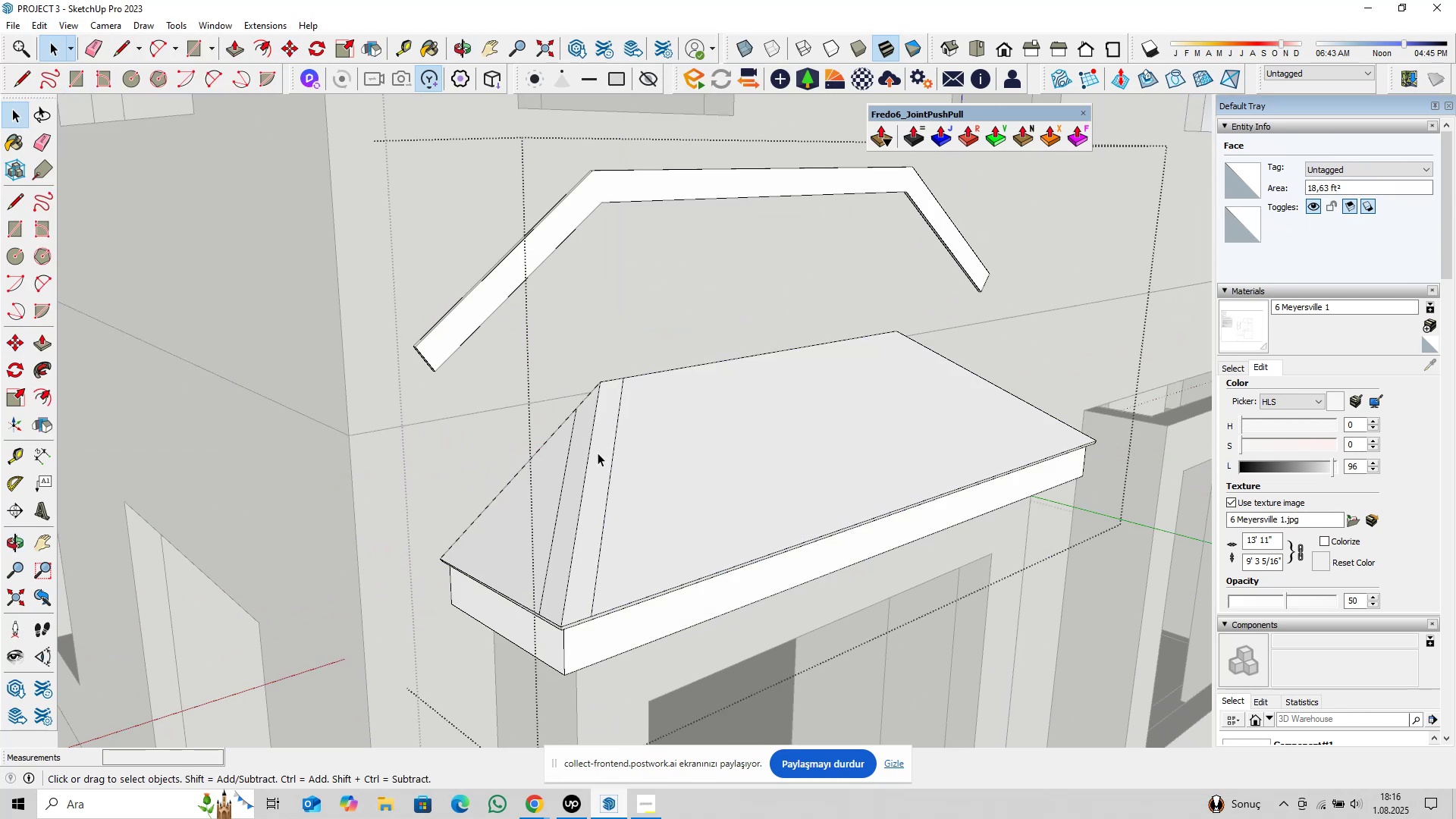 
left_click([598, 453])
 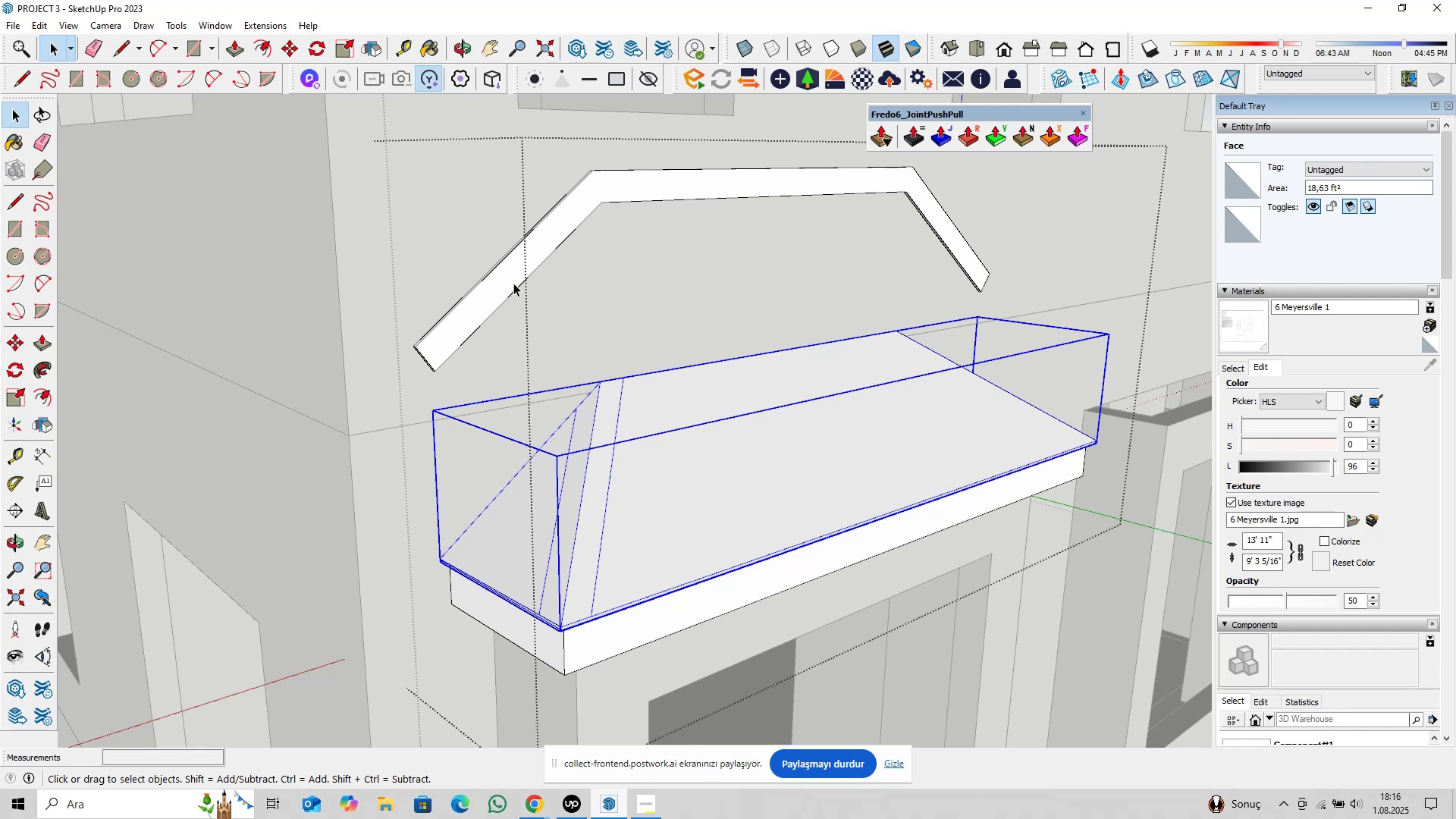 
left_click([505, 278])
 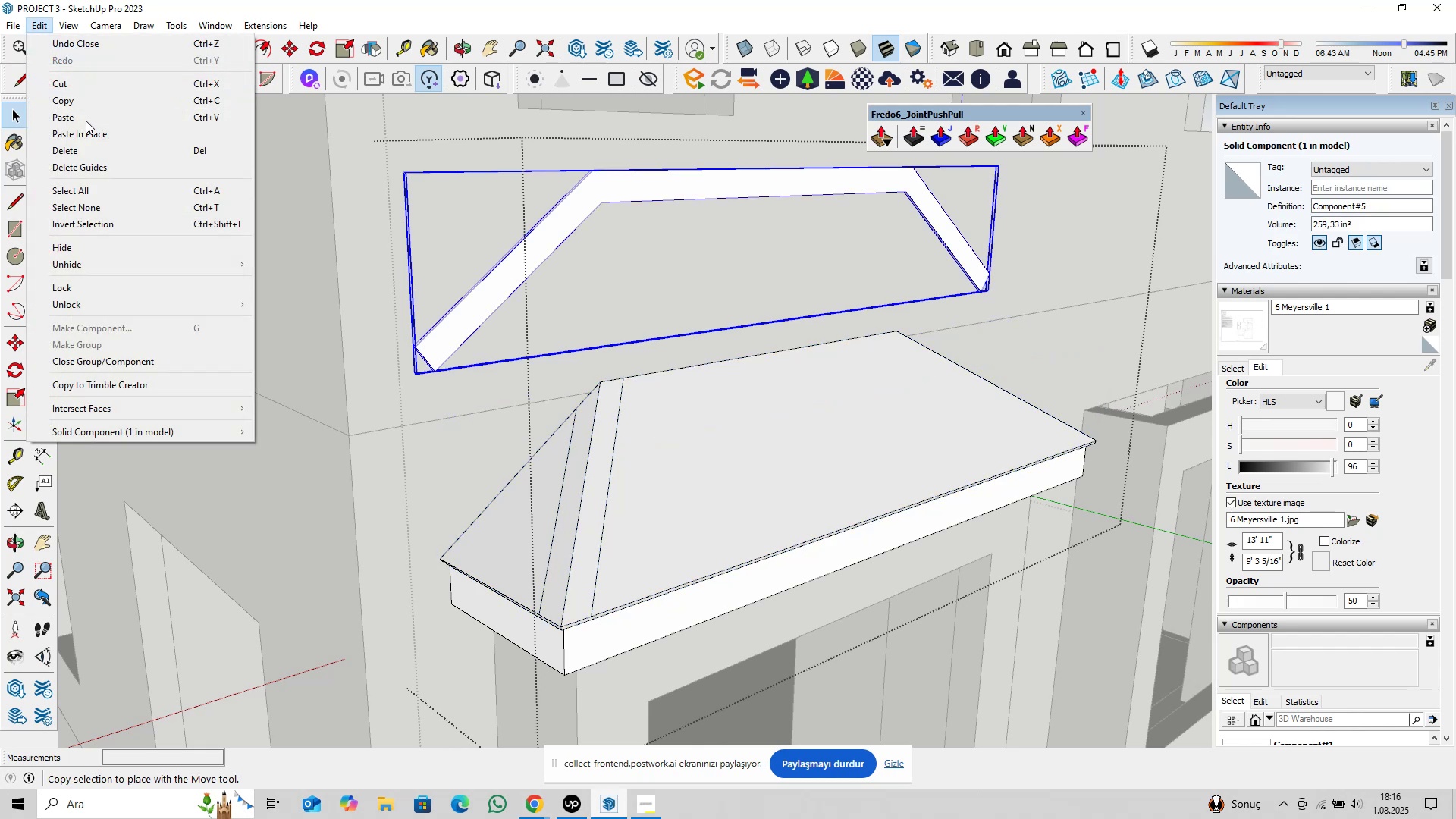 
double_click([93, 138])
 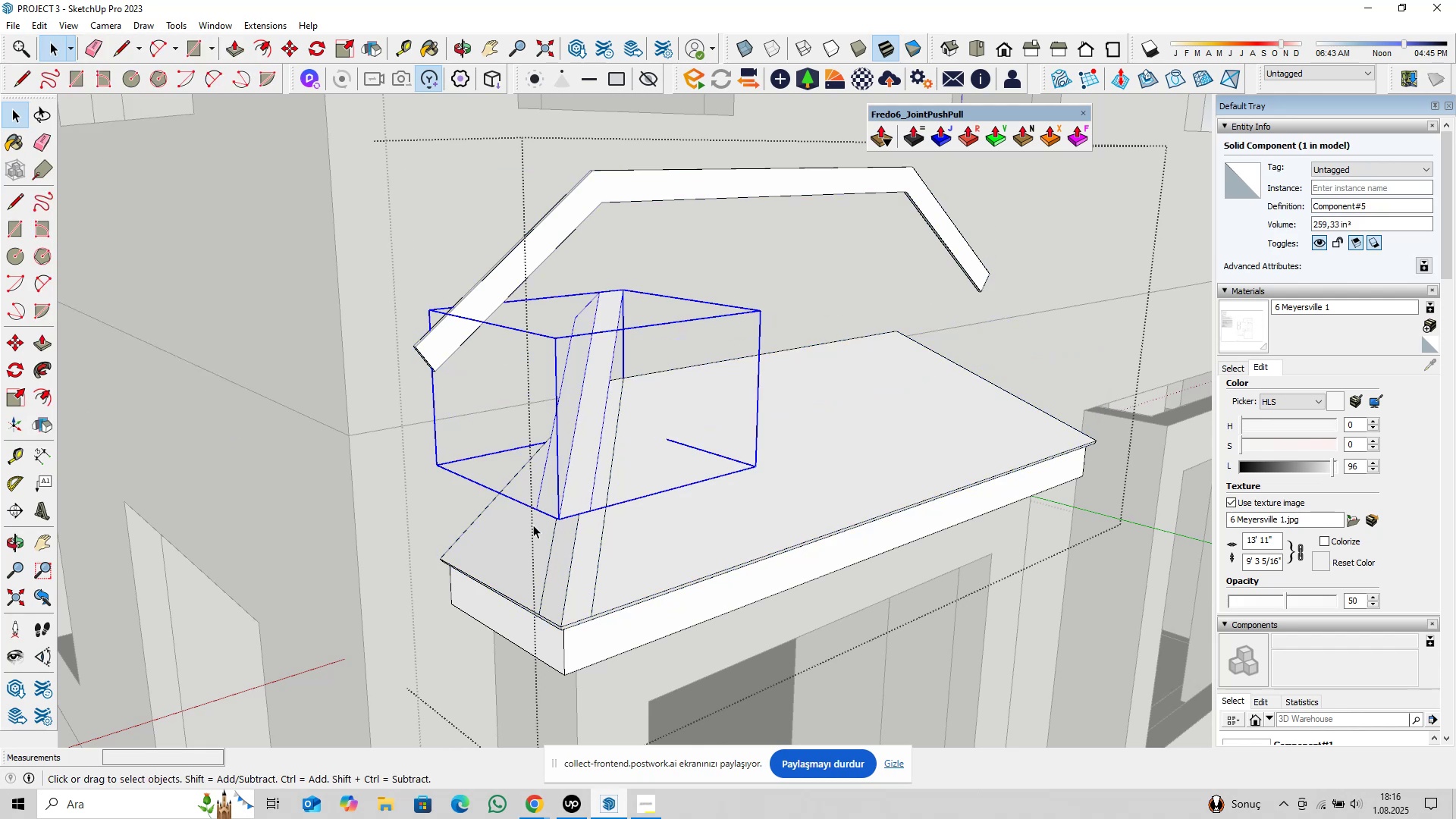 
scroll: coordinate [570, 558], scroll_direction: up, amount: 1.0
 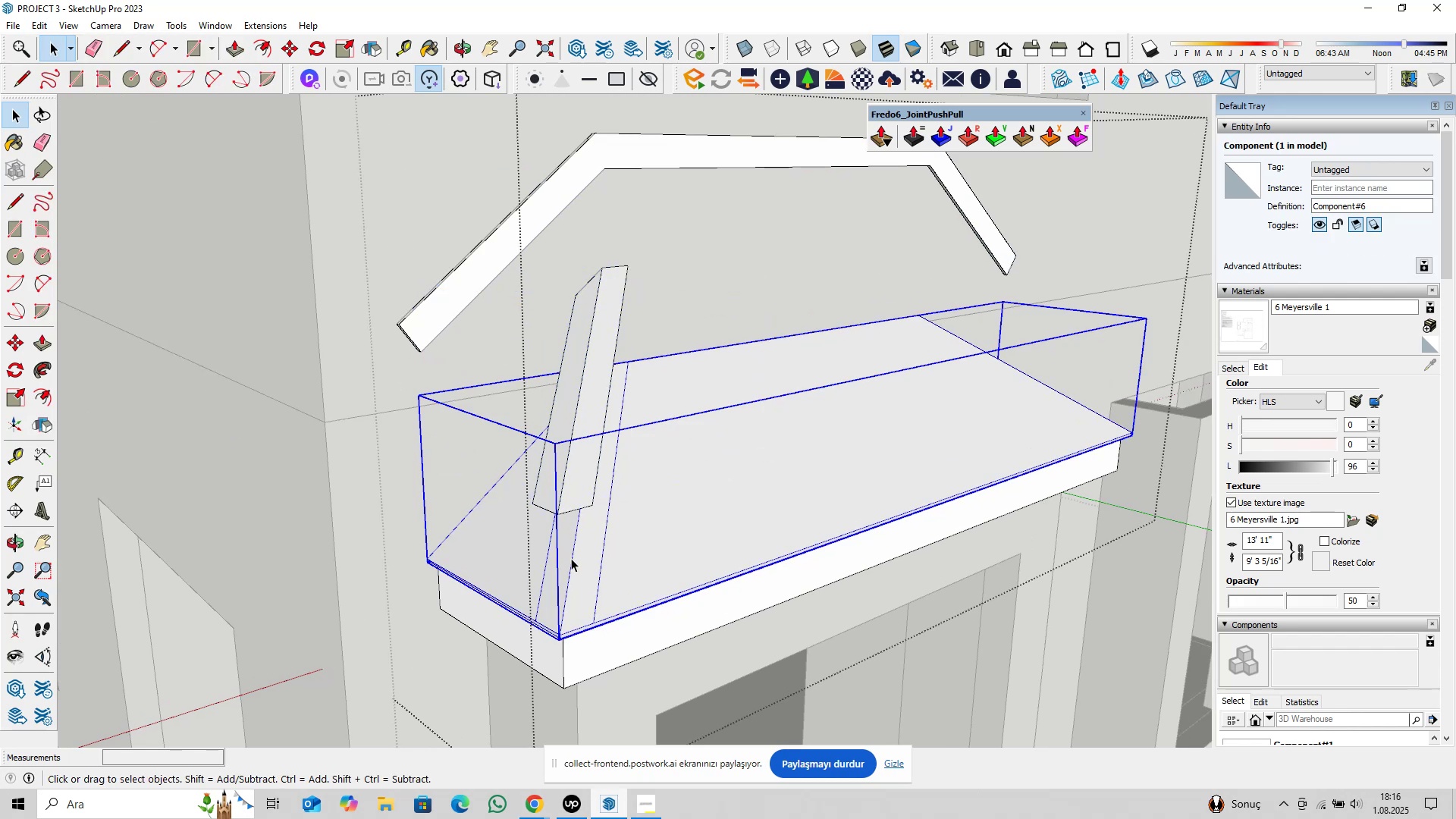 
double_click([571, 558])
 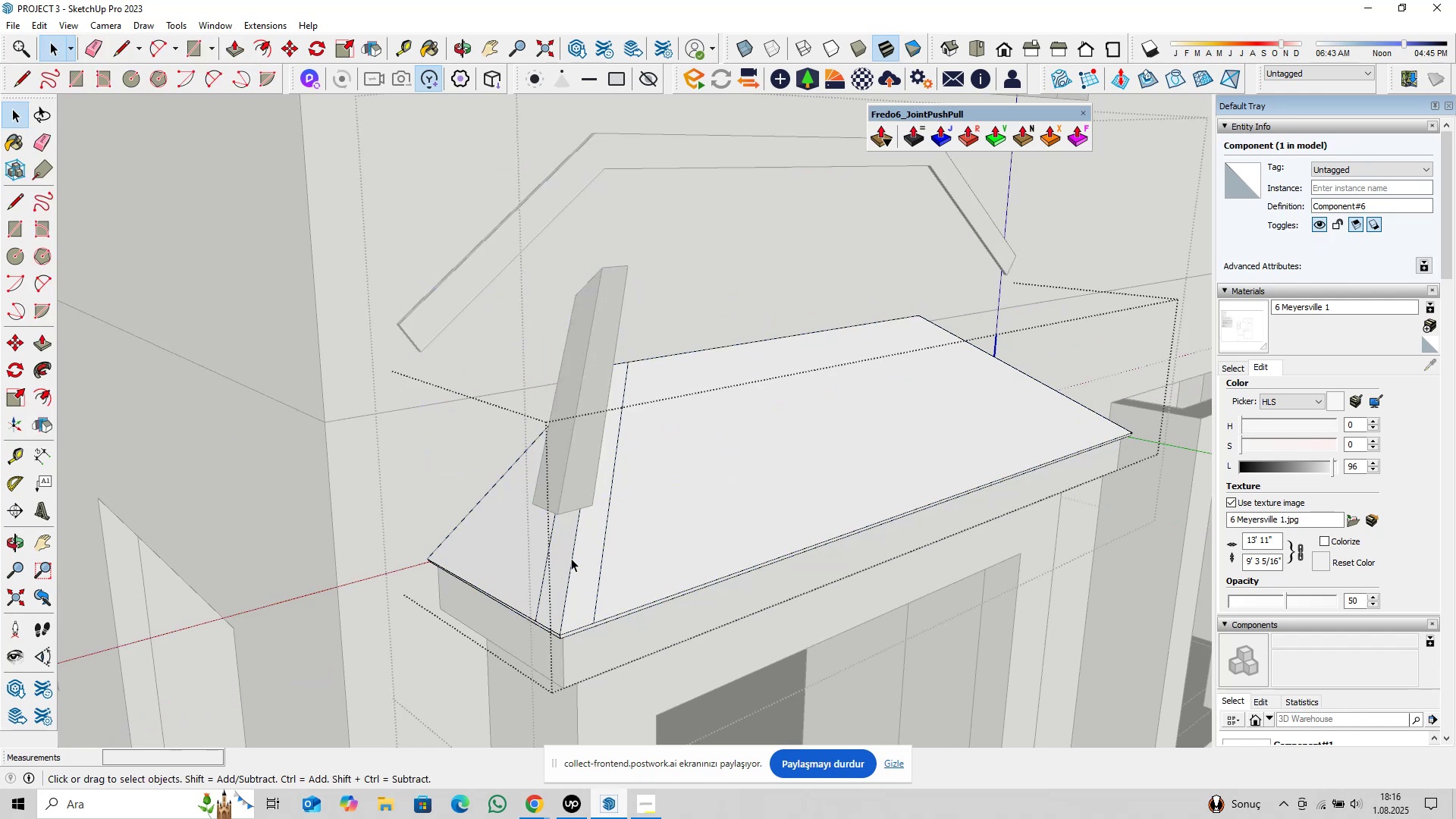 
triple_click([571, 558])
 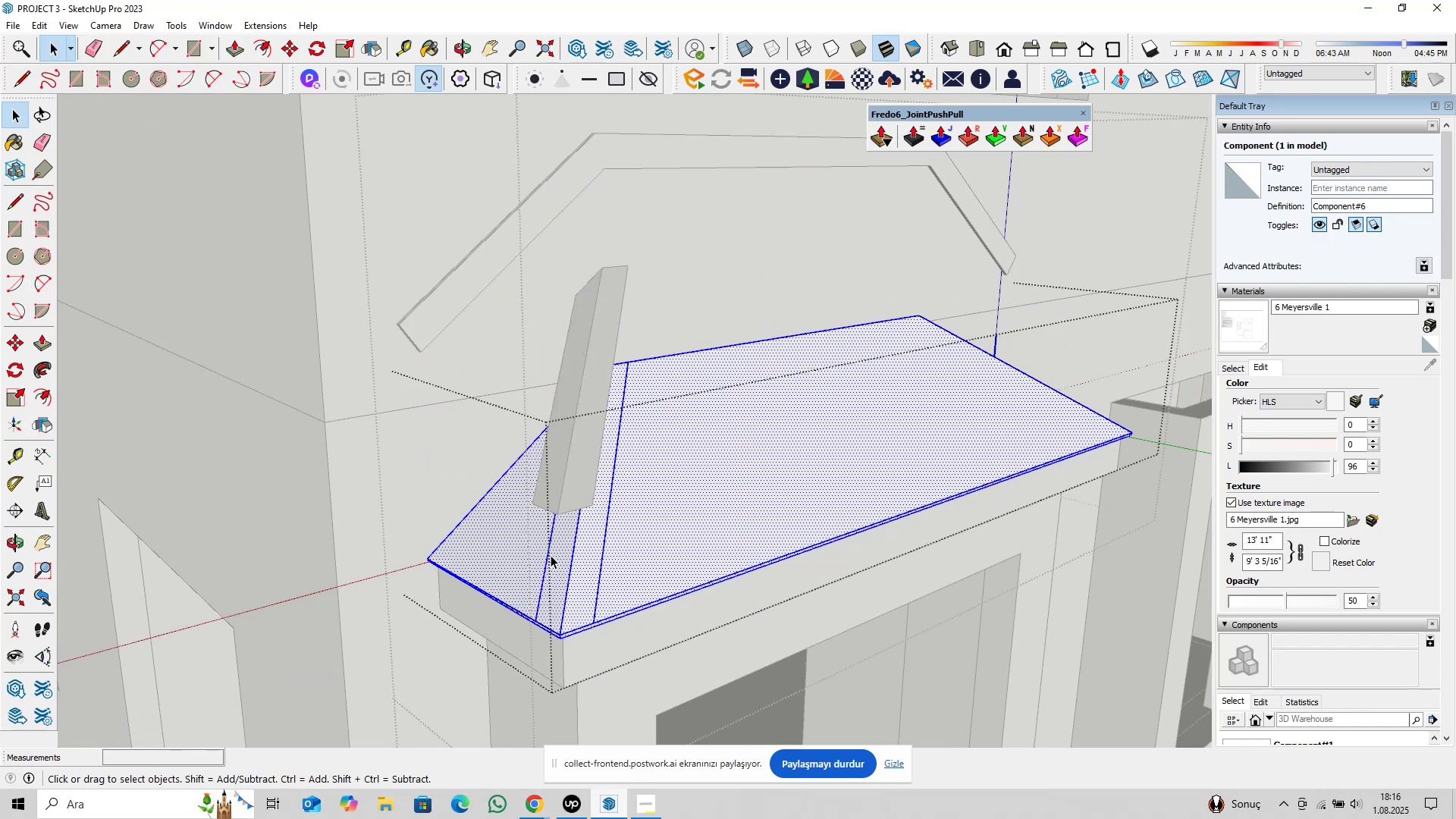 
left_click([550, 555])
 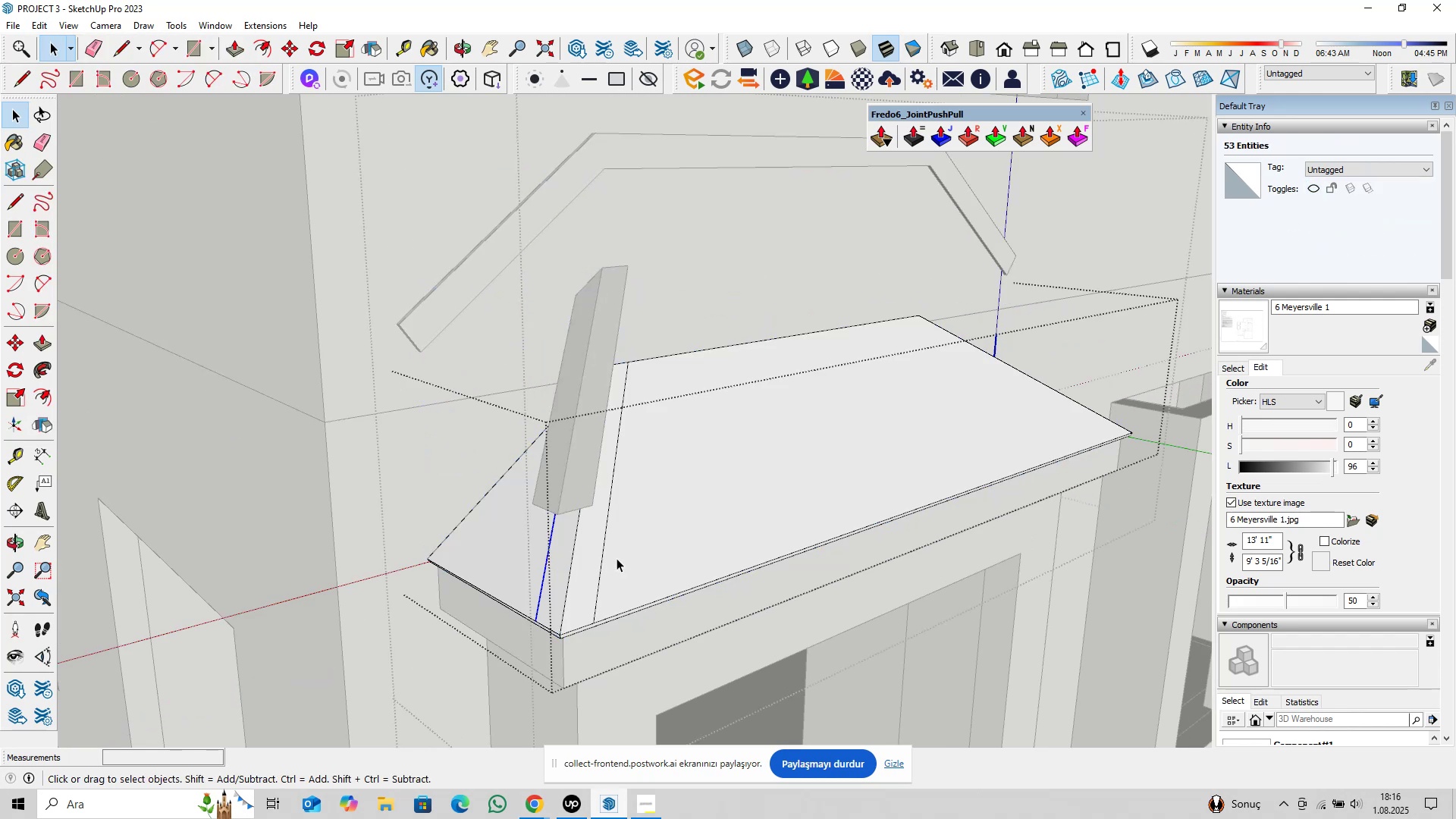 
hold_key(key=ControlLeft, duration=0.8)
left_click([605, 548])
 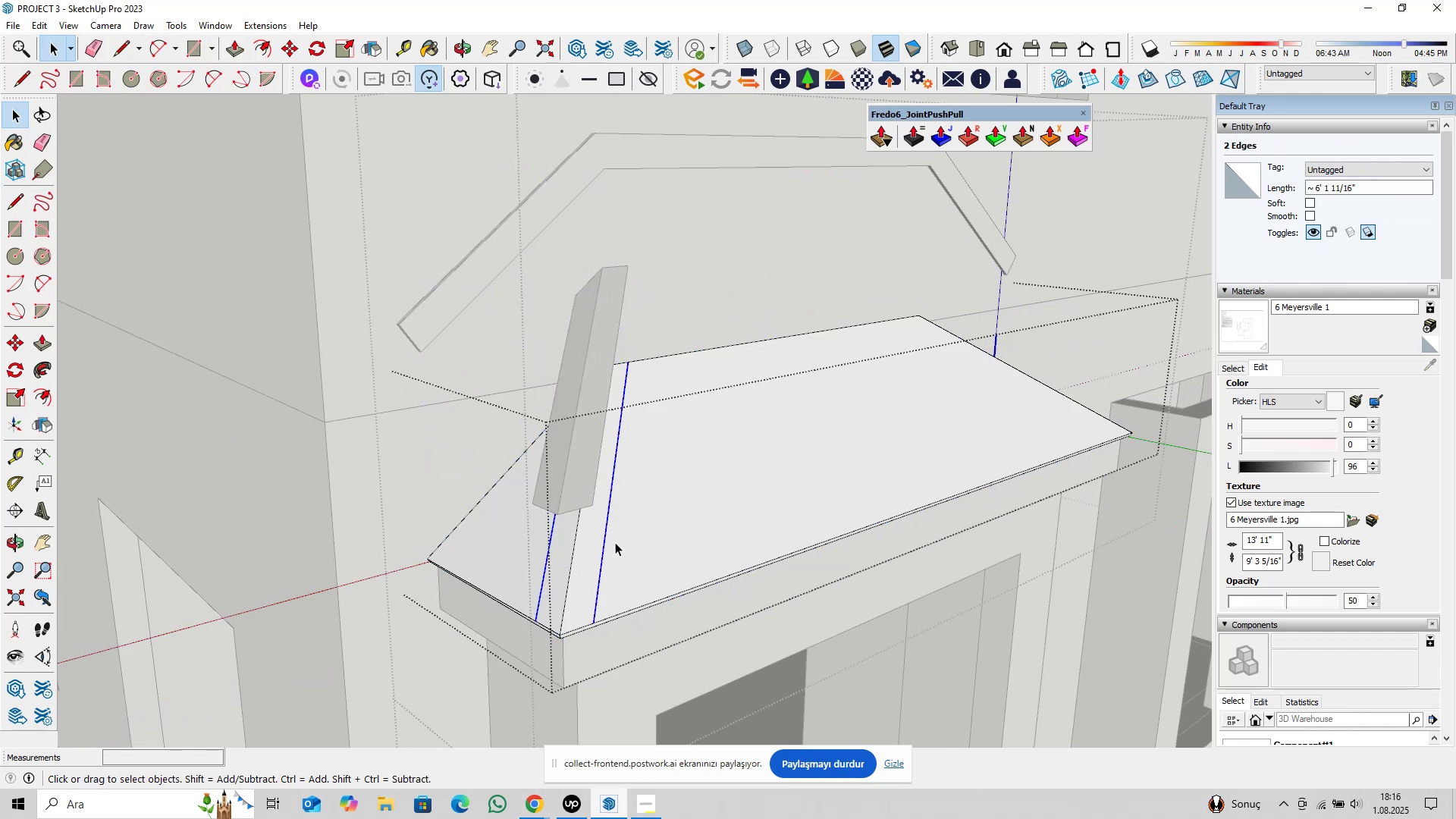 
key(Delete)
 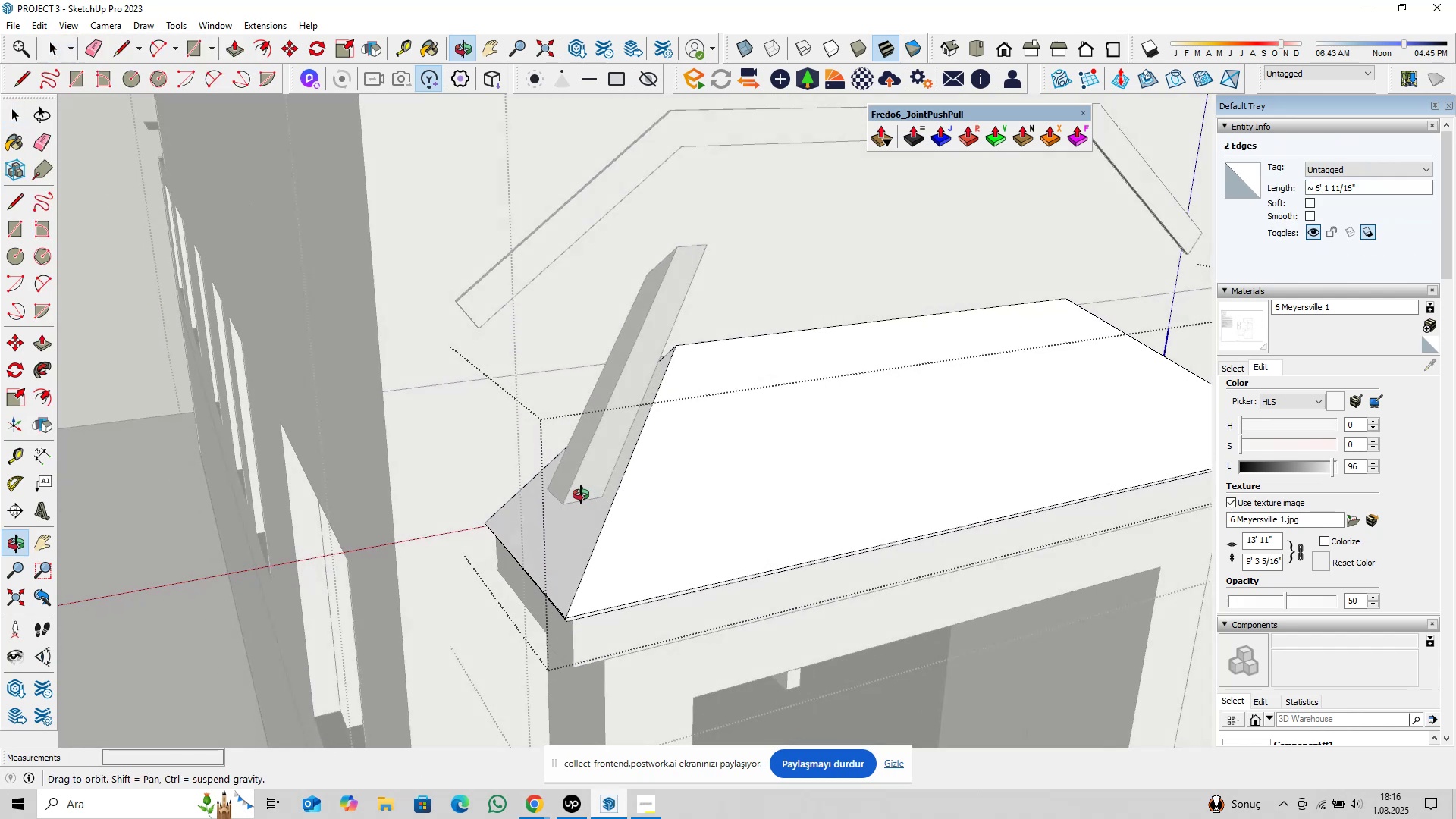 
key(Escape)
 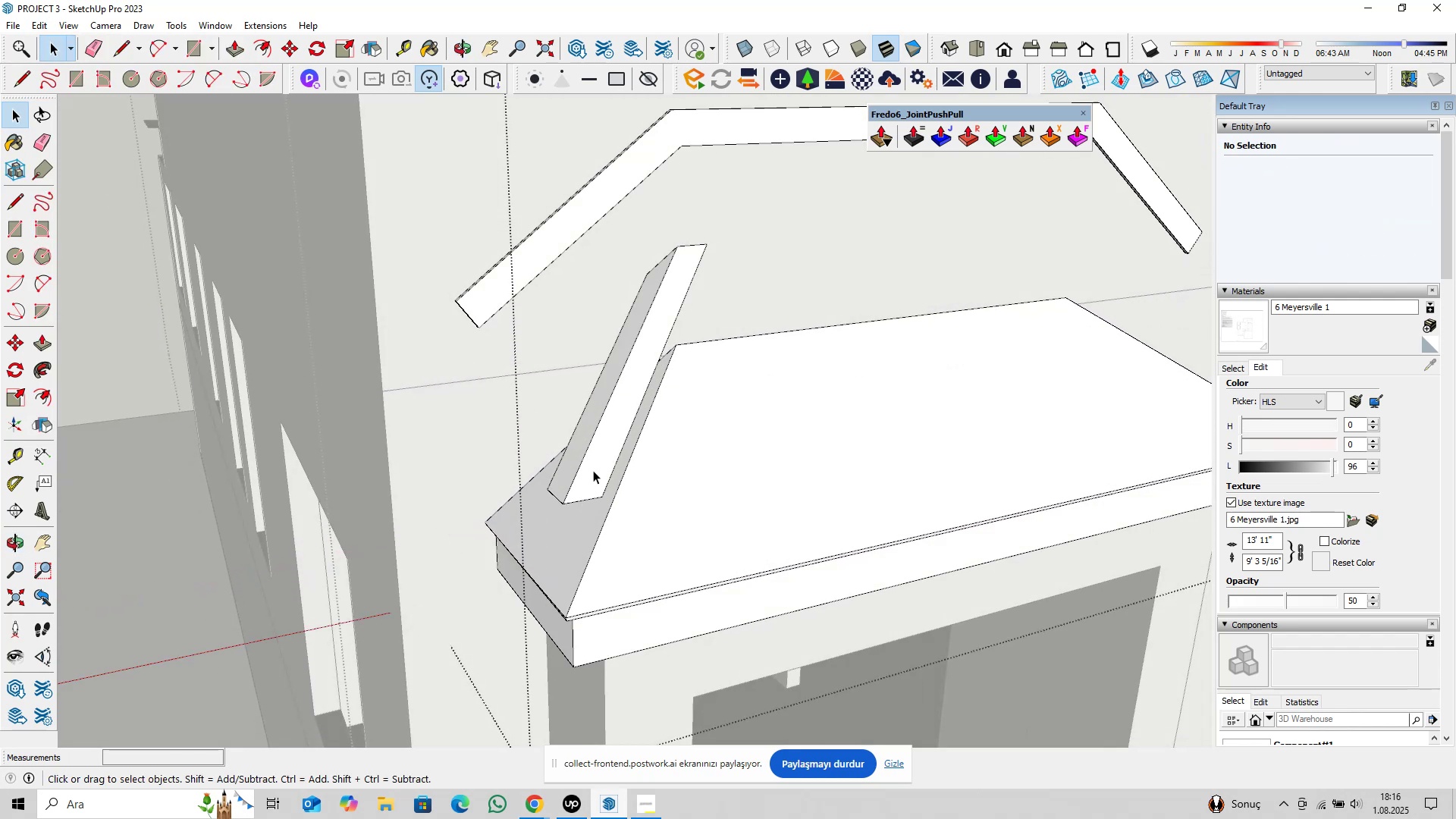 
double_click([593, 470])
 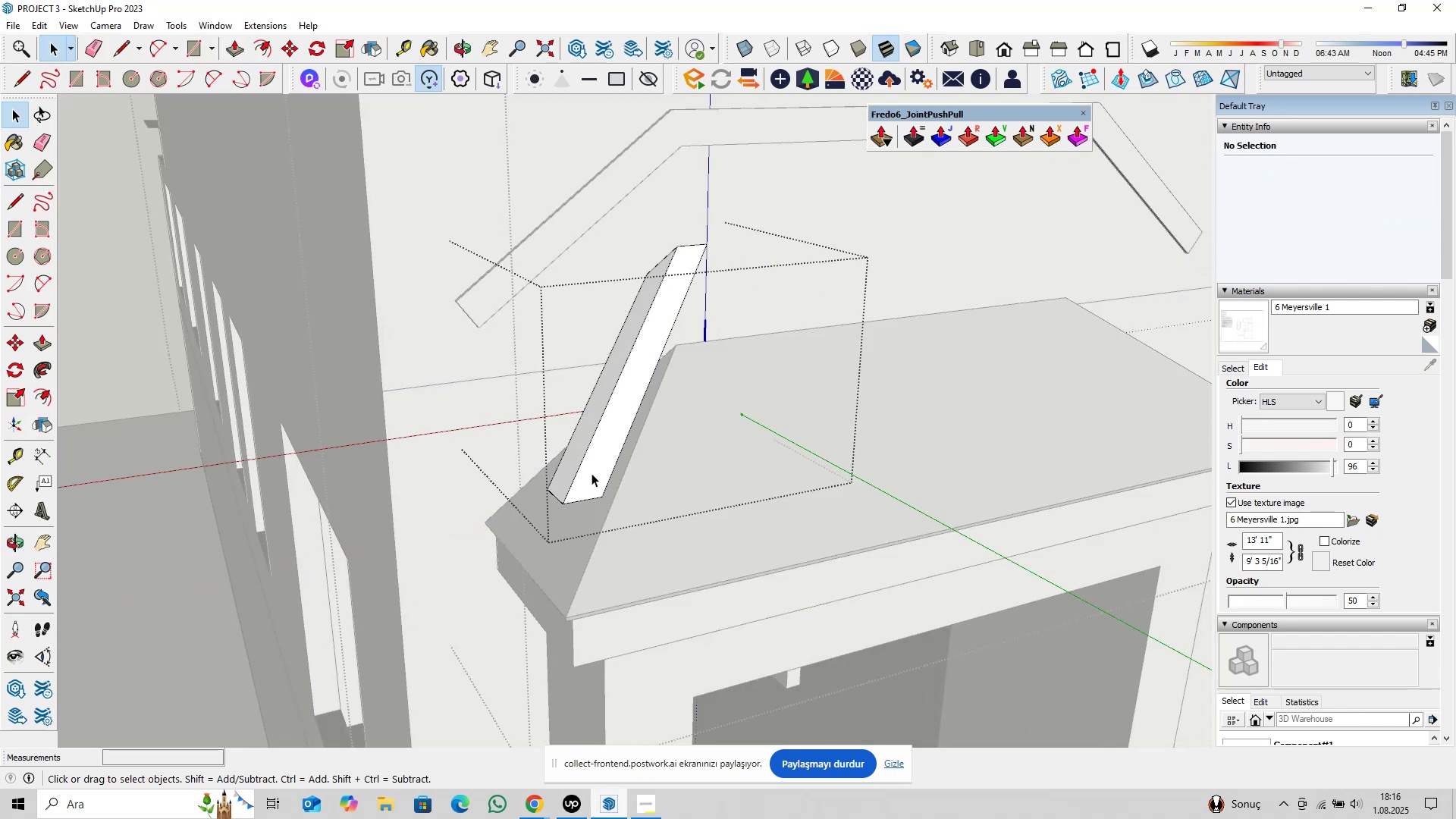 
scroll: coordinate [584, 472], scroll_direction: up, amount: 4.0
 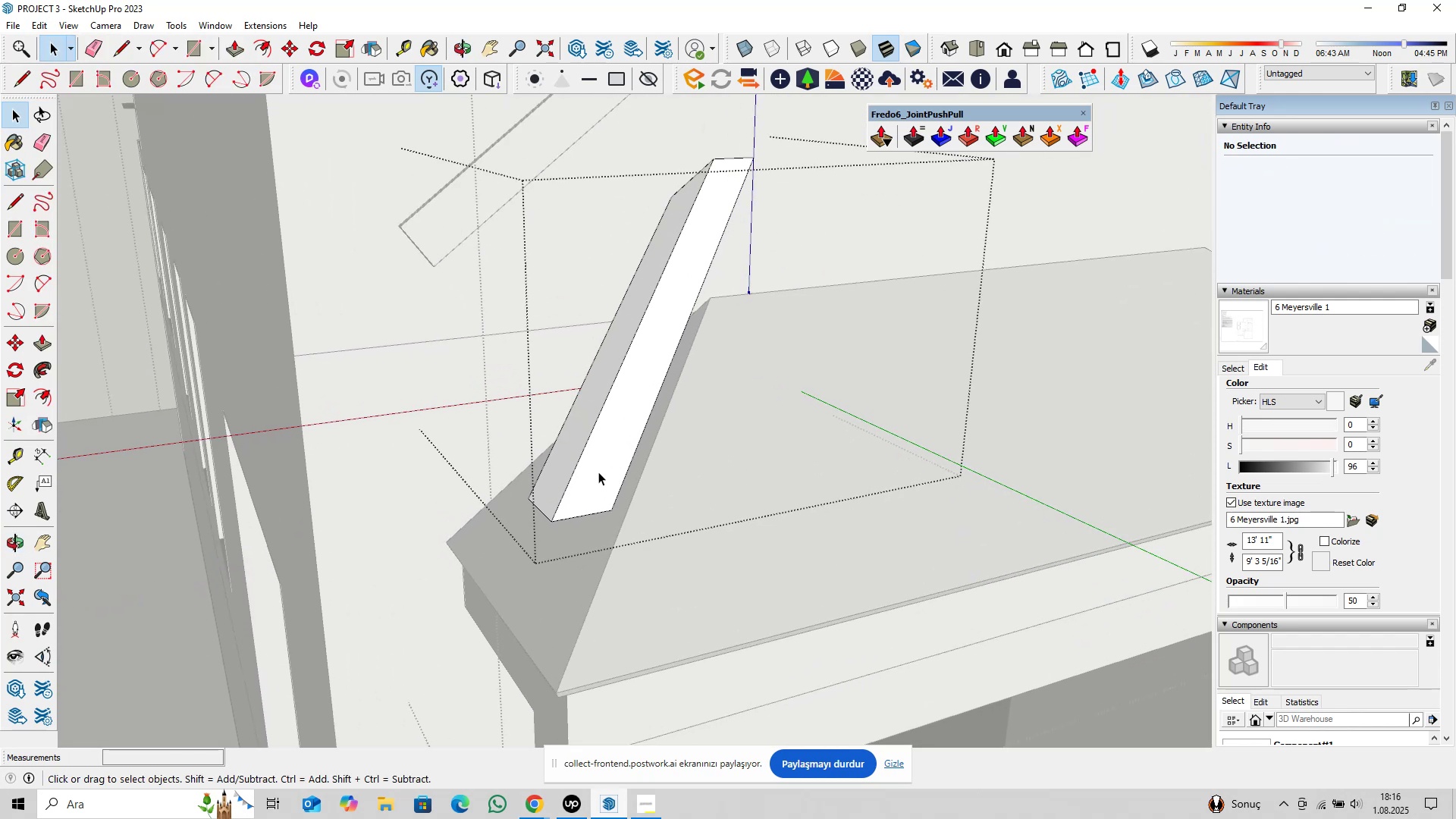 
left_click([599, 472])
 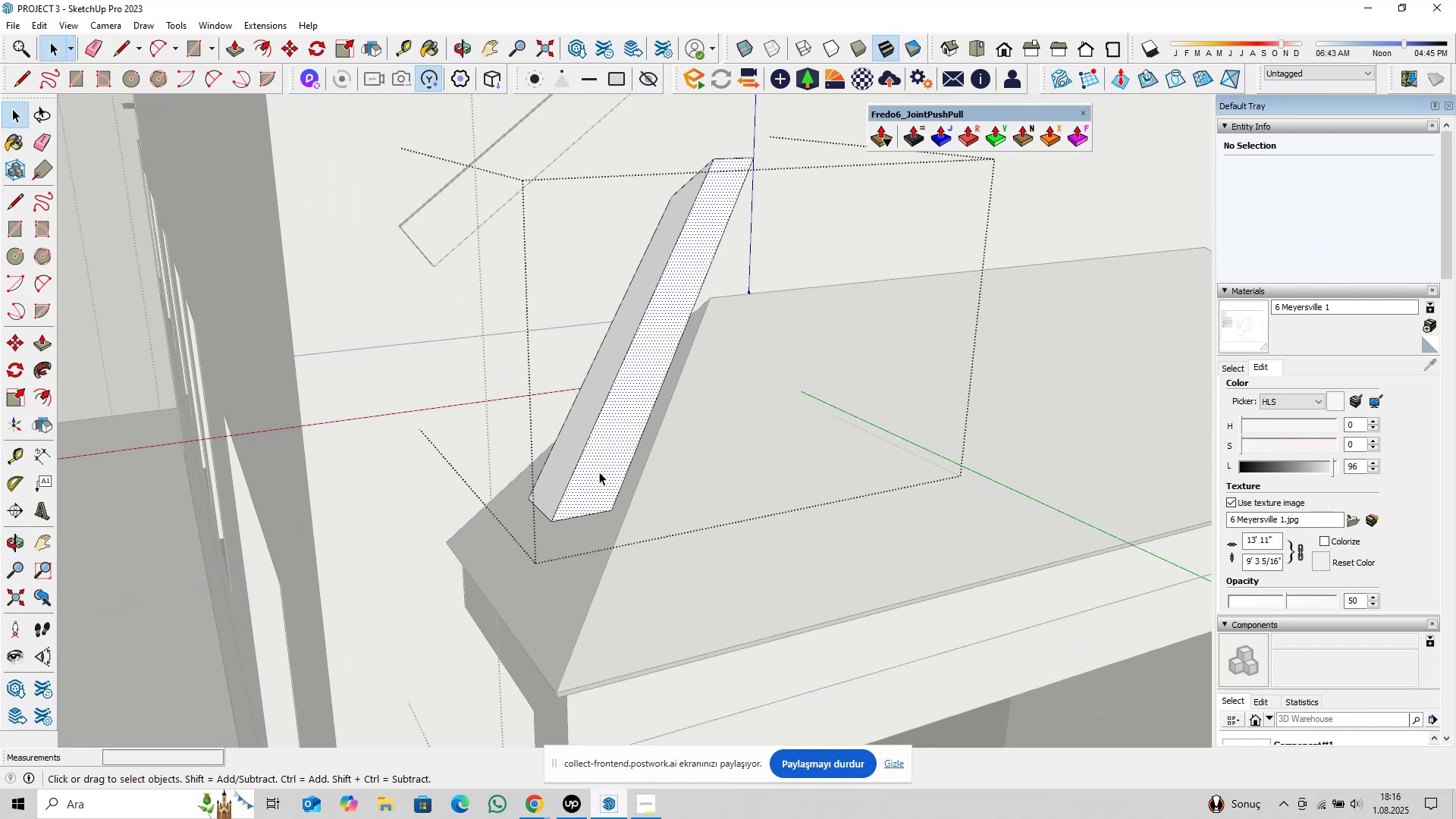 
hold_key(key=ControlLeft, duration=0.68)
triple_click([574, 435])
 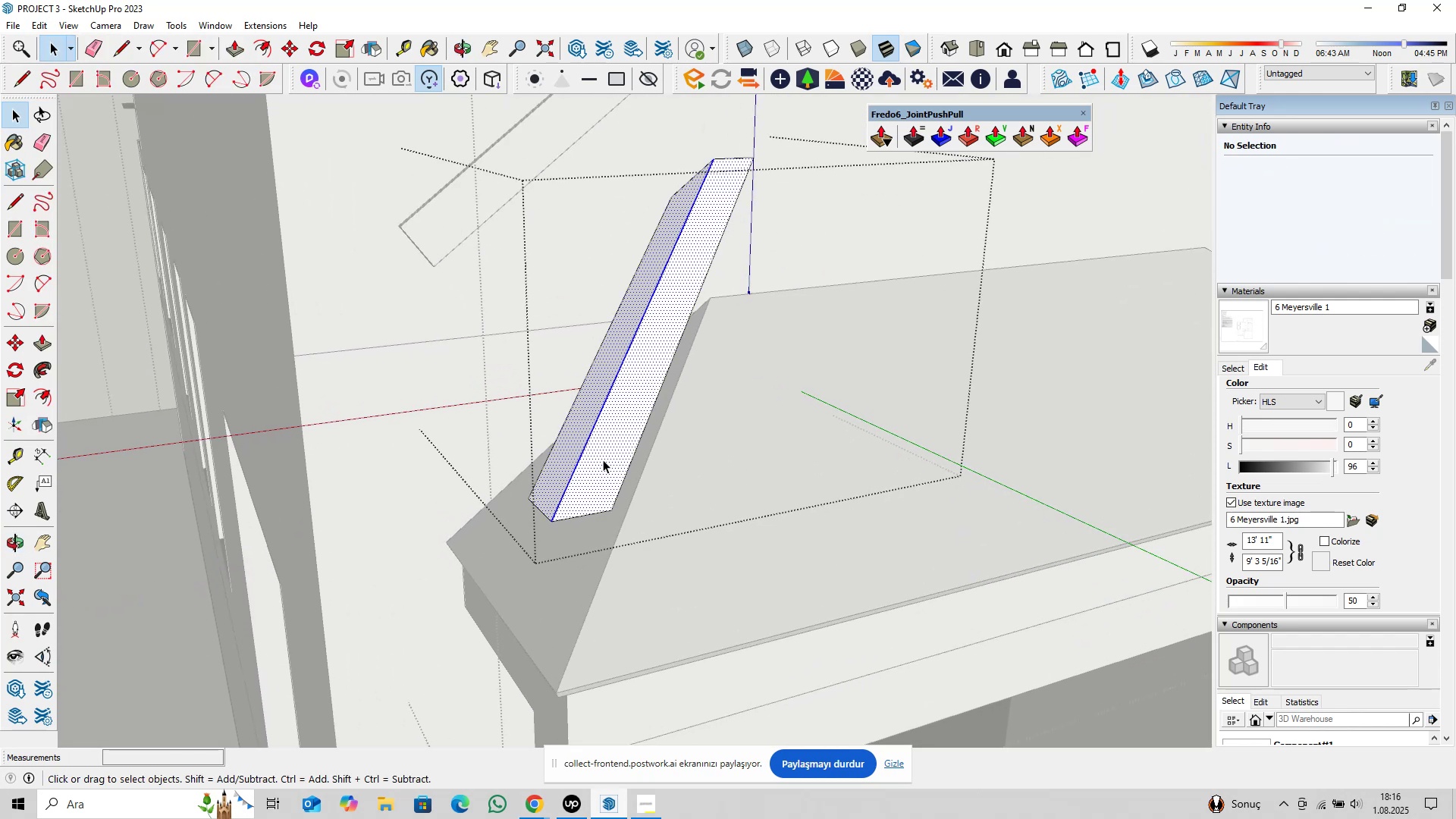 
triple_click([604, 460])
 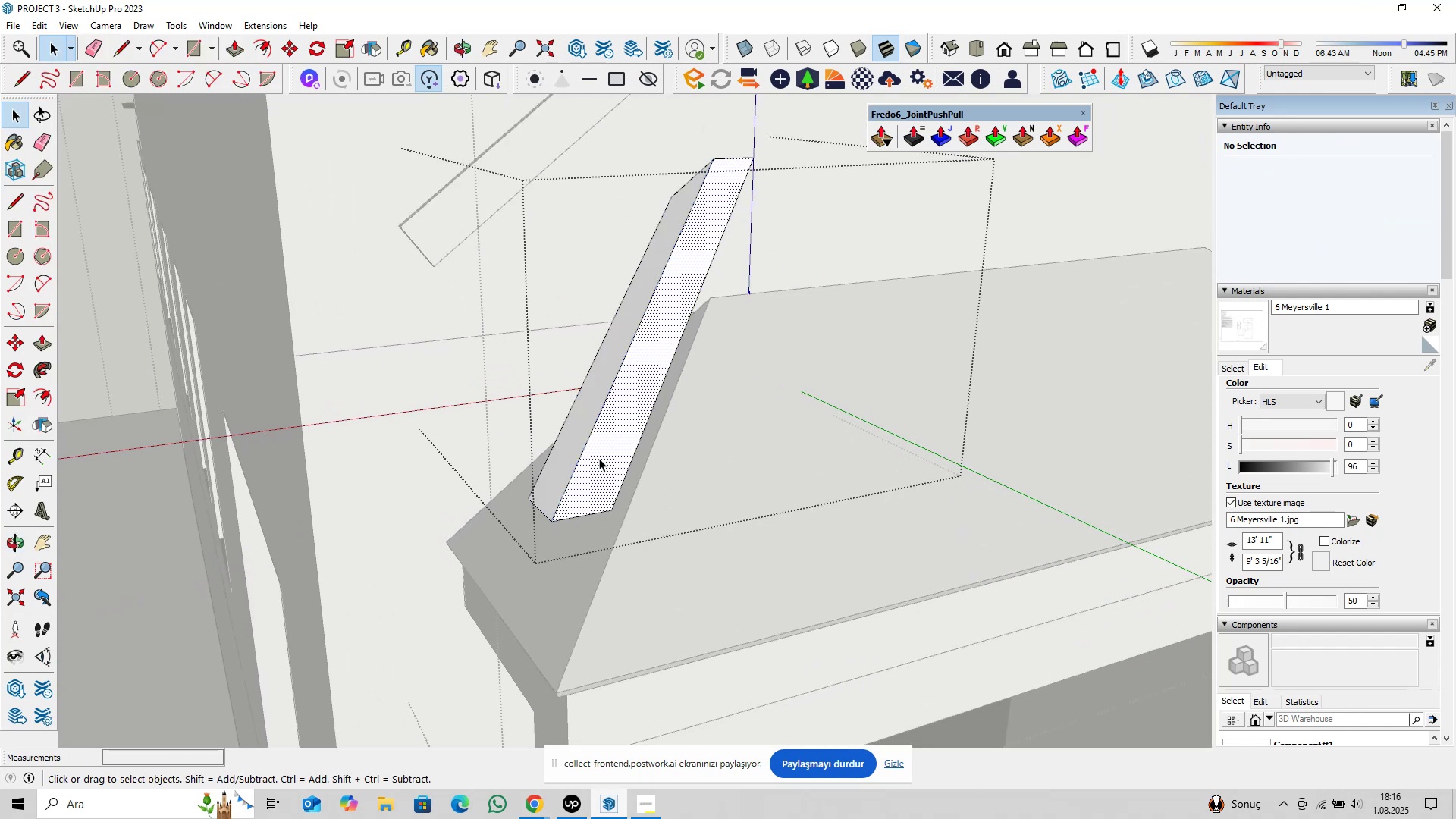 
hold_key(key=ControlLeft, duration=0.49)
triple_click([580, 440])
 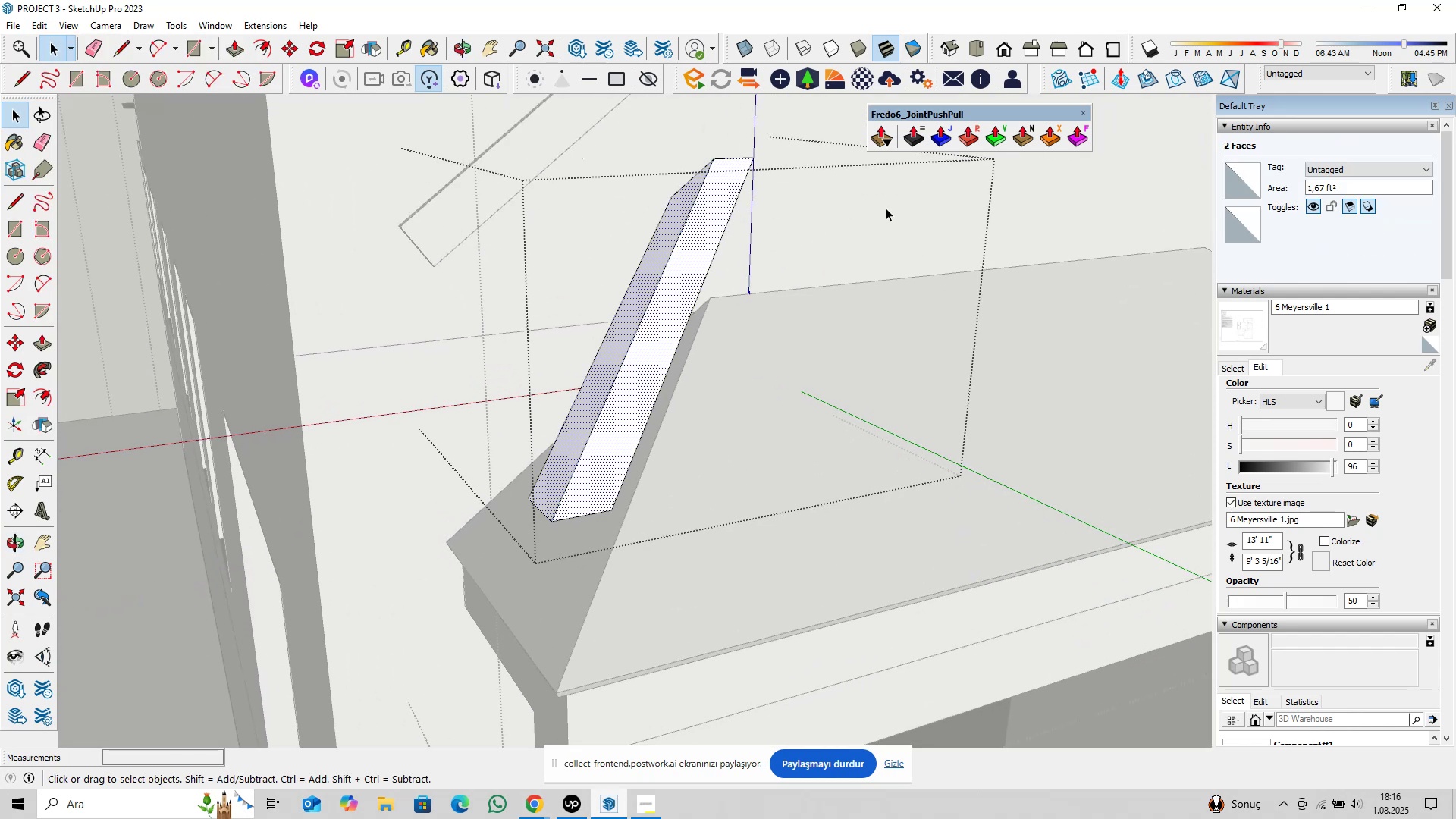 
left_click([915, 142])
 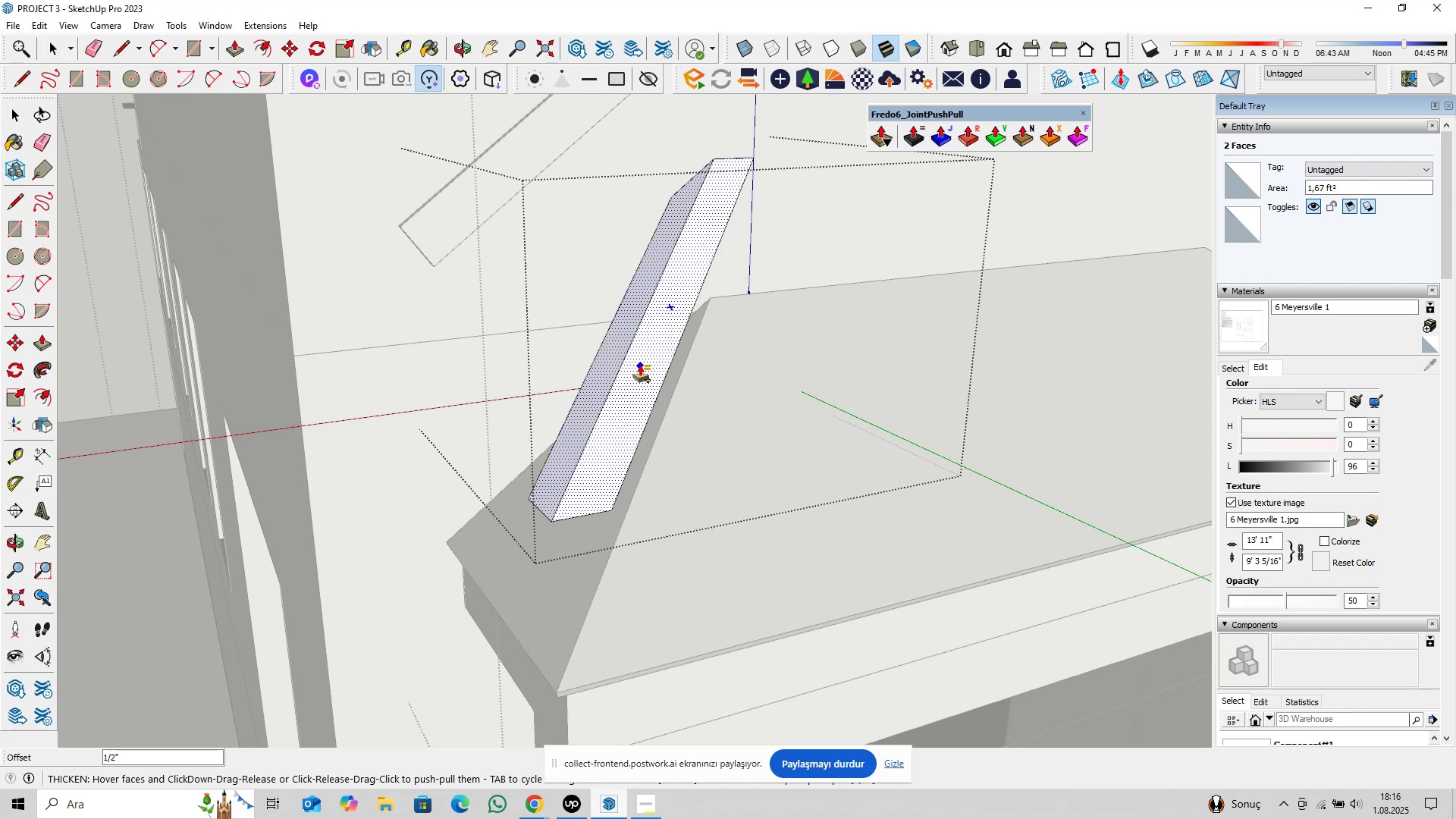 
left_click([640, 366])
 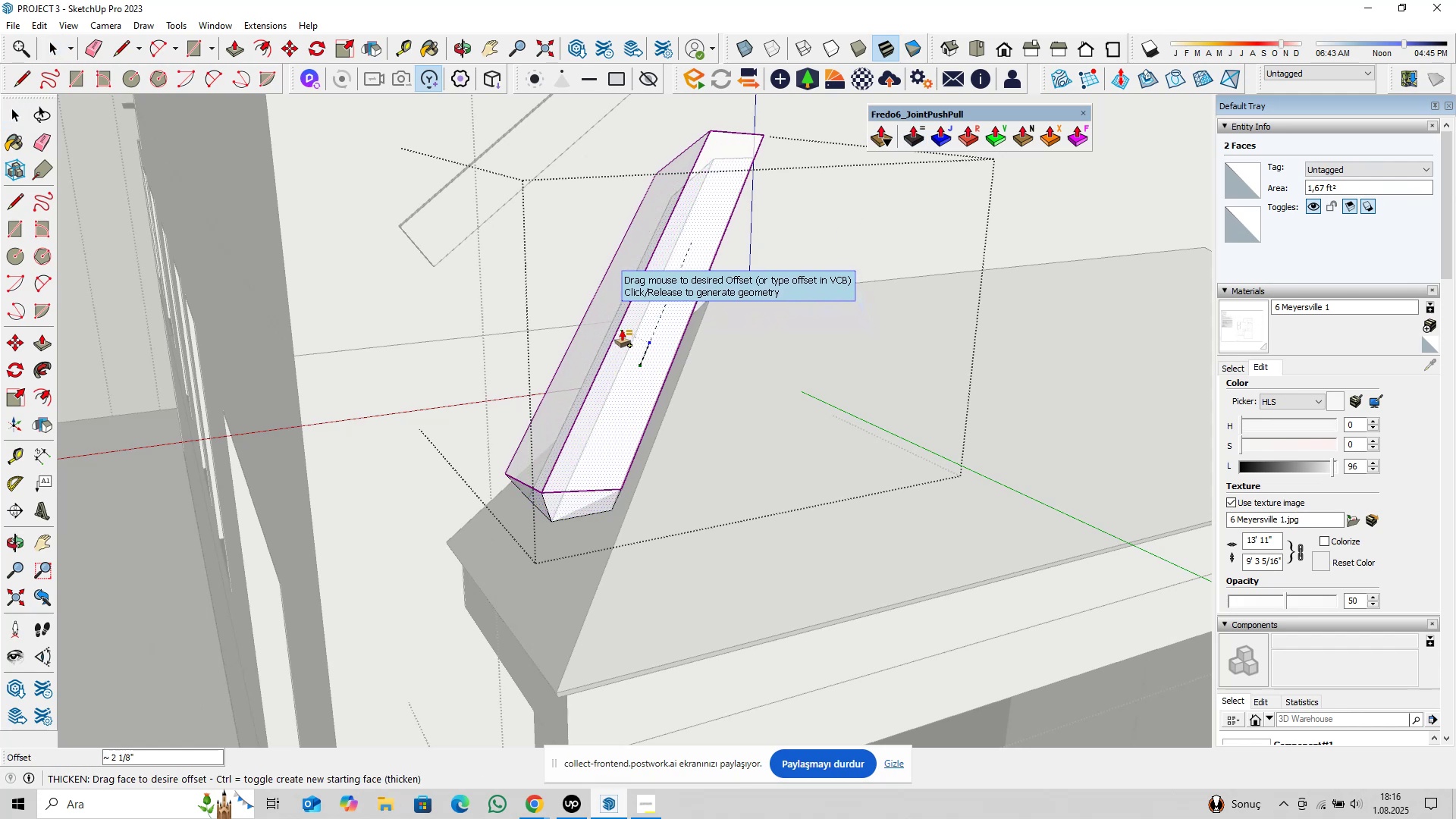 
key(1)
 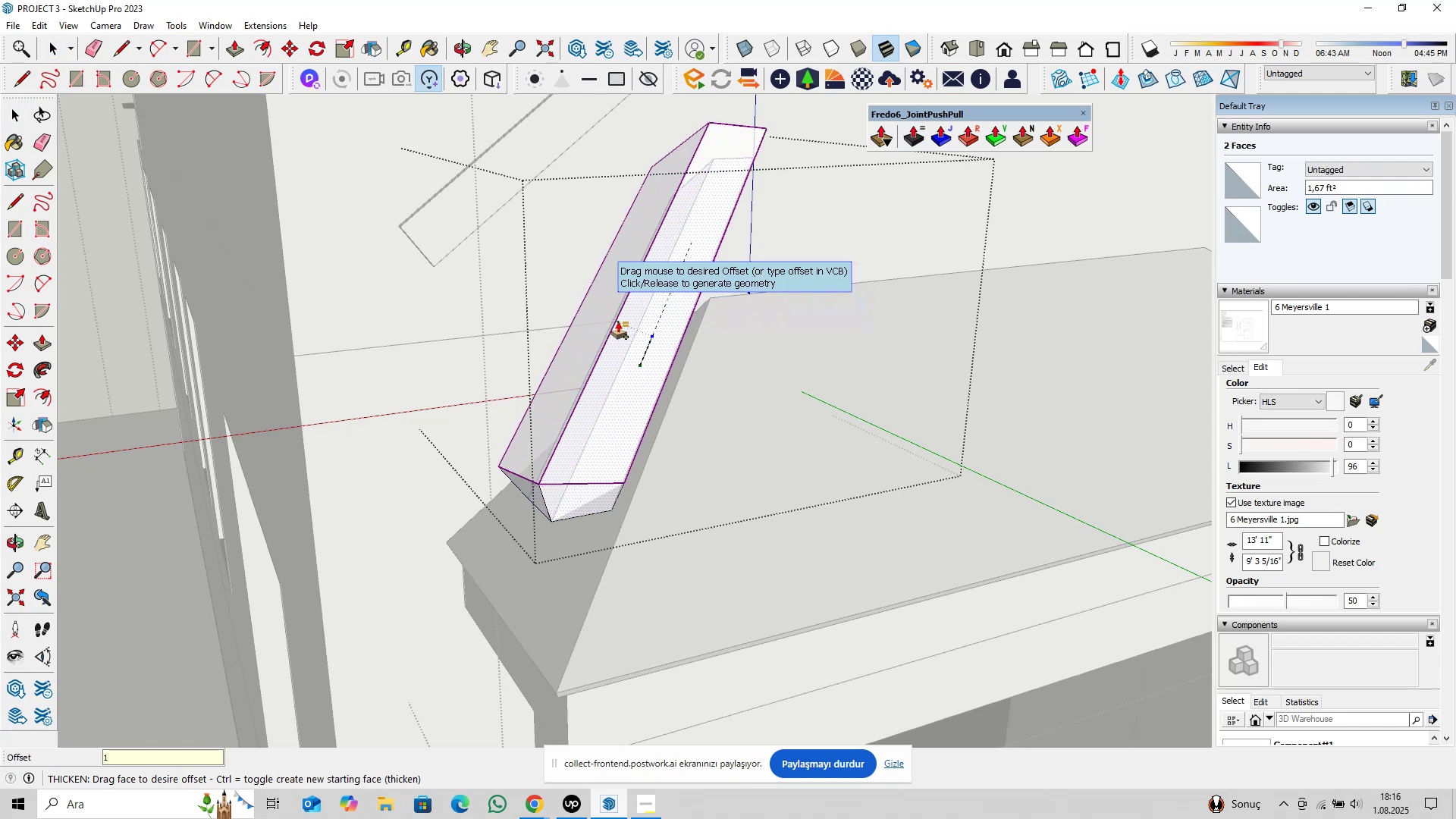 
key(Enter)
 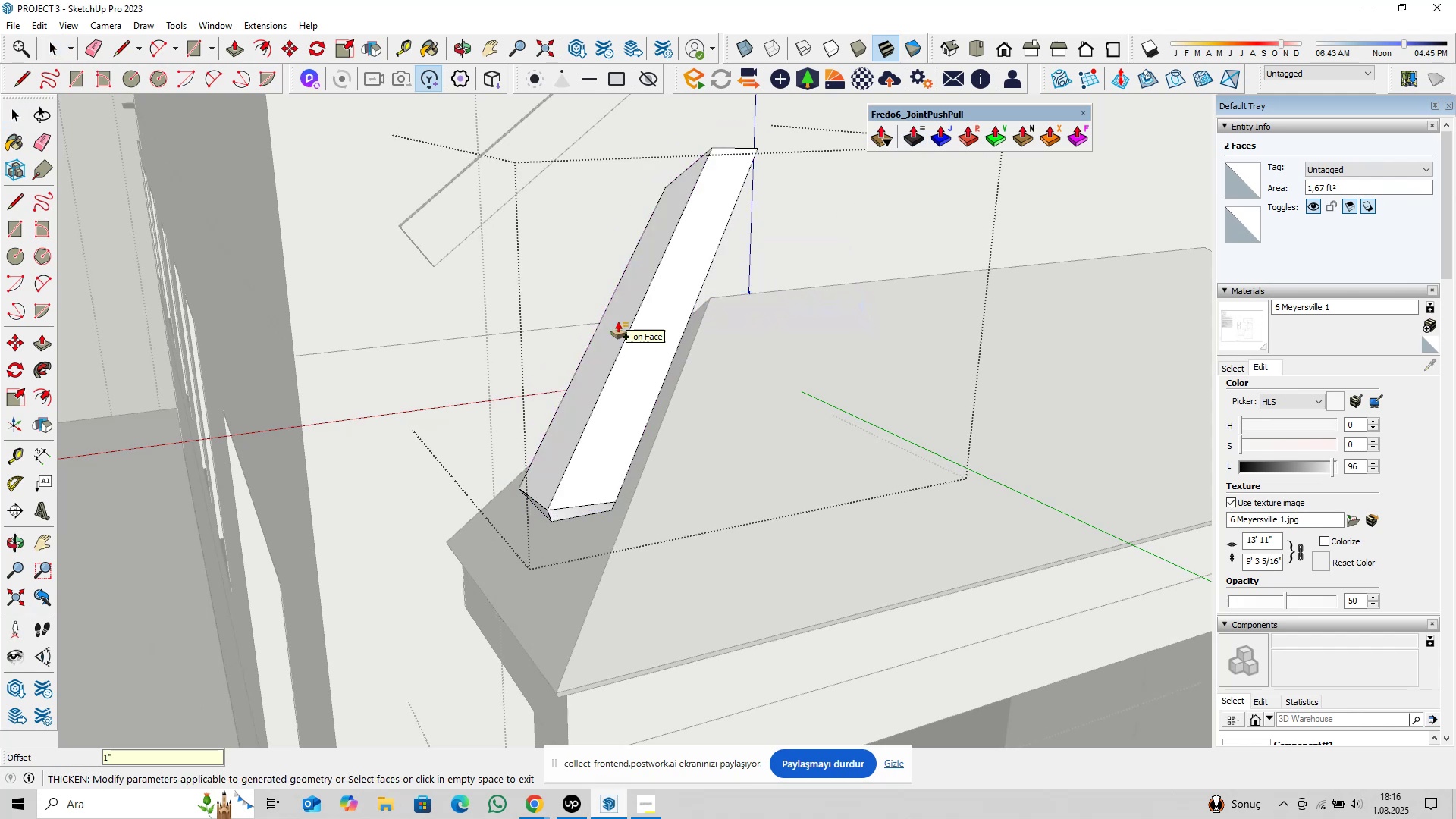 
key(Space)
 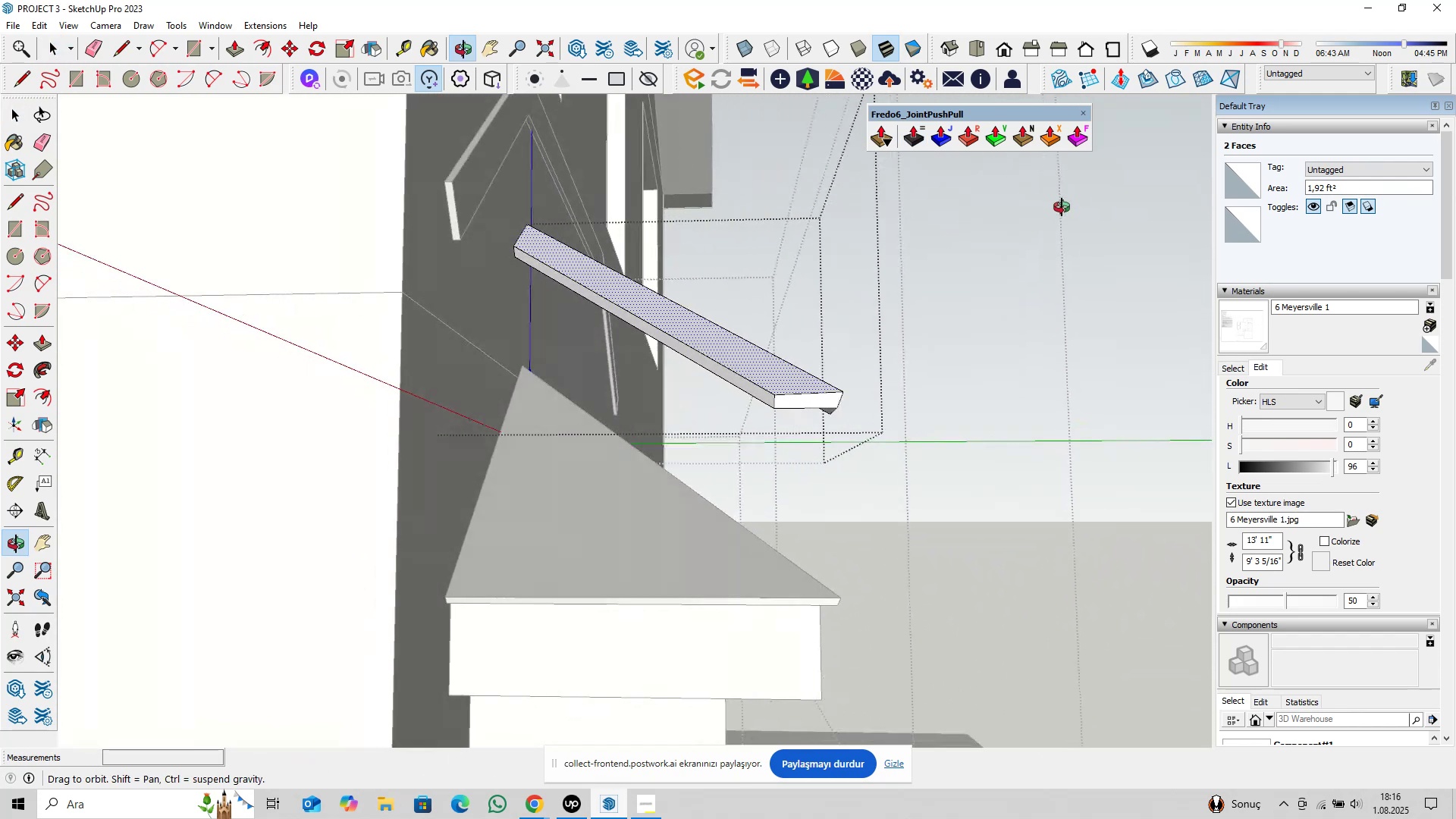 
scroll: coordinate [592, 344], scroll_direction: down, amount: 3.0
 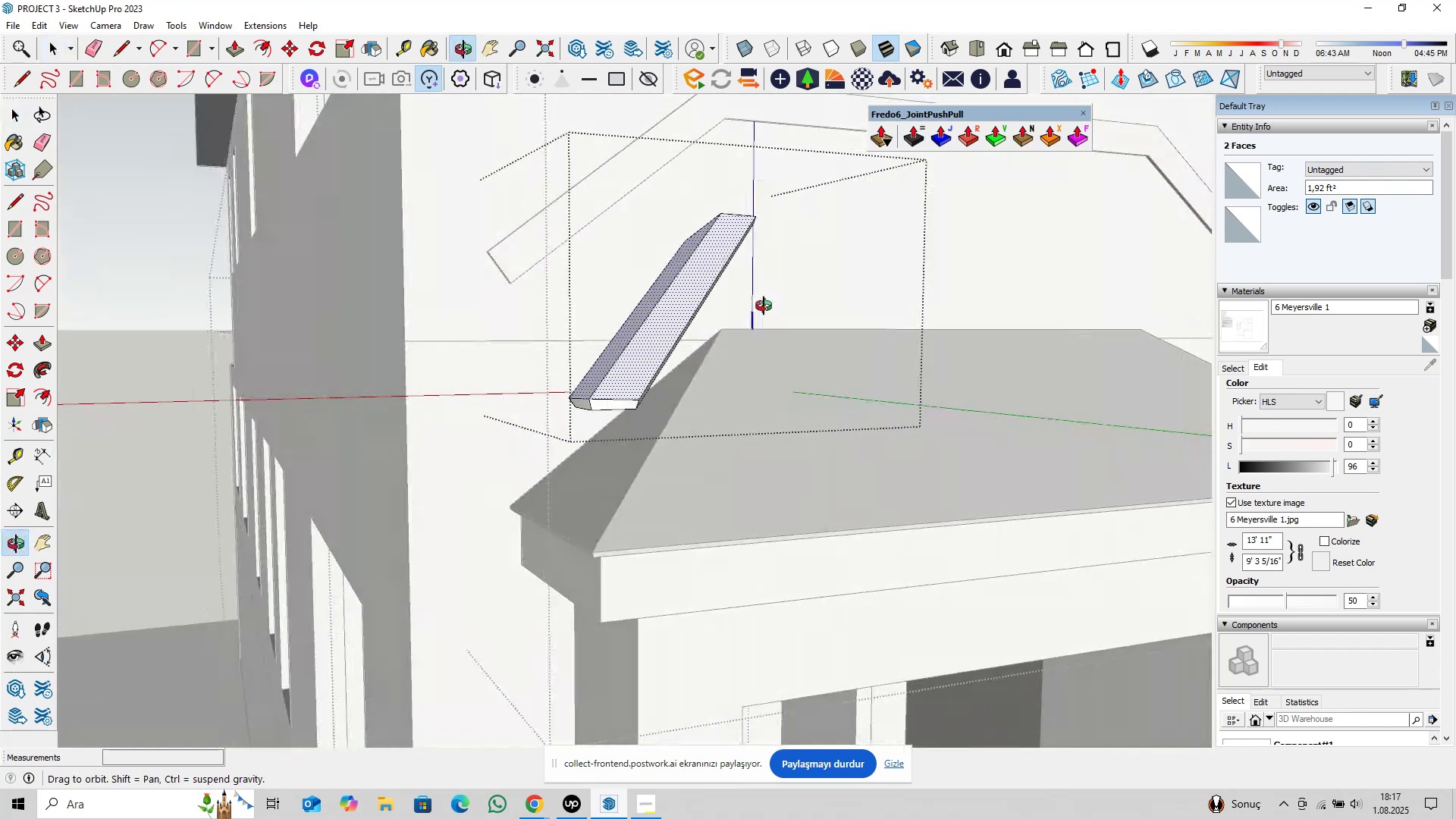 
key(Escape)
 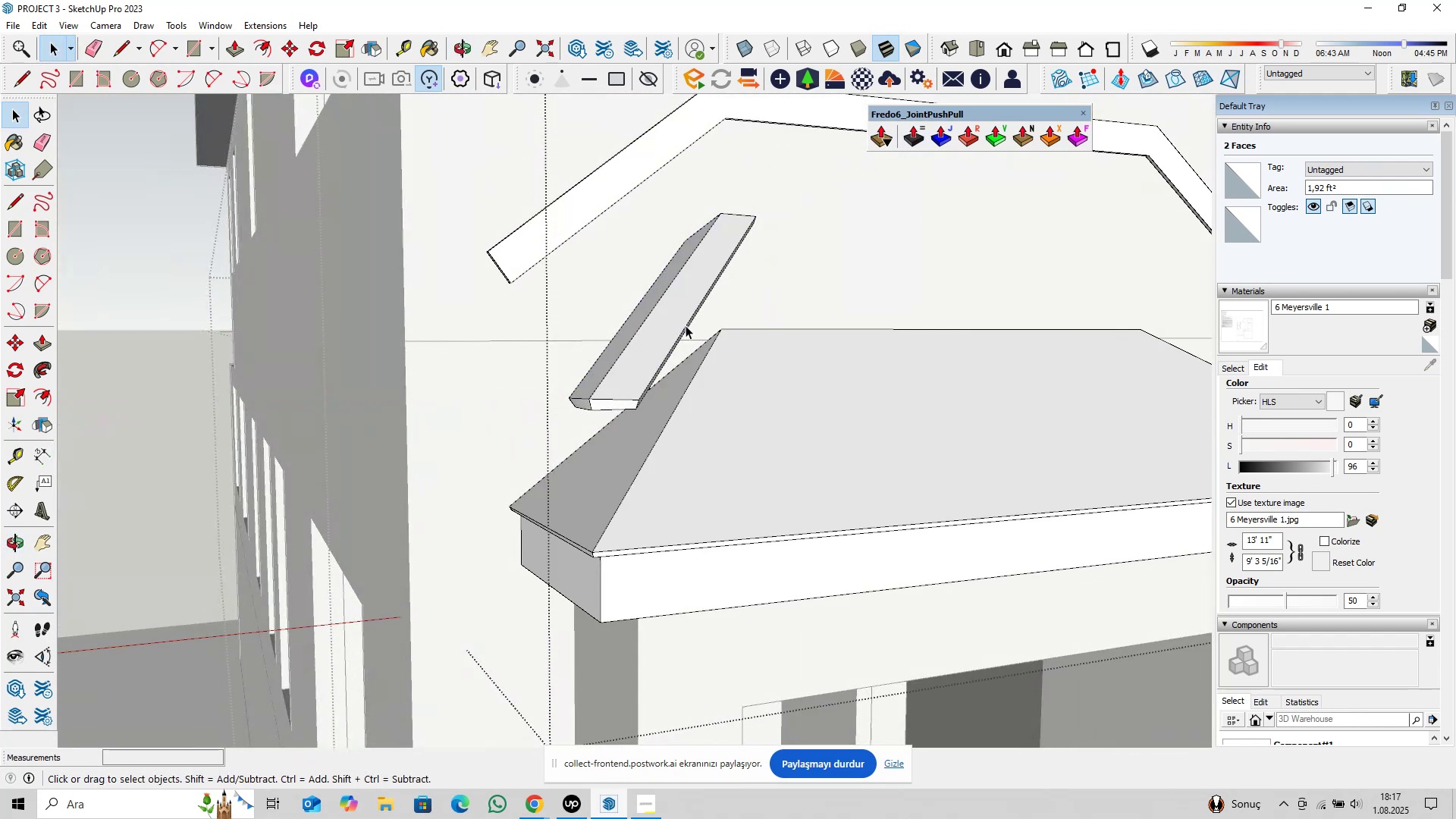 
left_click([685, 325])
 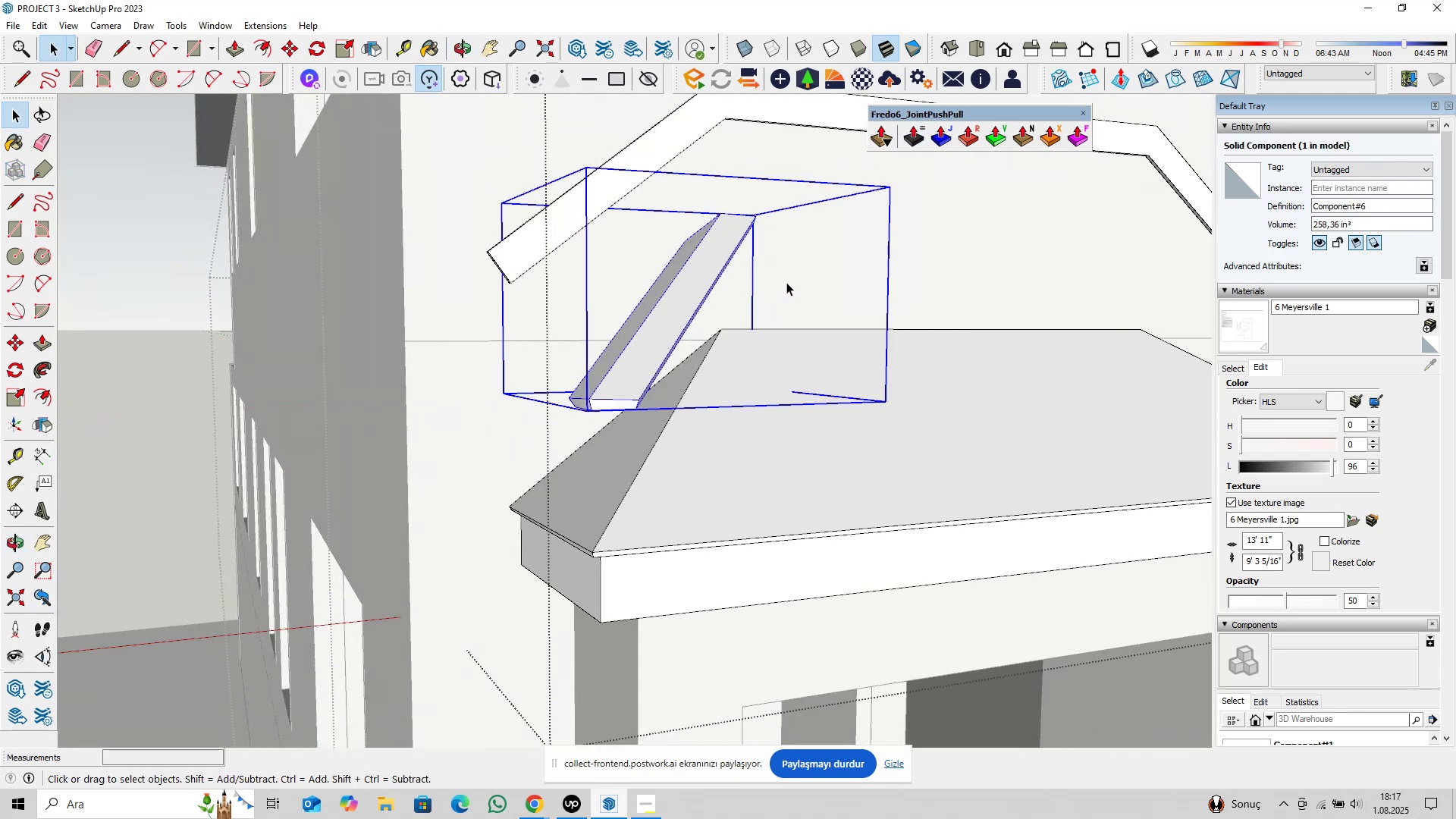 
key(M)
 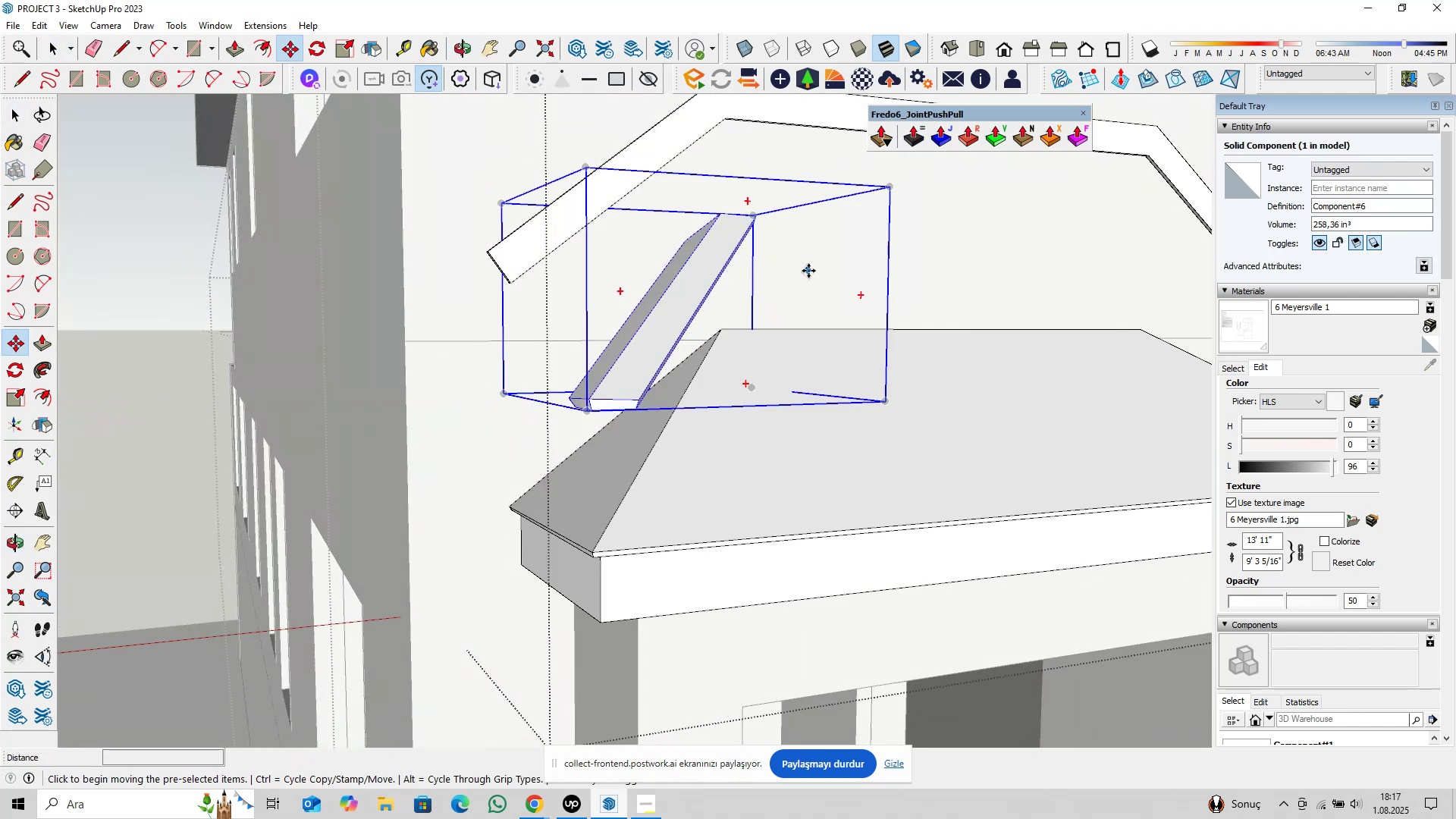 
left_click([808, 271])
 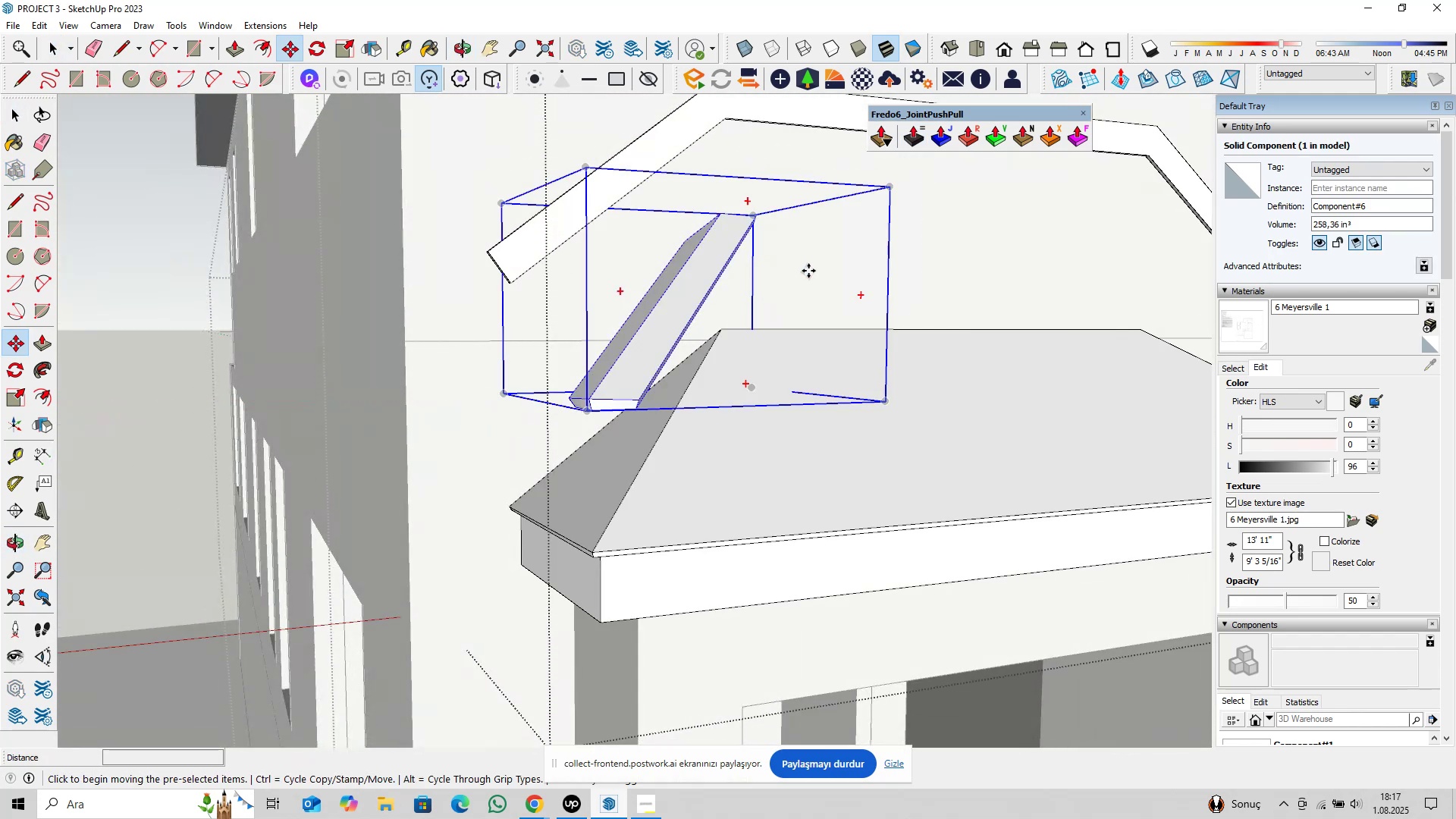 
key(ArrowUp)
 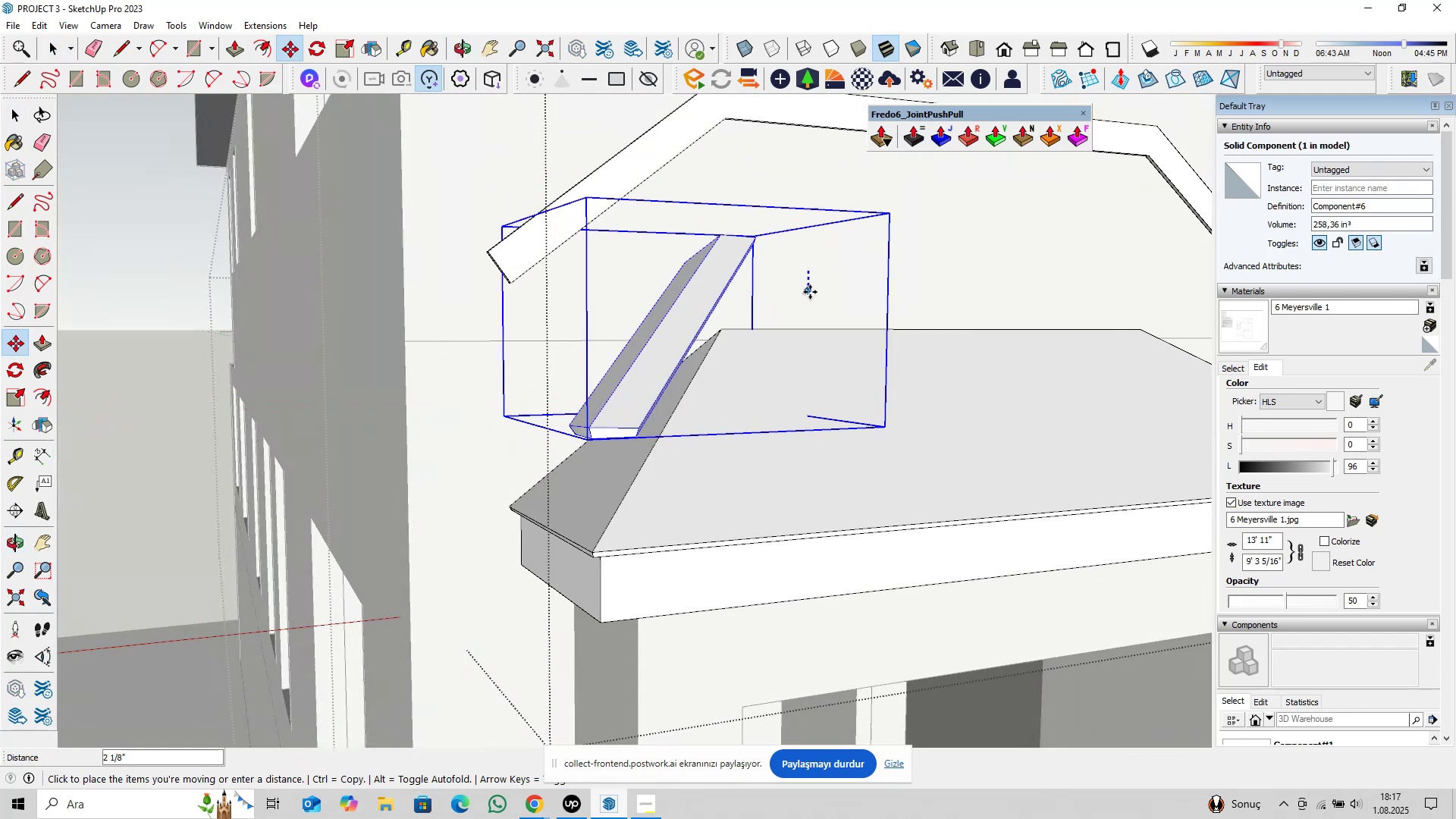 
type(1@)
 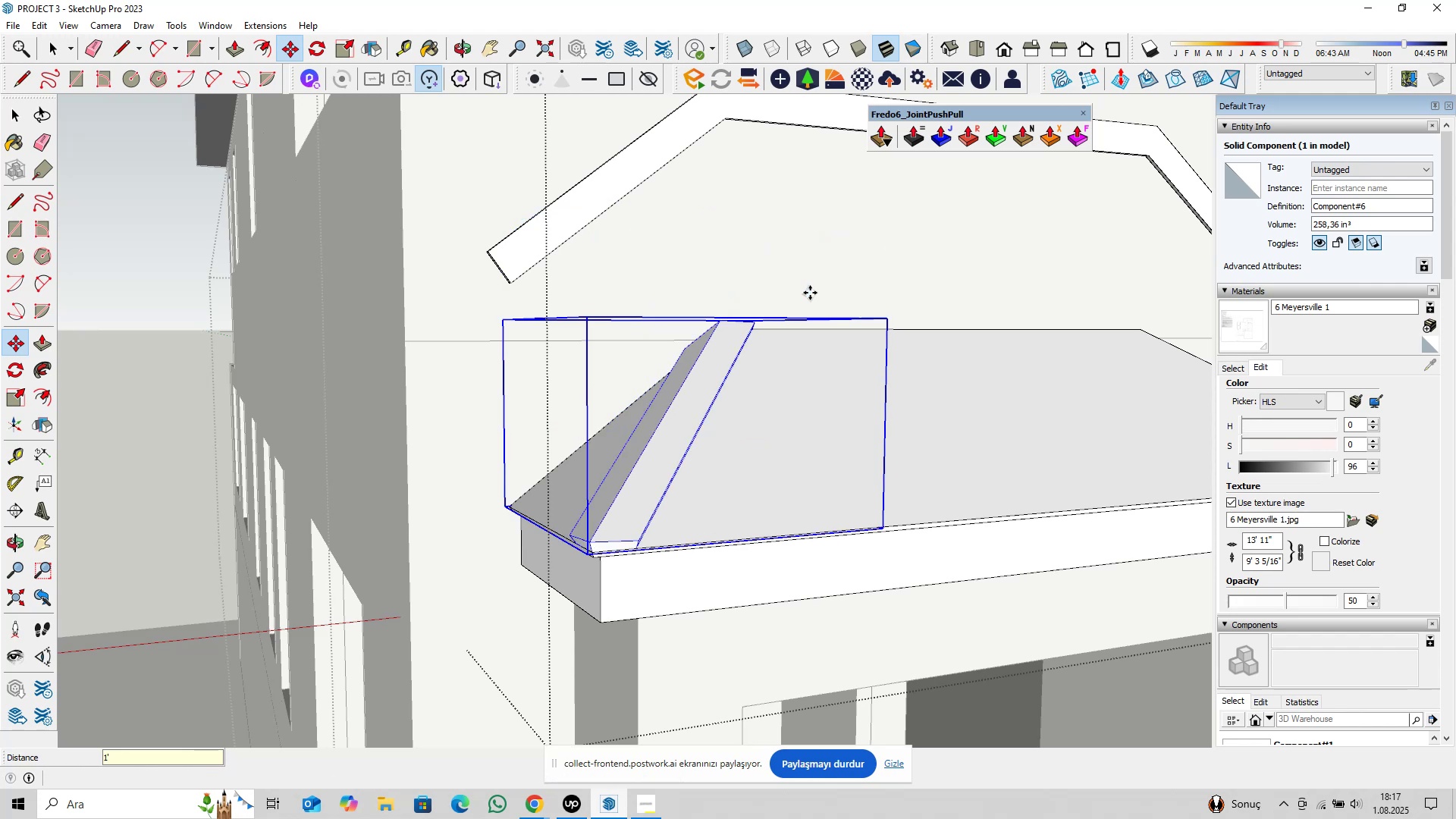 
 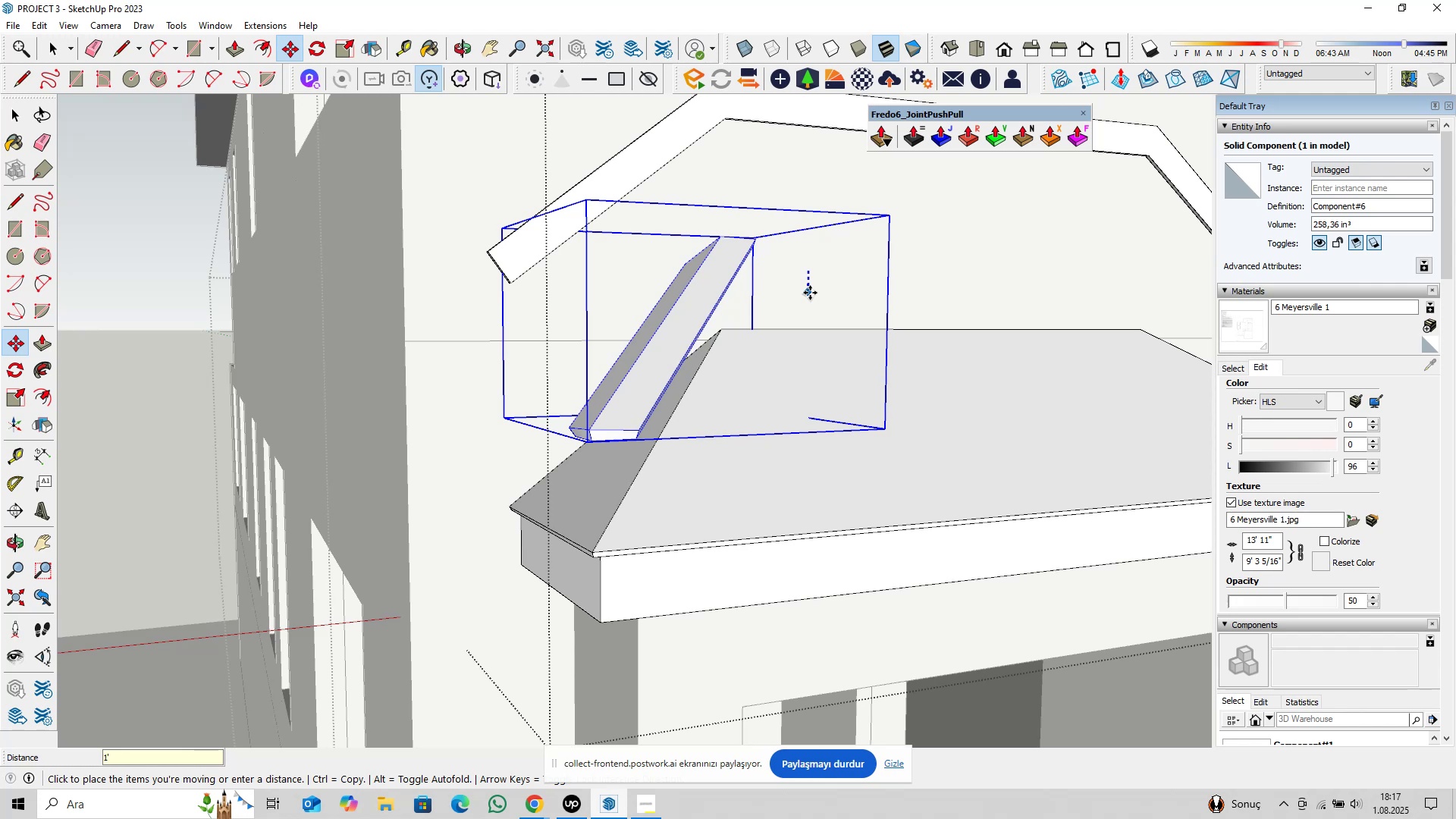 
key(Enter)
 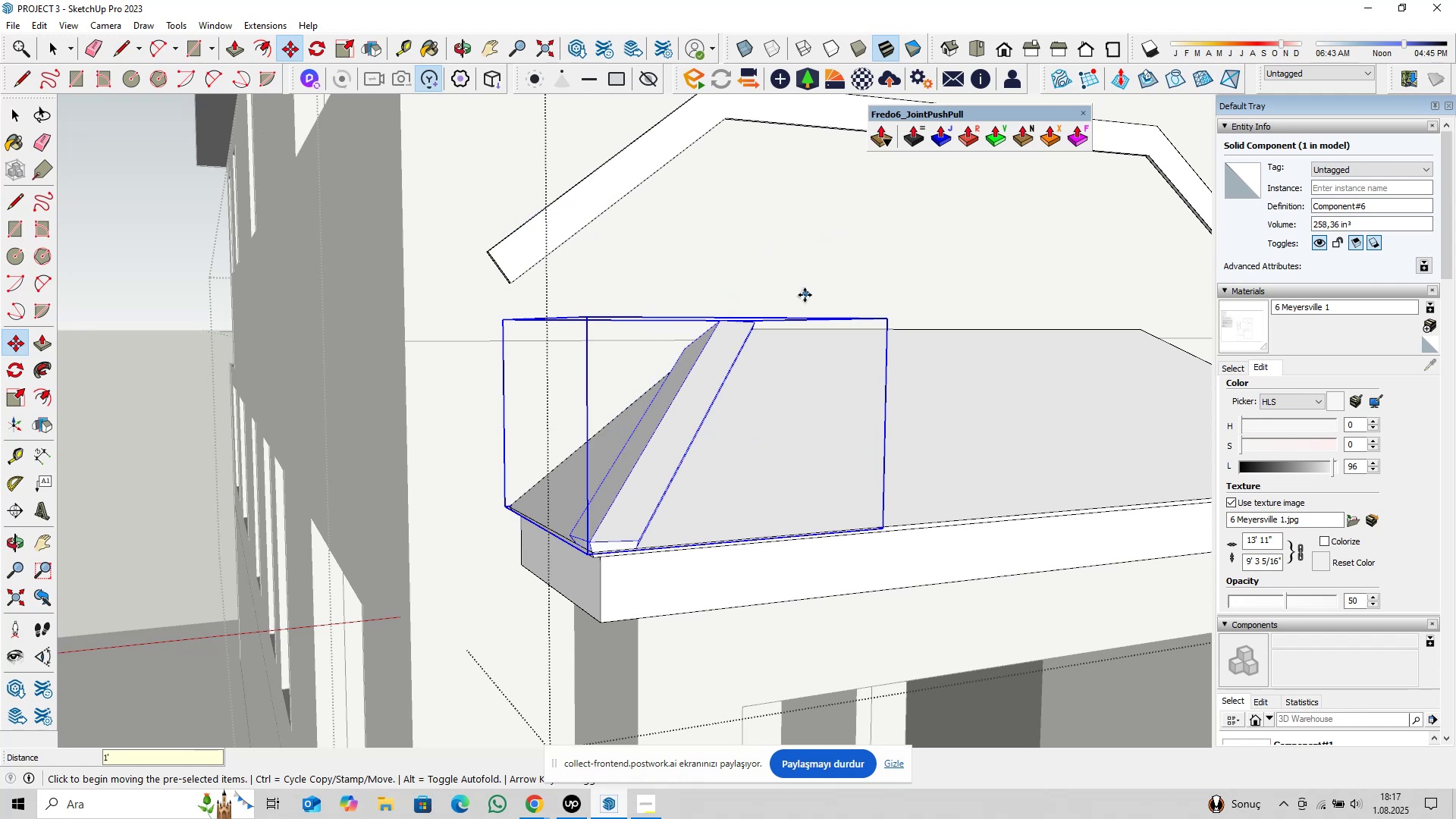 
key(Space)
 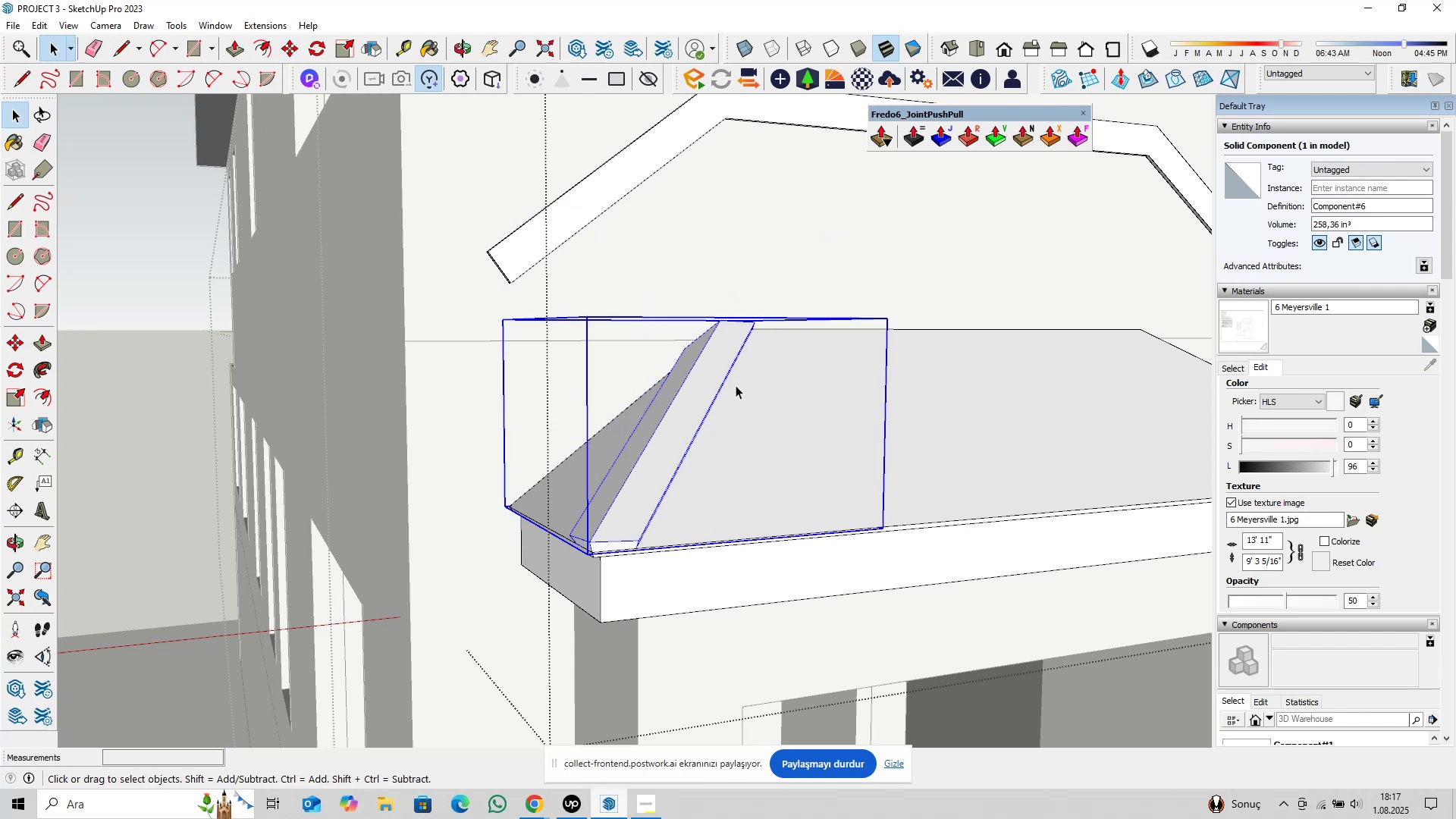 
scroll: coordinate [715, 418], scroll_direction: down, amount: 3.0
 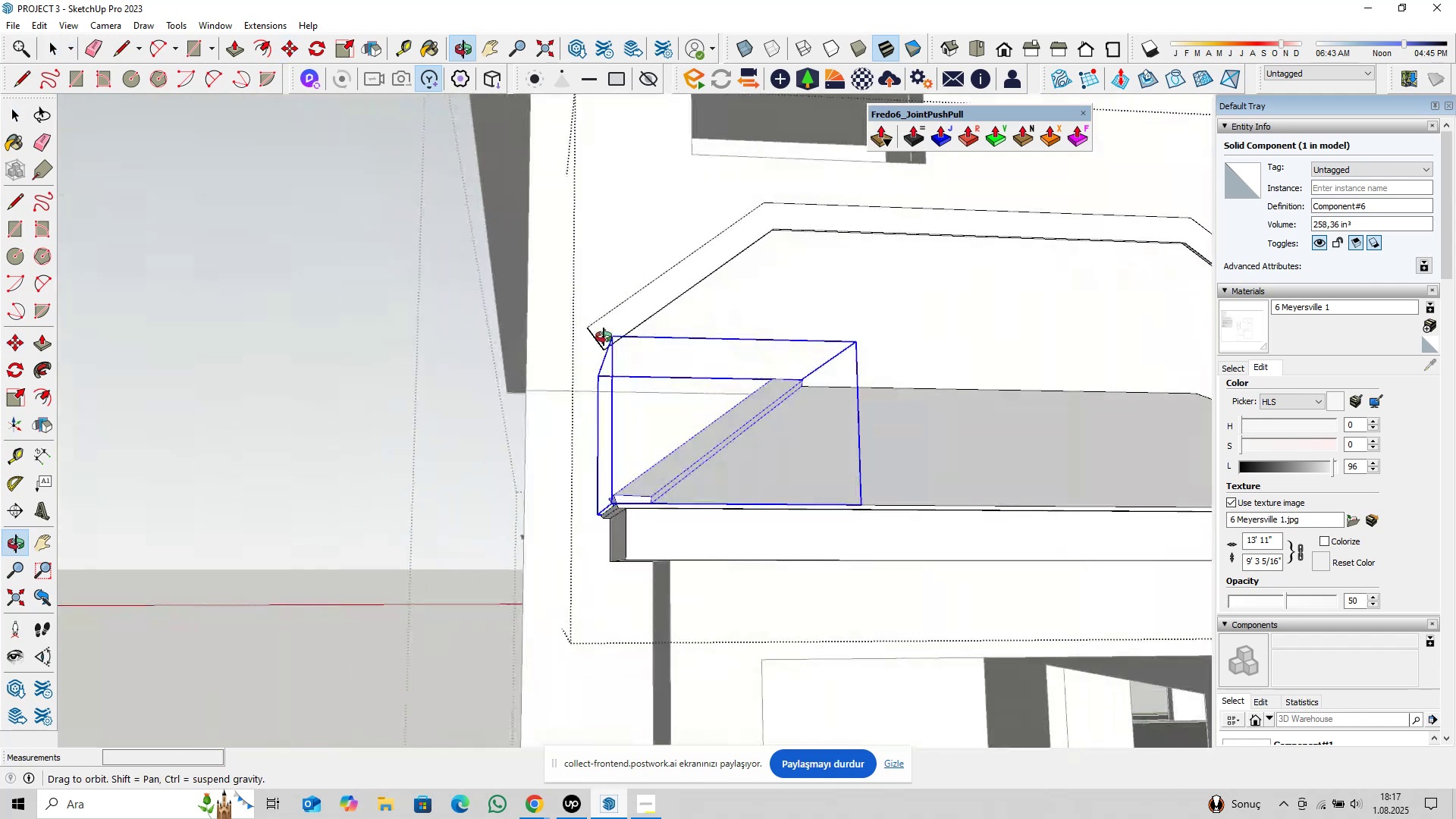 
hold_key(key=ShiftLeft, duration=0.36)
 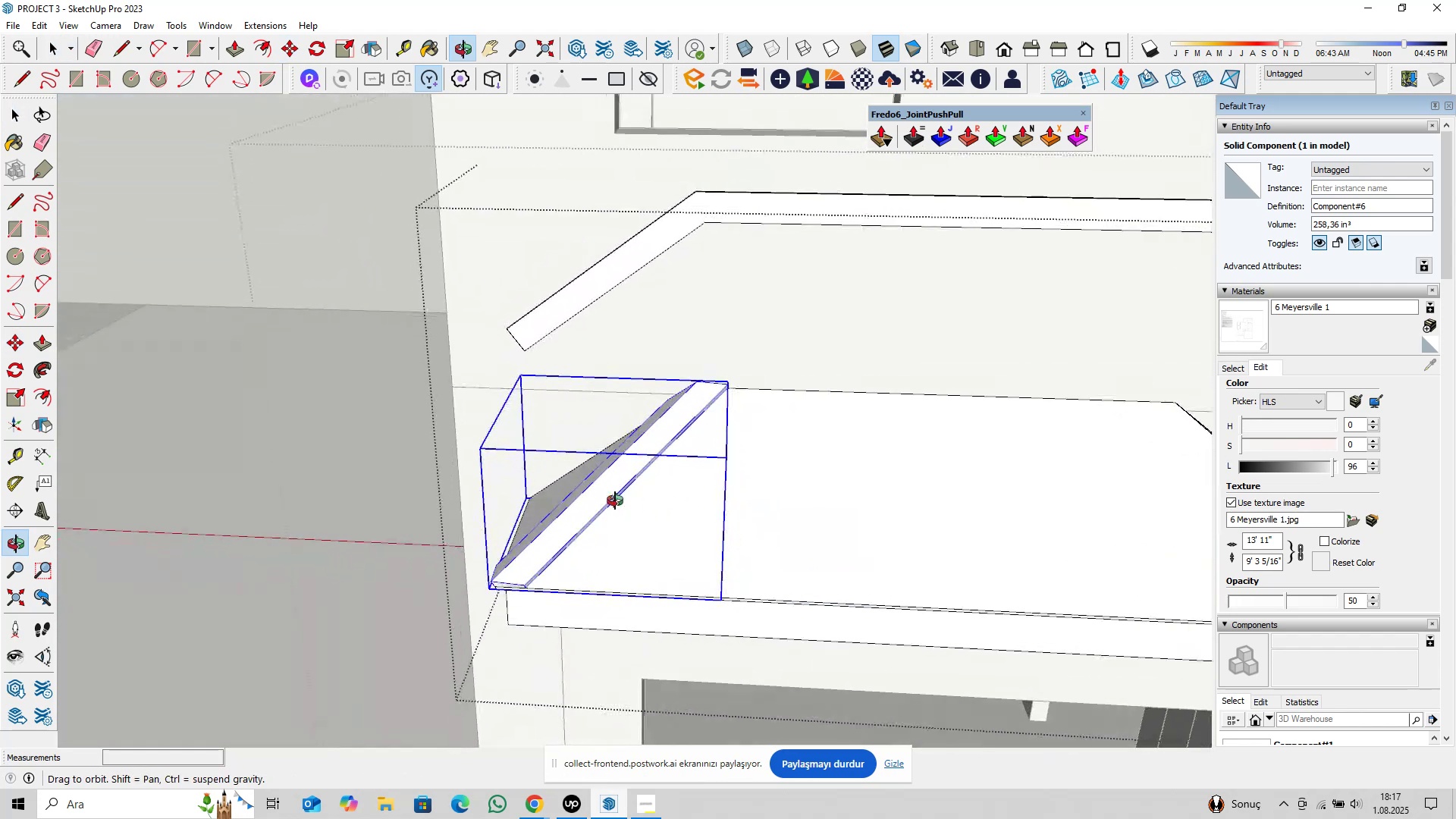 
scroll: coordinate [685, 479], scroll_direction: down, amount: 4.0
 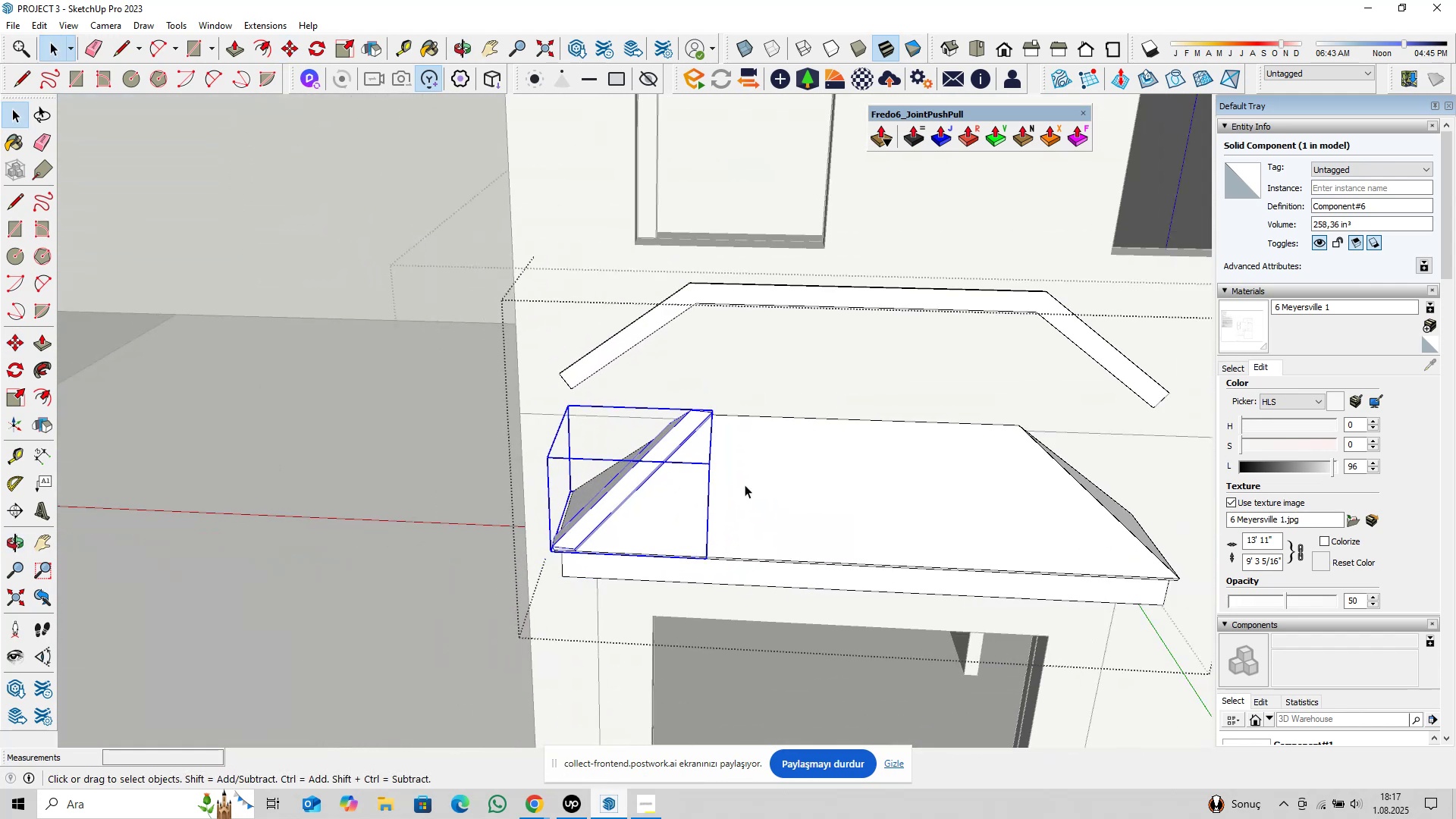 
key(Shift+ShiftLeft)
 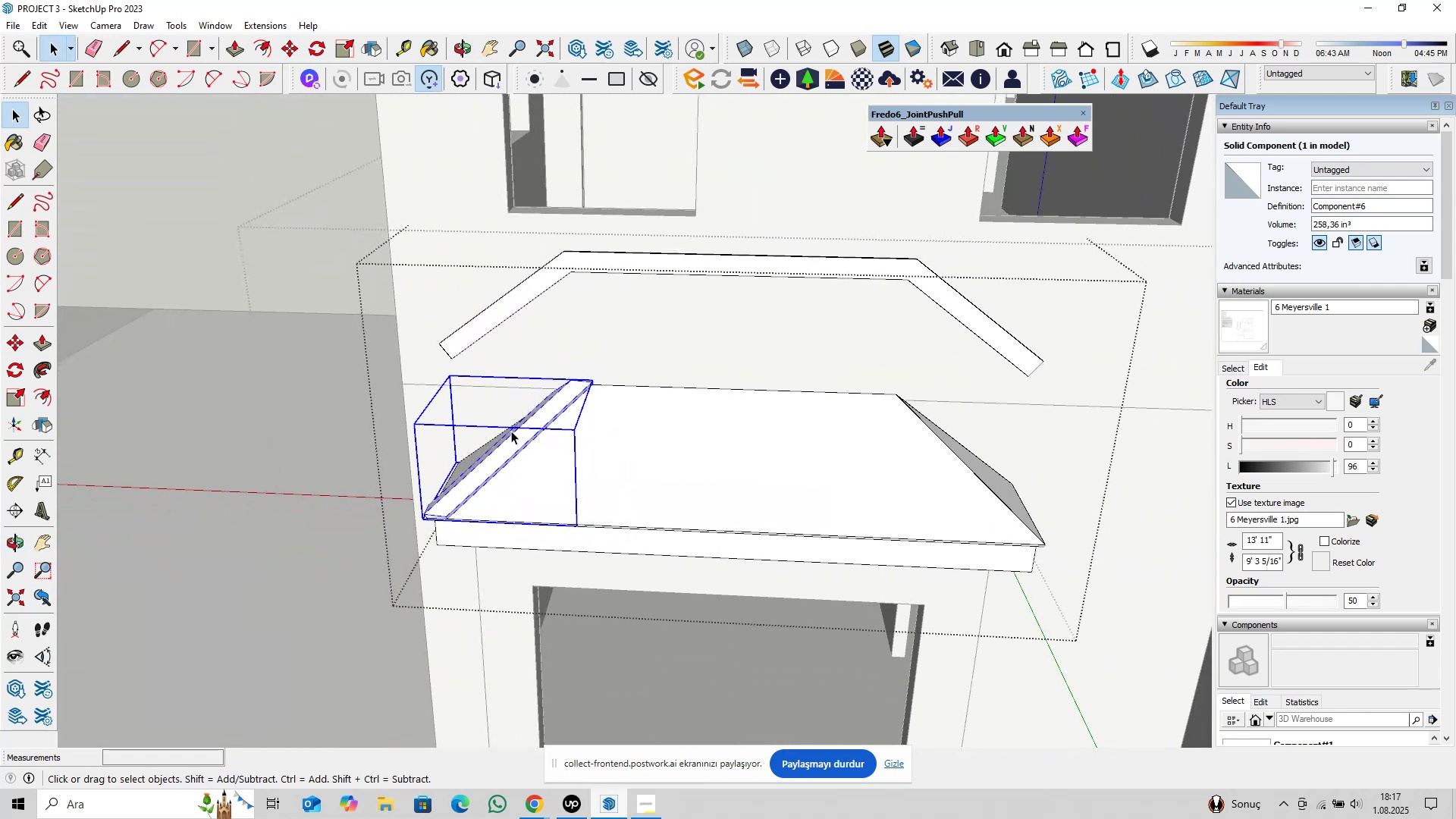 
right_click([511, 437])
 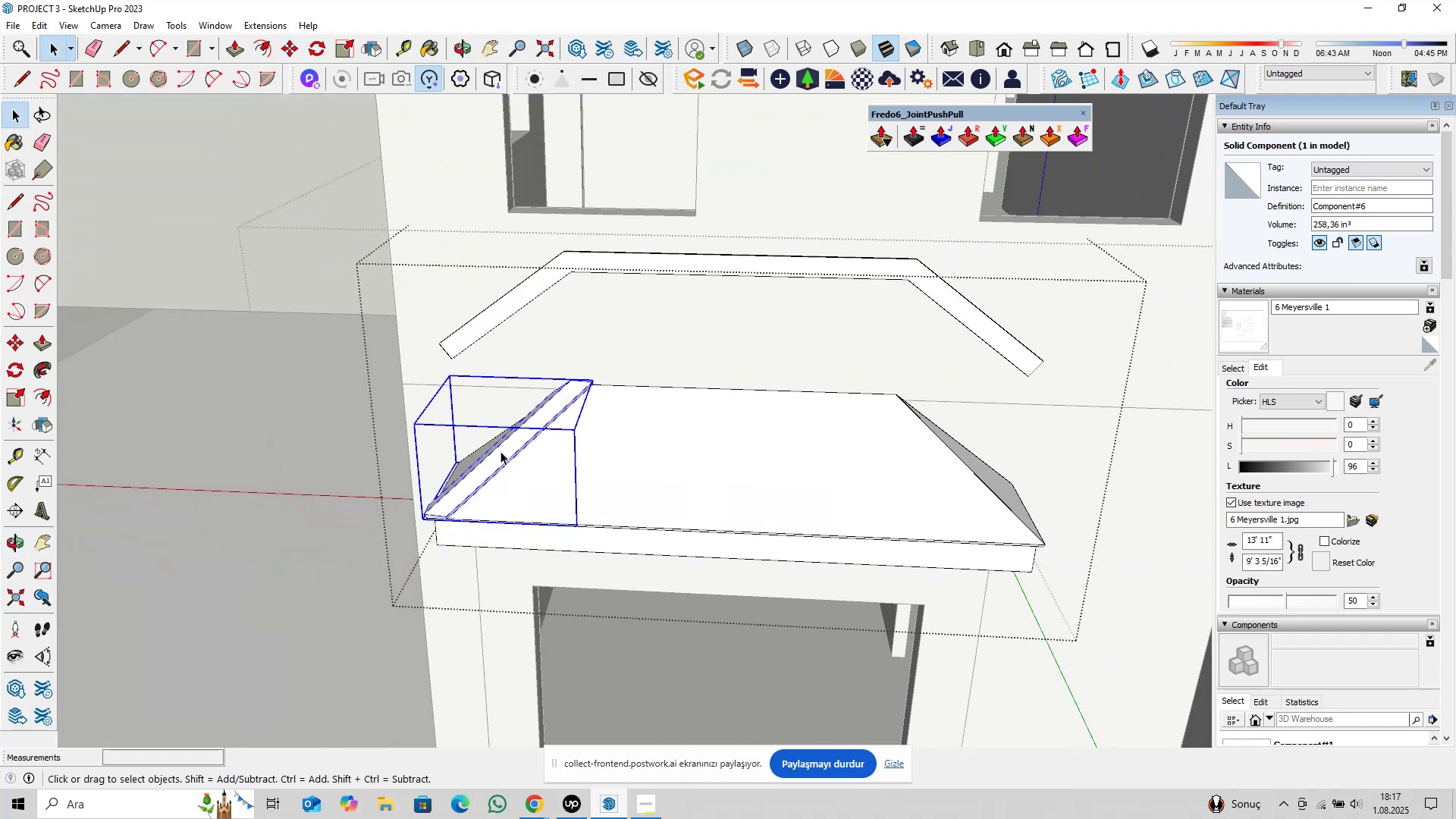 
double_click([500, 455])
 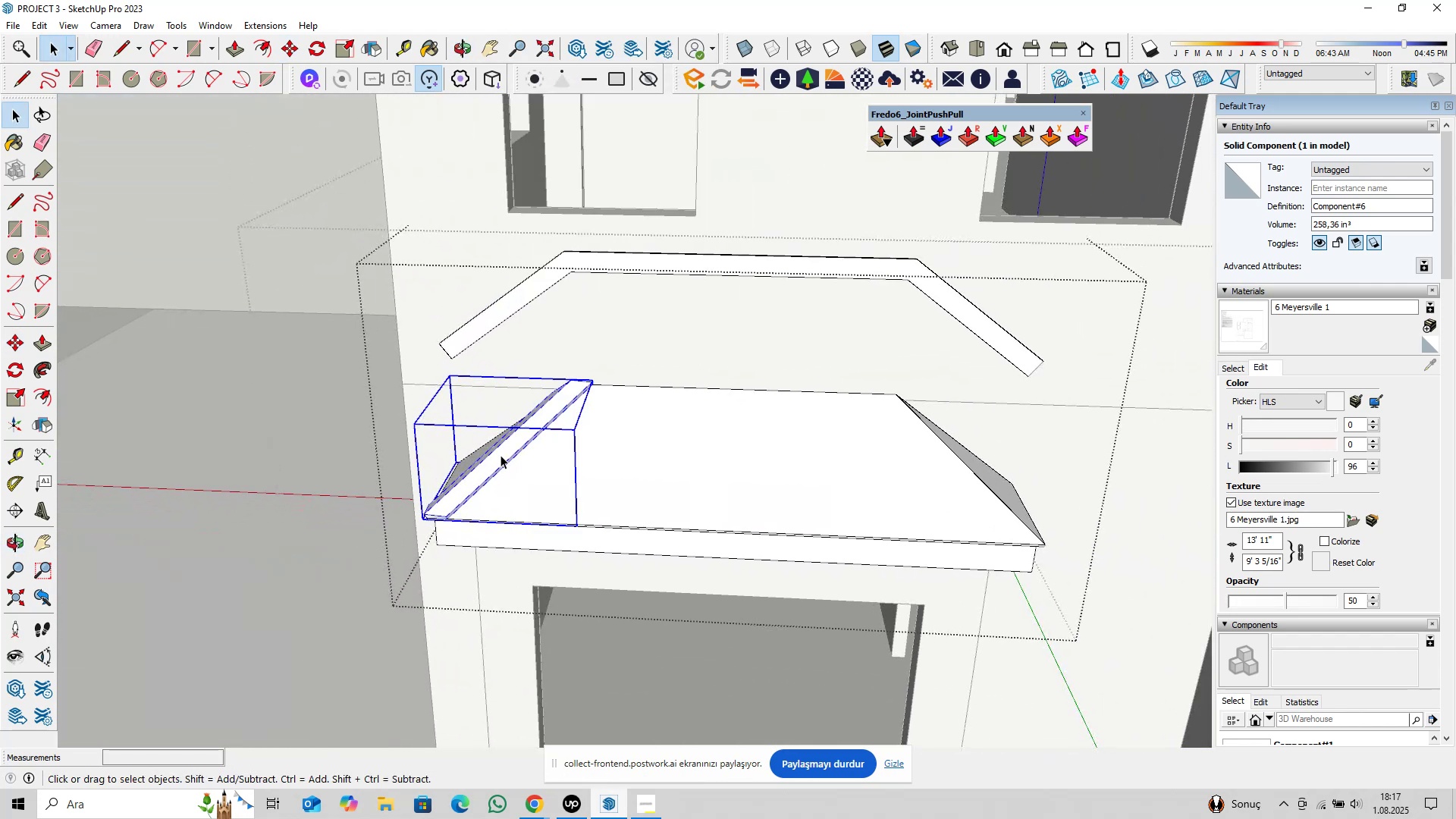 
triple_click([500, 455])
 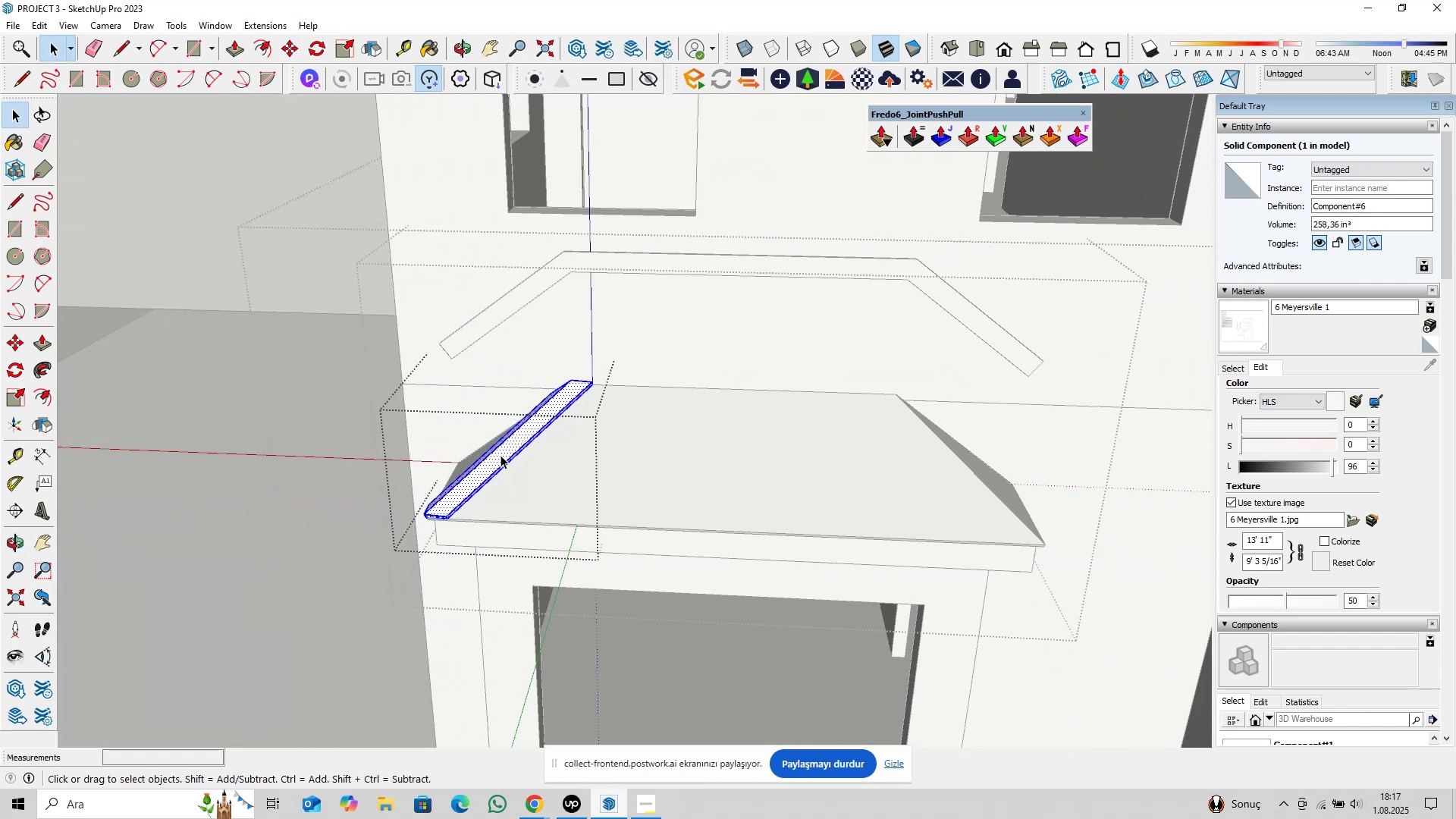 
triple_click([500, 455])
 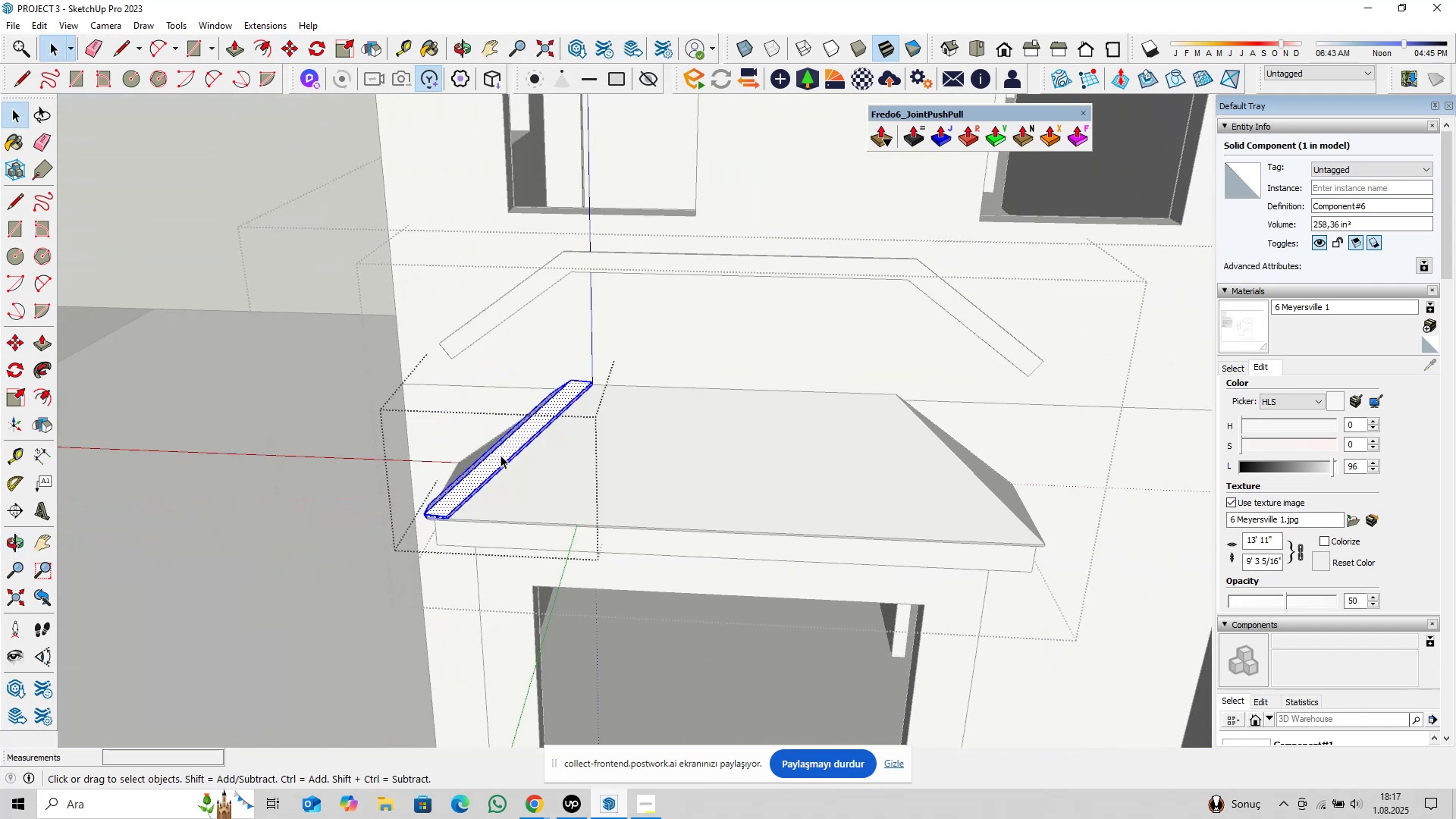 
triple_click([500, 455])
 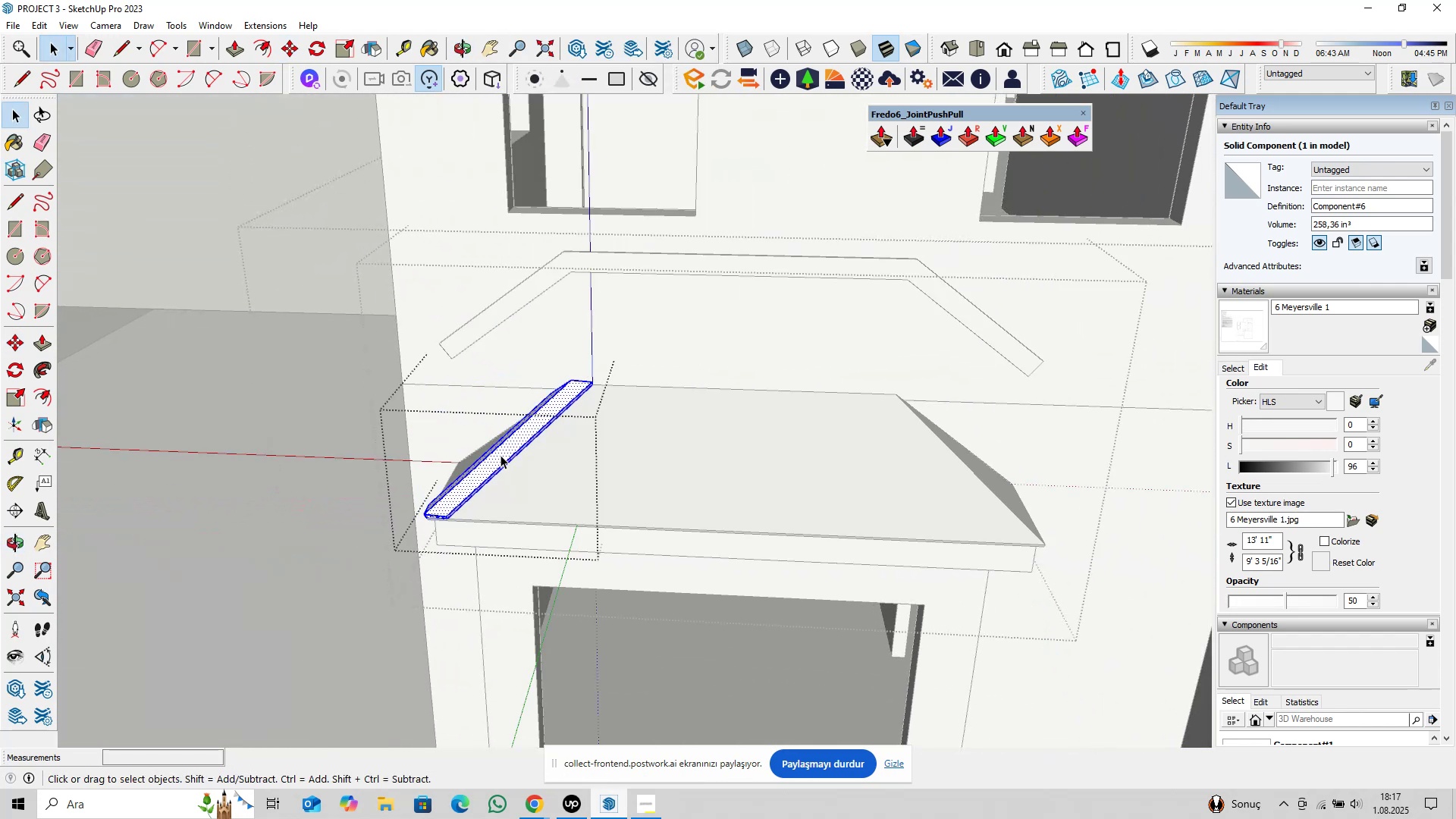 
key(Escape)
 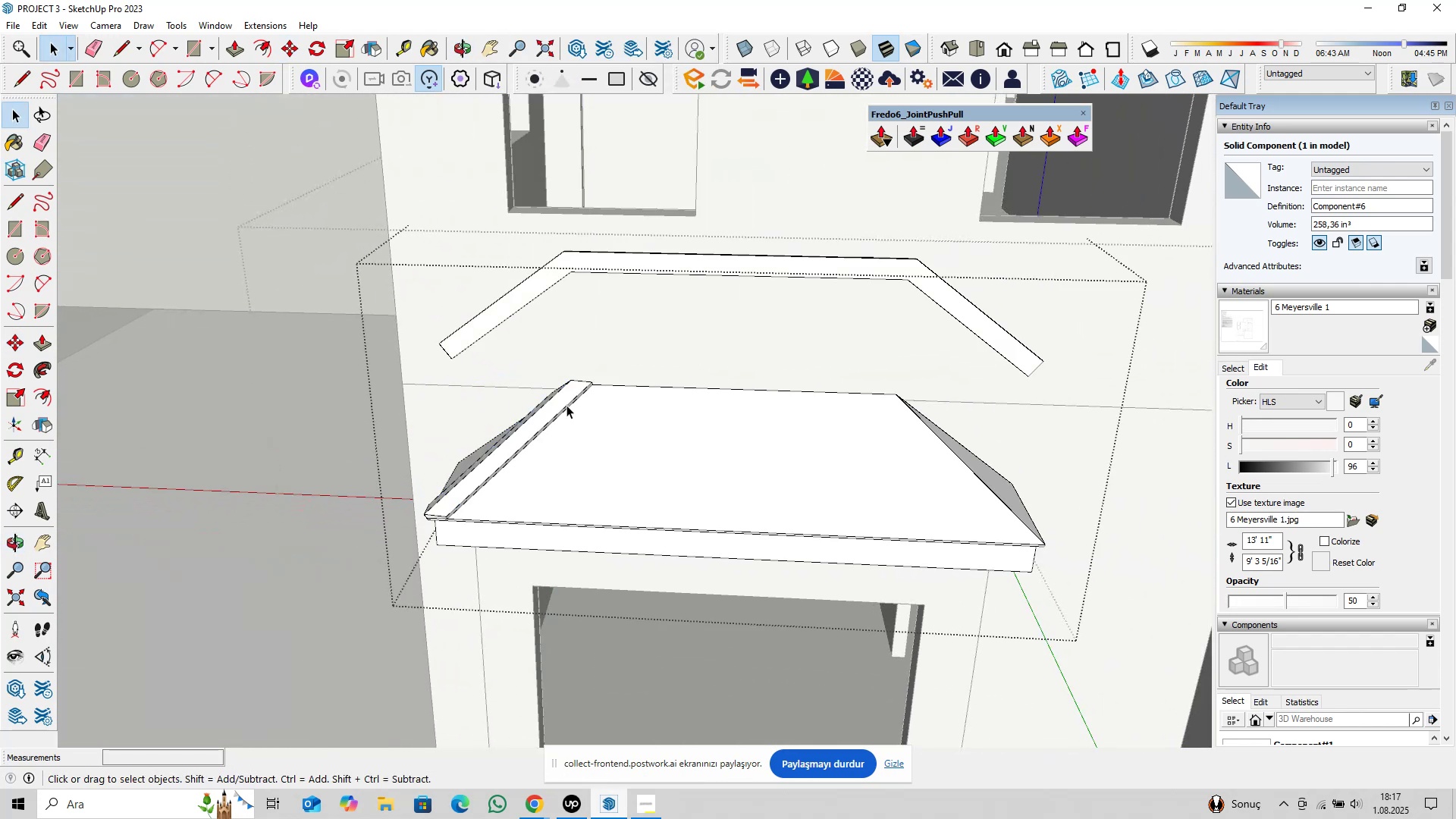 
left_click([556, 403])
 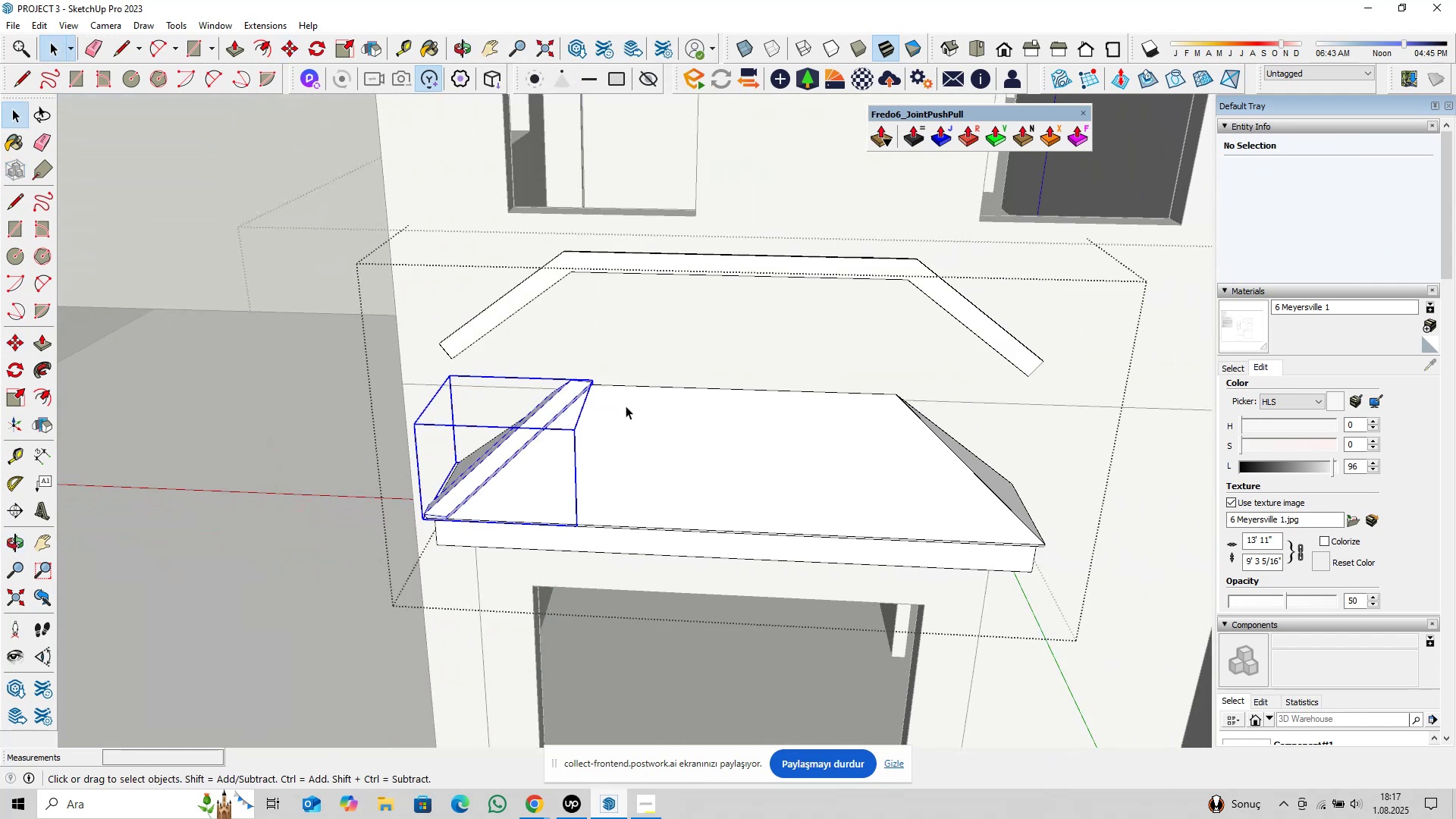 
key(M)
 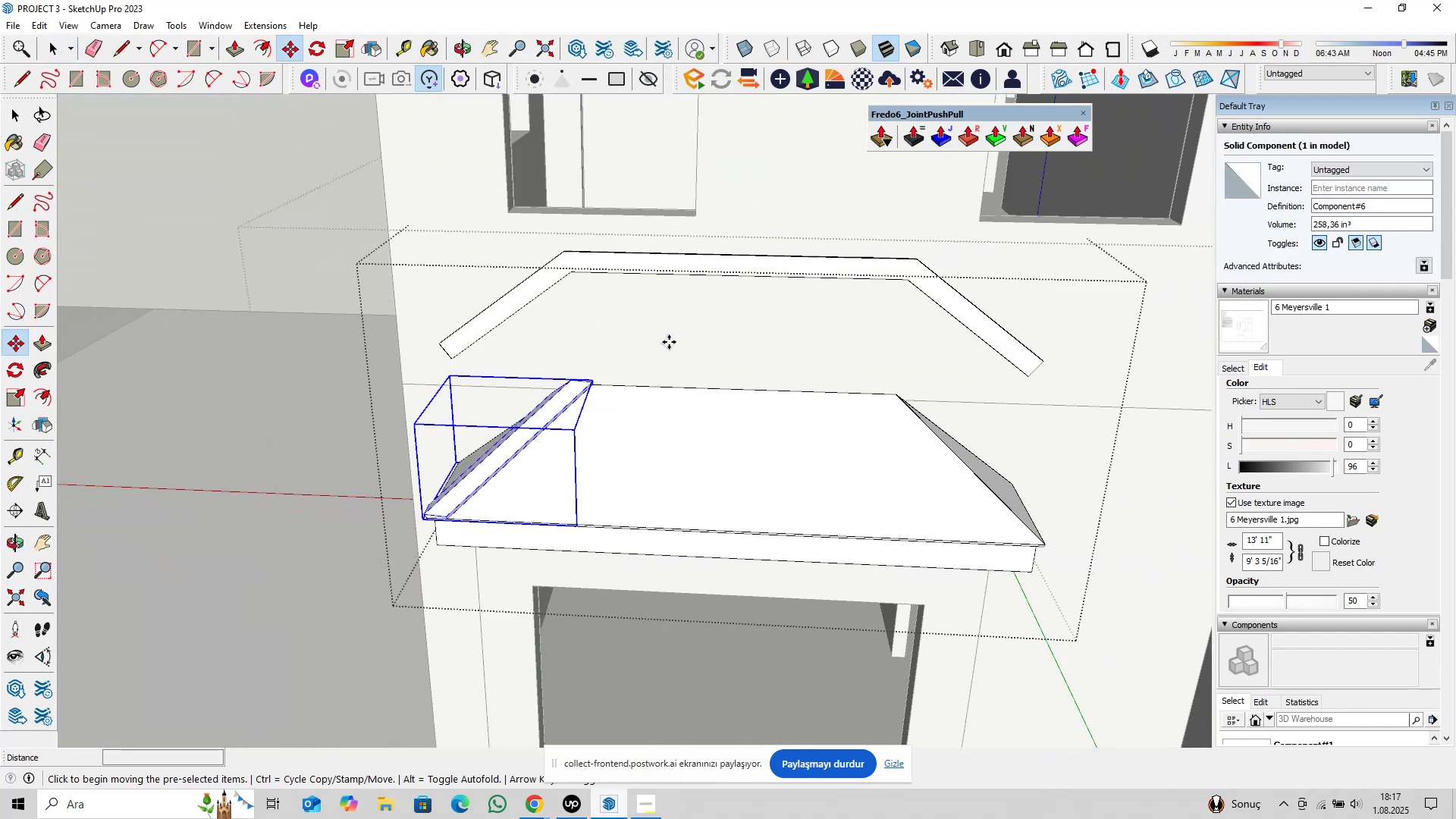 
left_click([669, 342])
 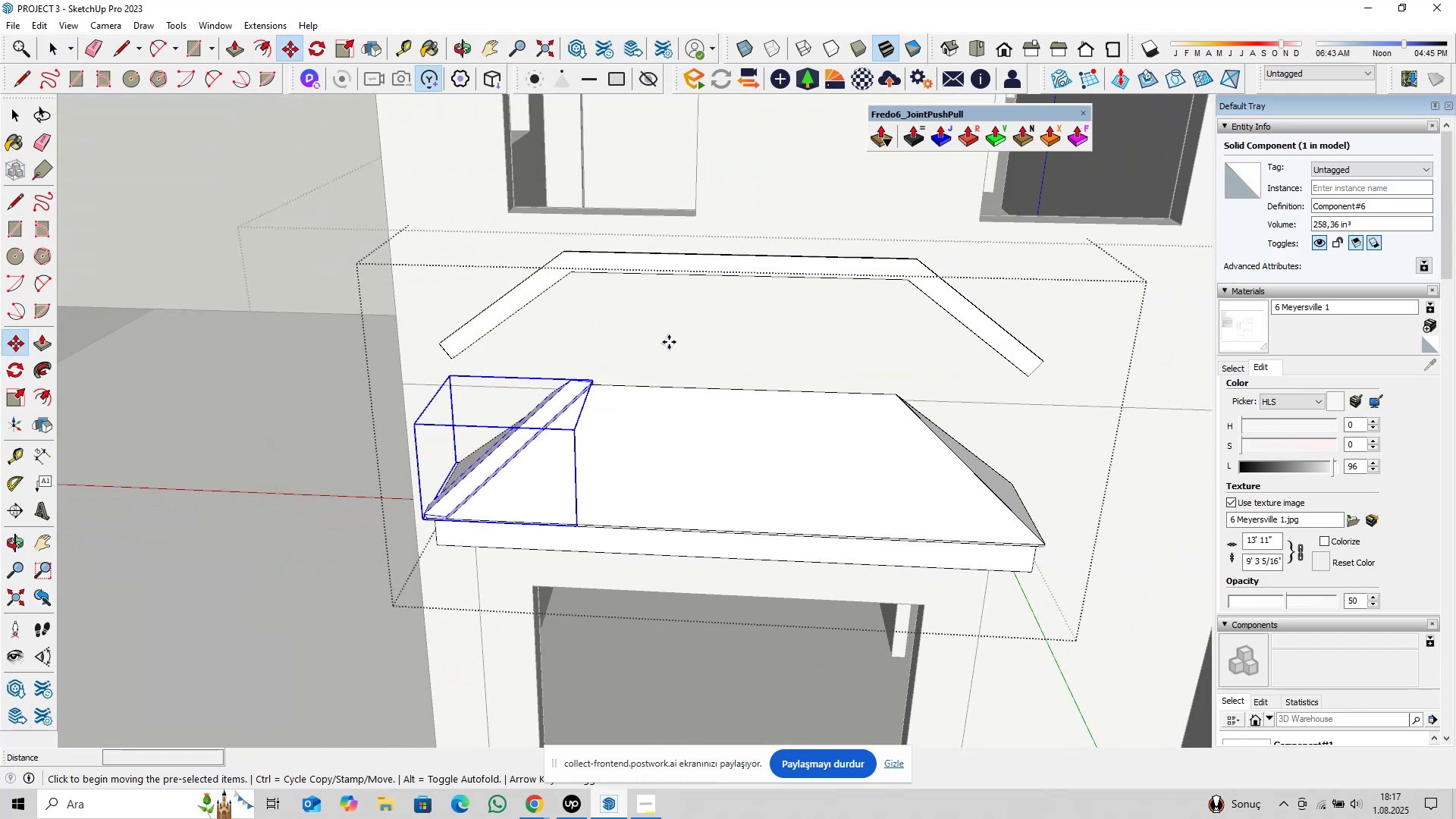 
key(Control+ControlLeft)
 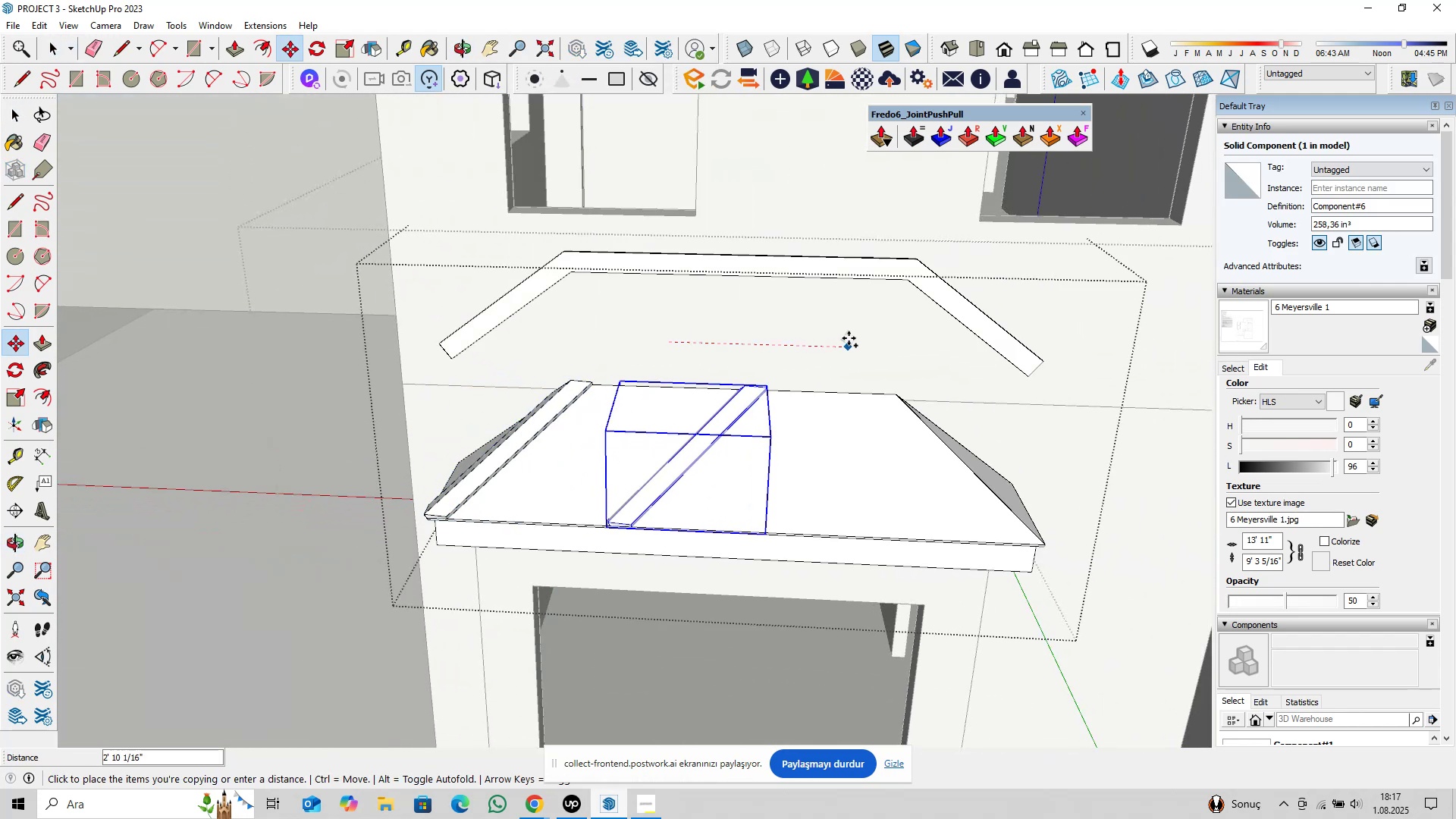 
left_click([849, 338])
 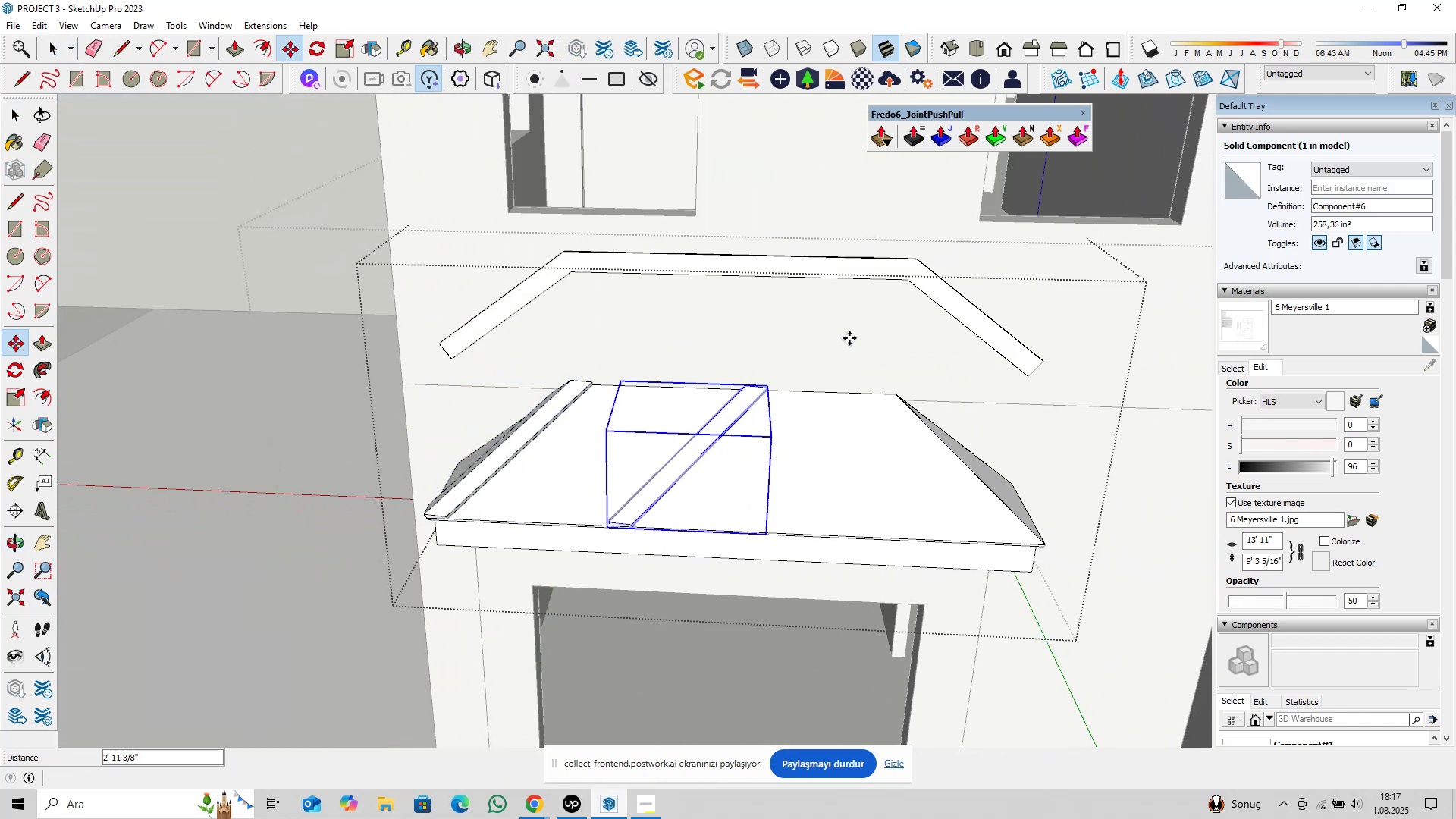 
key(Space)
 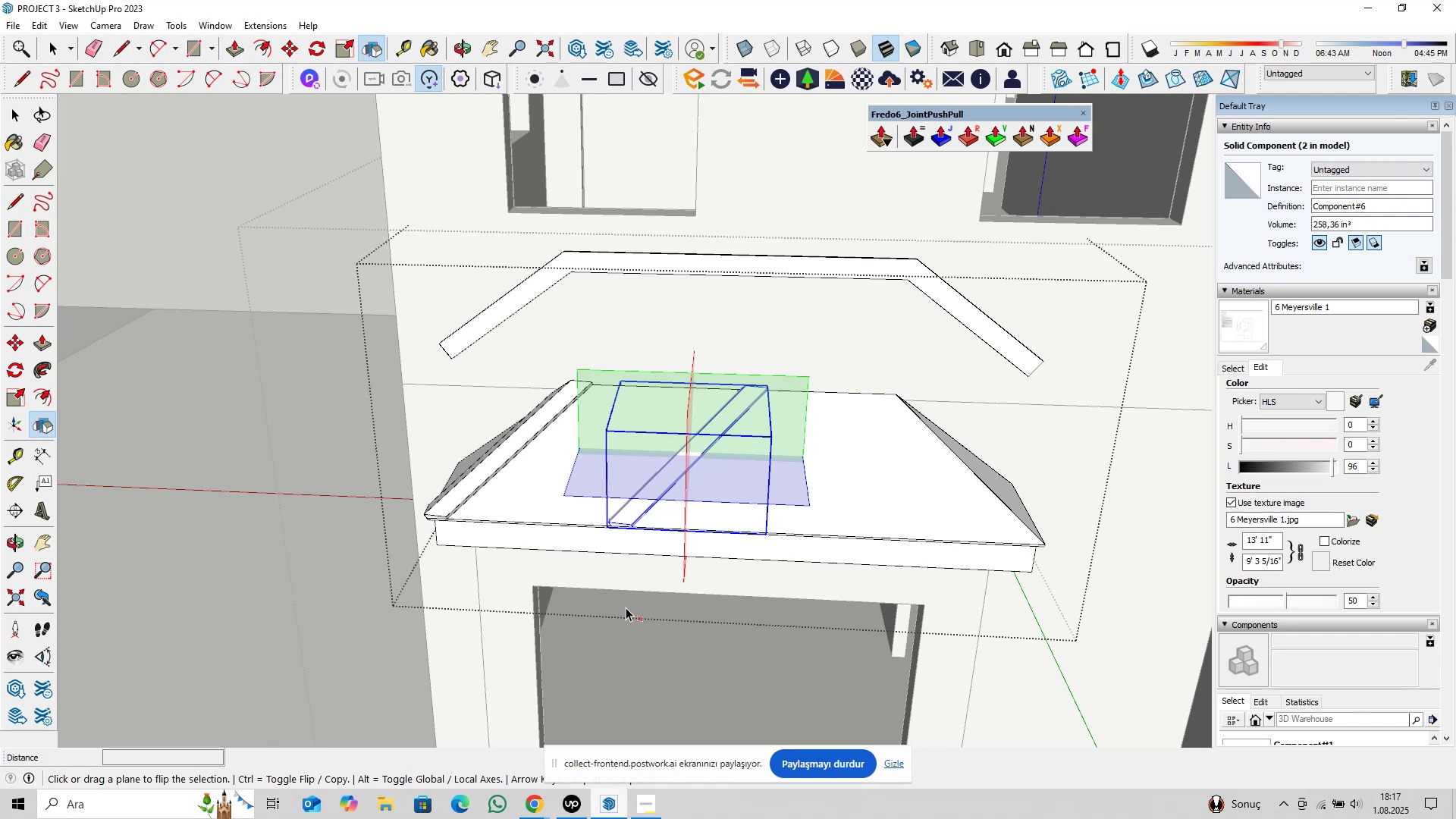 
left_click([688, 567])
 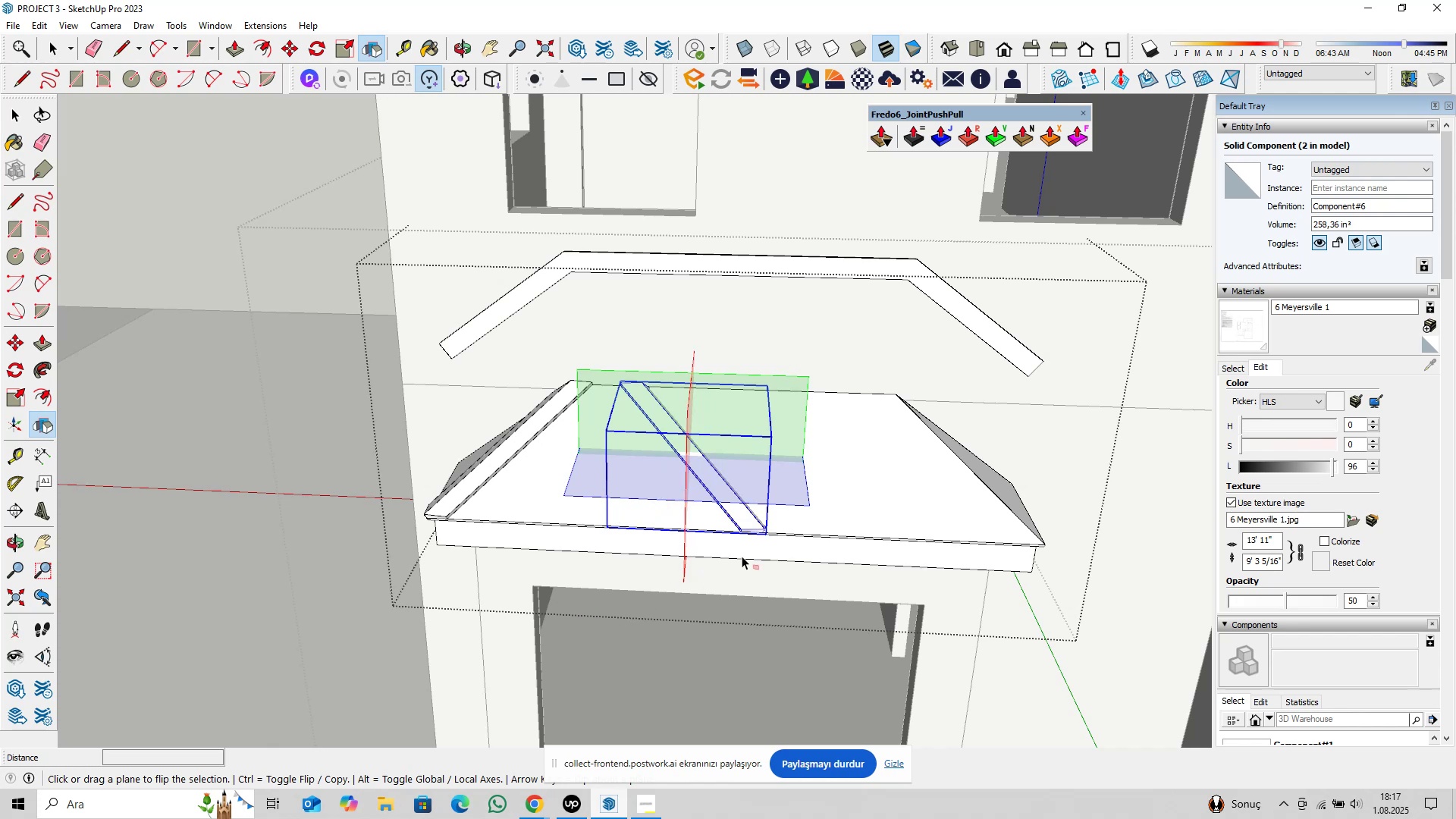 
key(Space)
 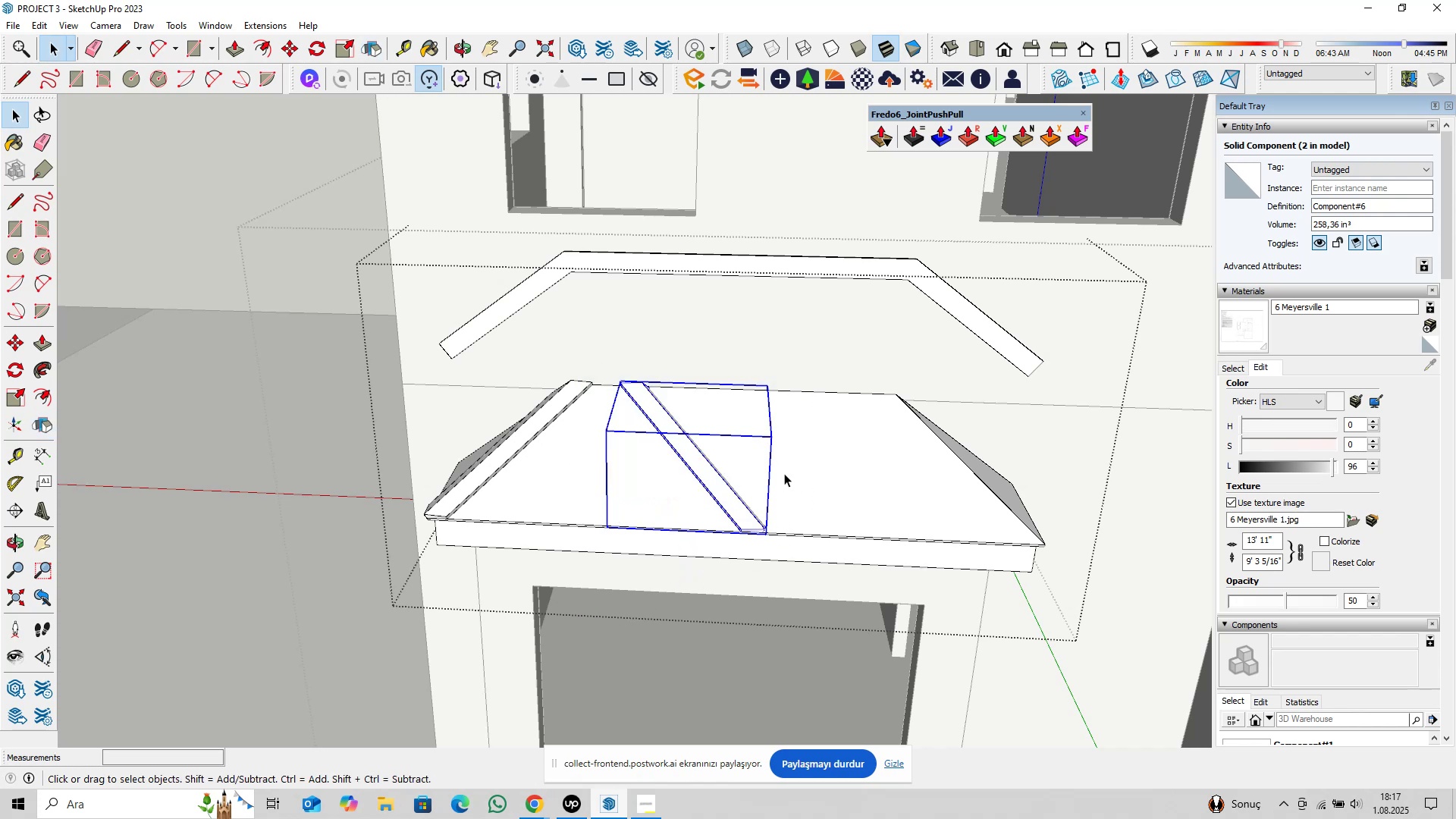 
scroll: coordinate [730, 557], scroll_direction: up, amount: 16.0
 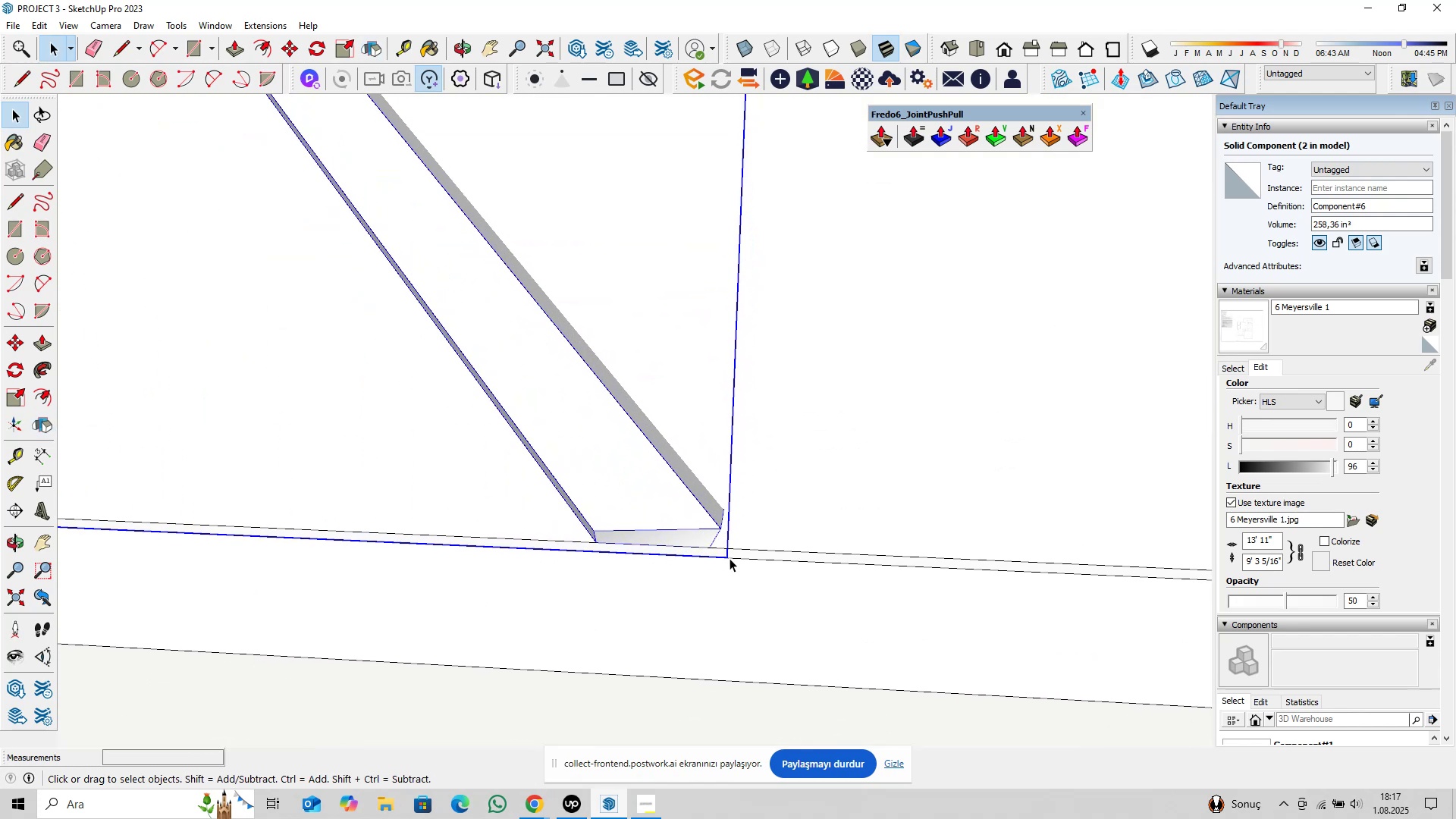 
key(M)
 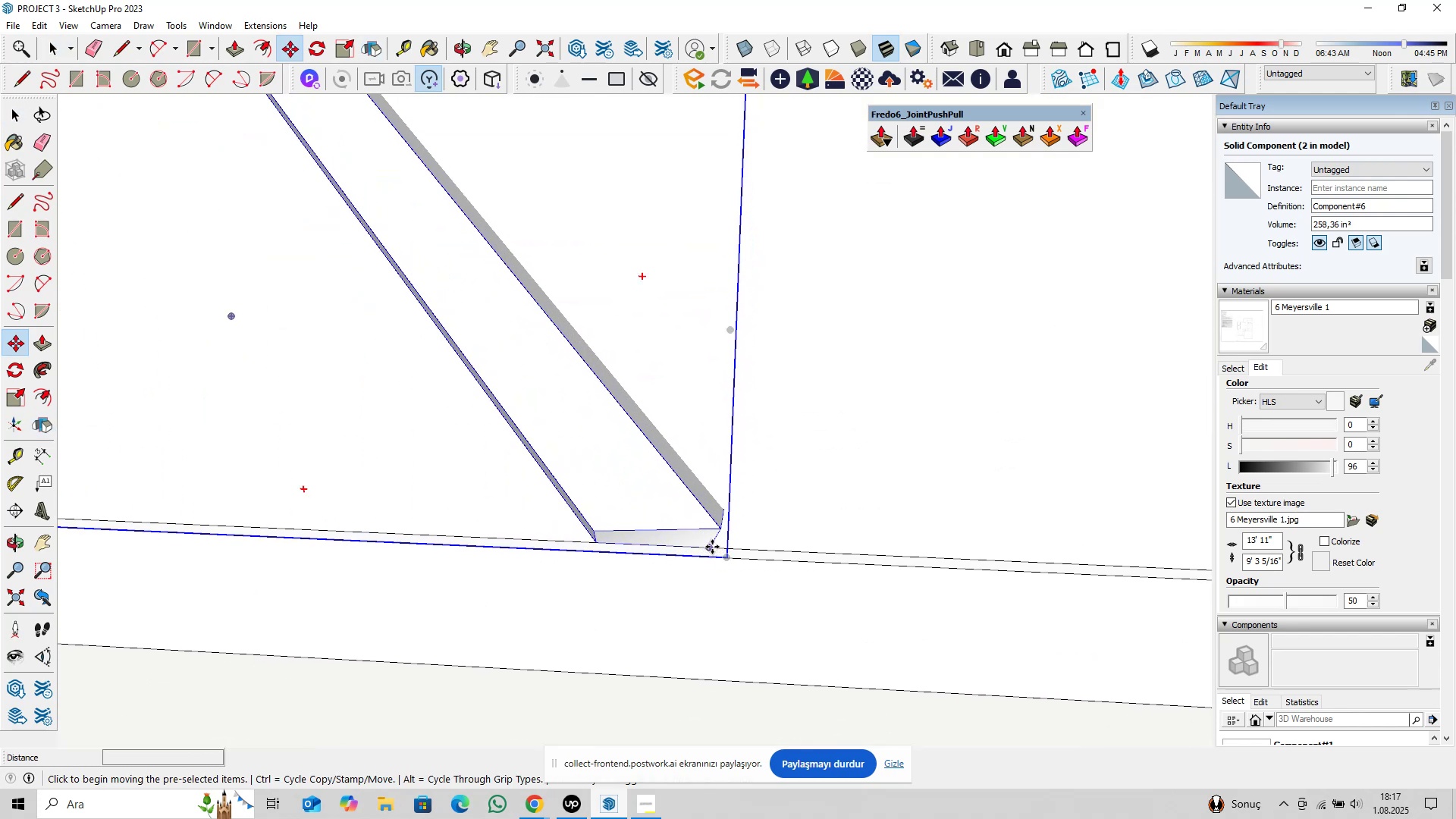 
left_click([712, 546])
 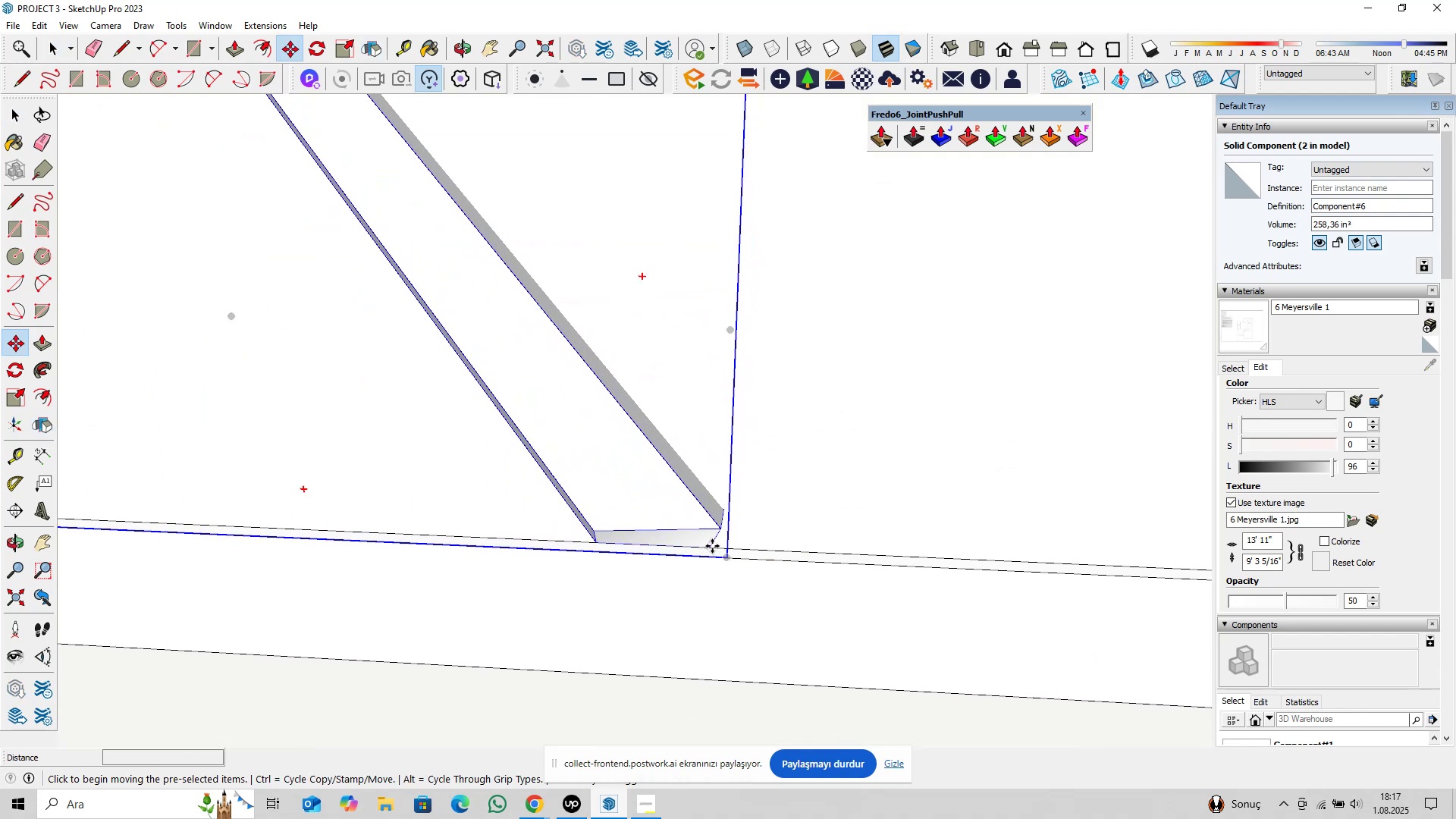 
key(ArrowLeft)
 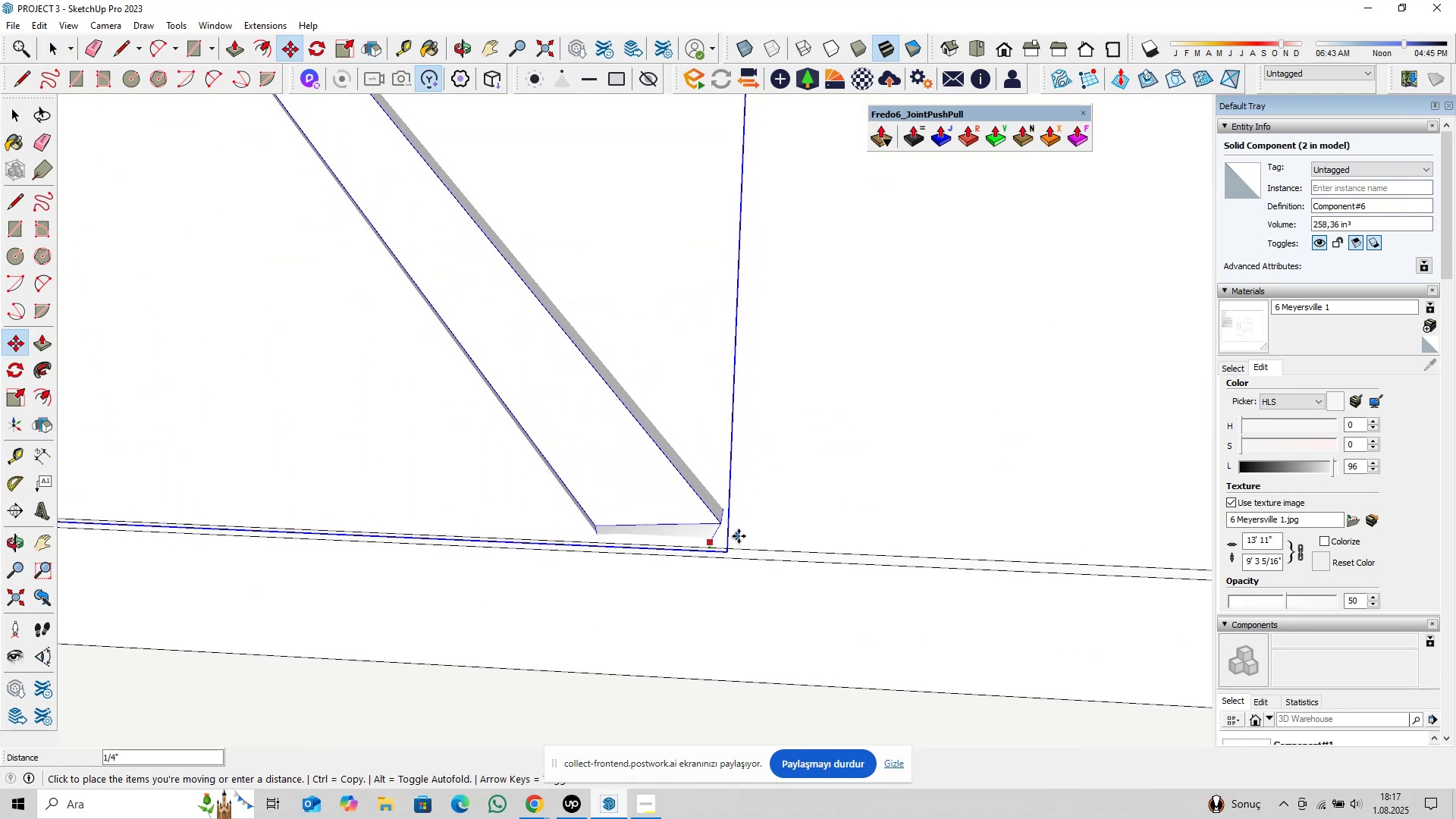 
scroll: coordinate [786, 529], scroll_direction: down, amount: 11.0
 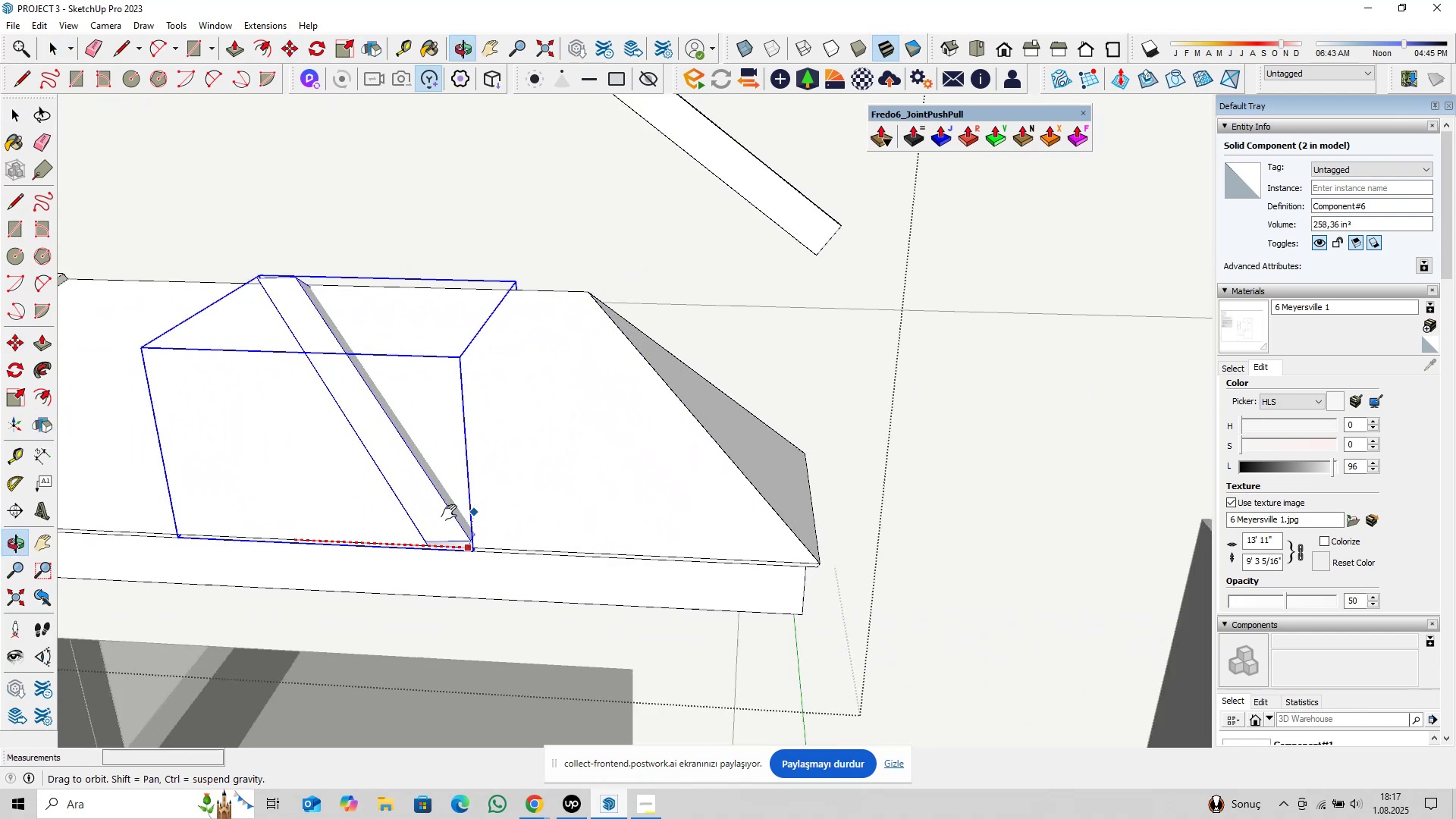 
key(ArrowRight)
 